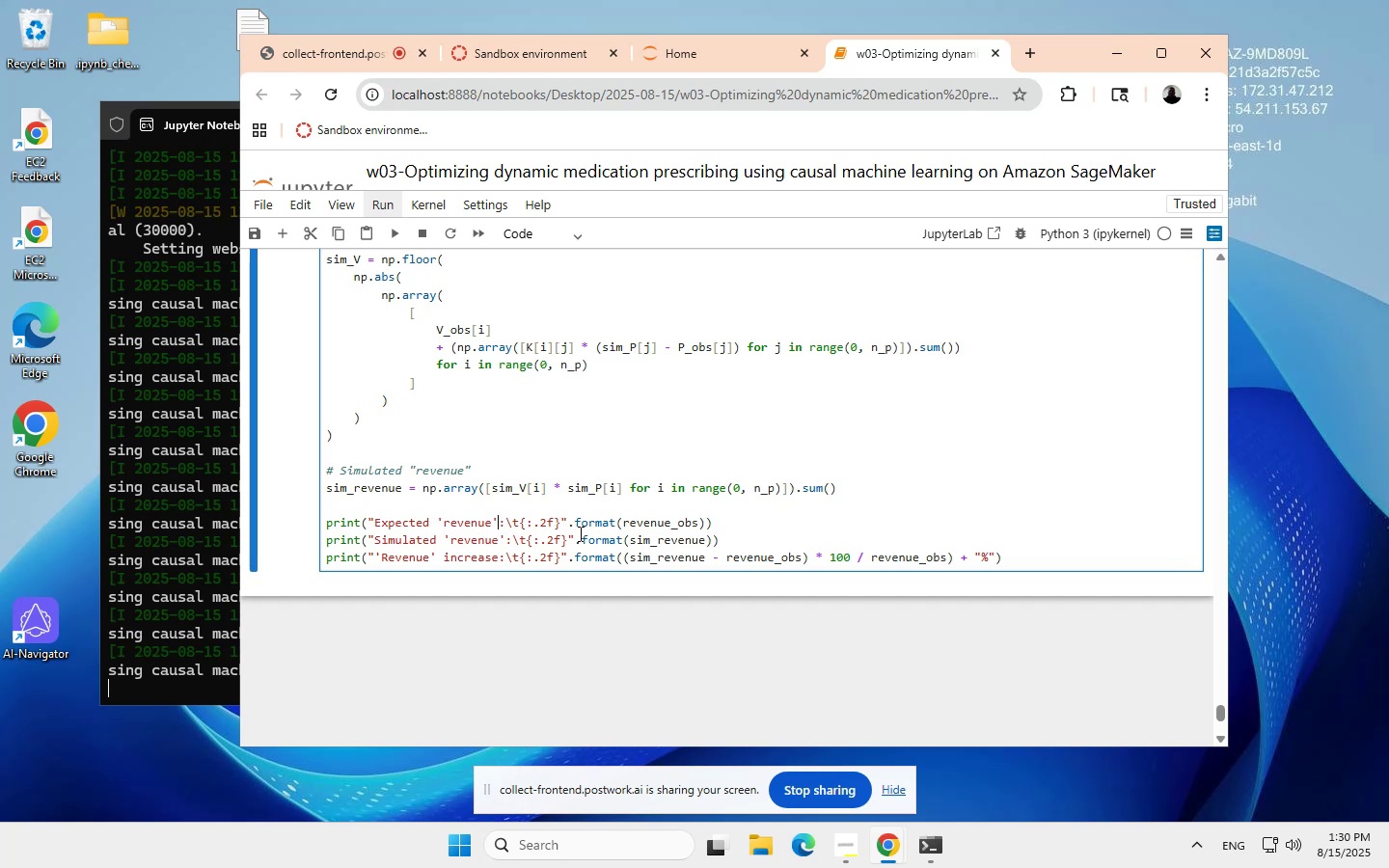 
scroll: coordinate [611, 547], scroll_direction: down, amount: 1.0
 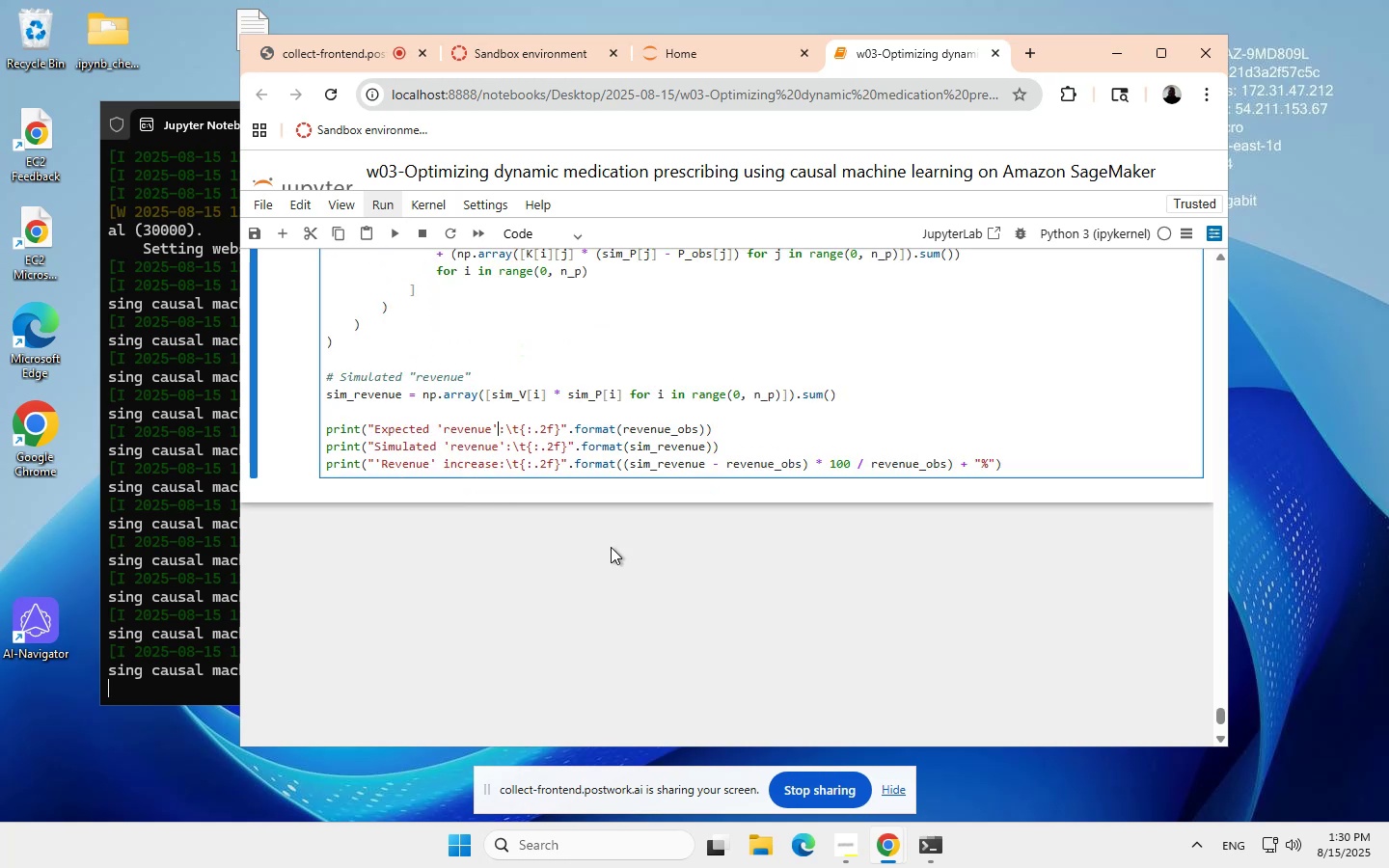 
scroll: coordinate [611, 544], scroll_direction: up, amount: 3.0
 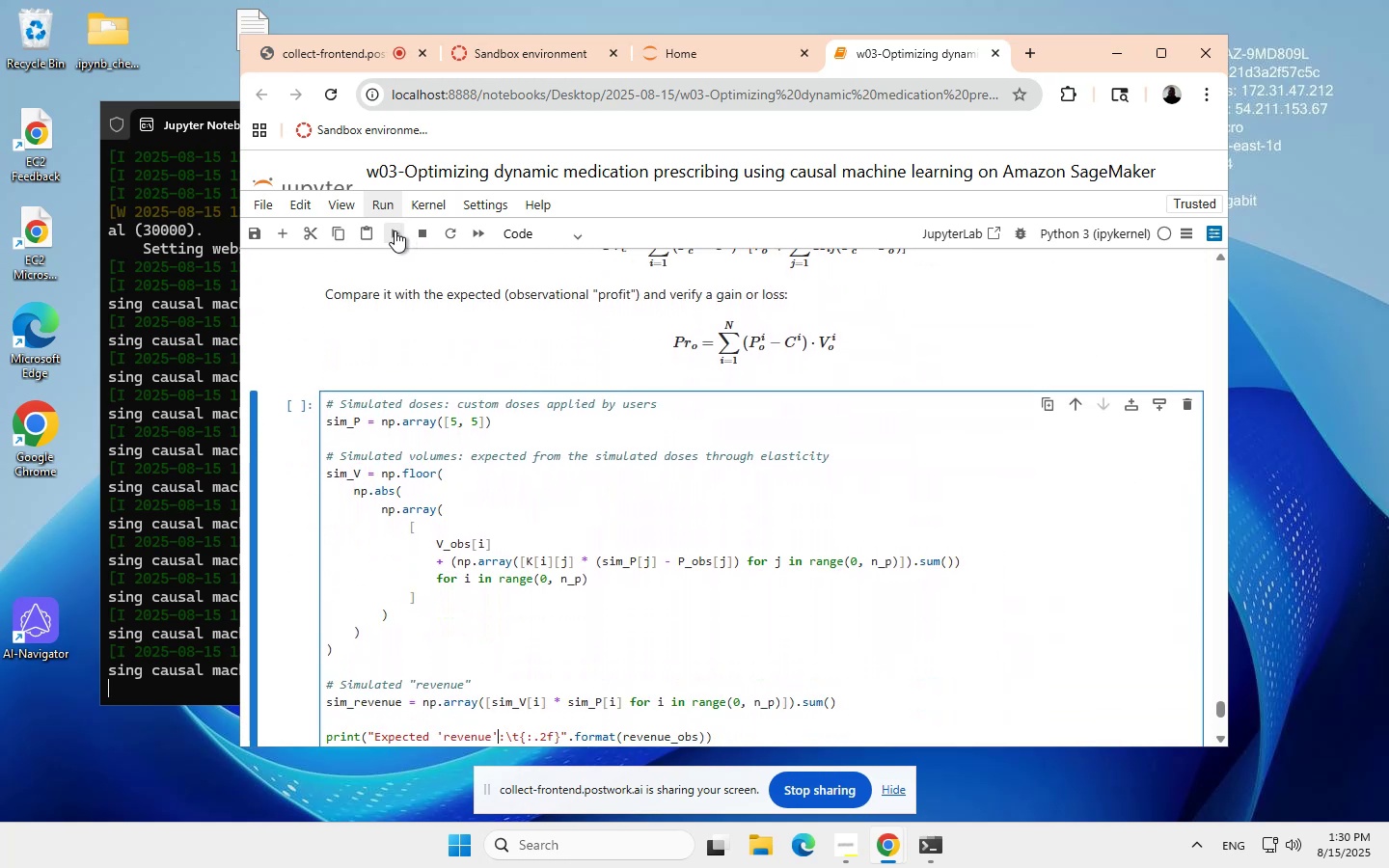 
left_click([395, 231])
 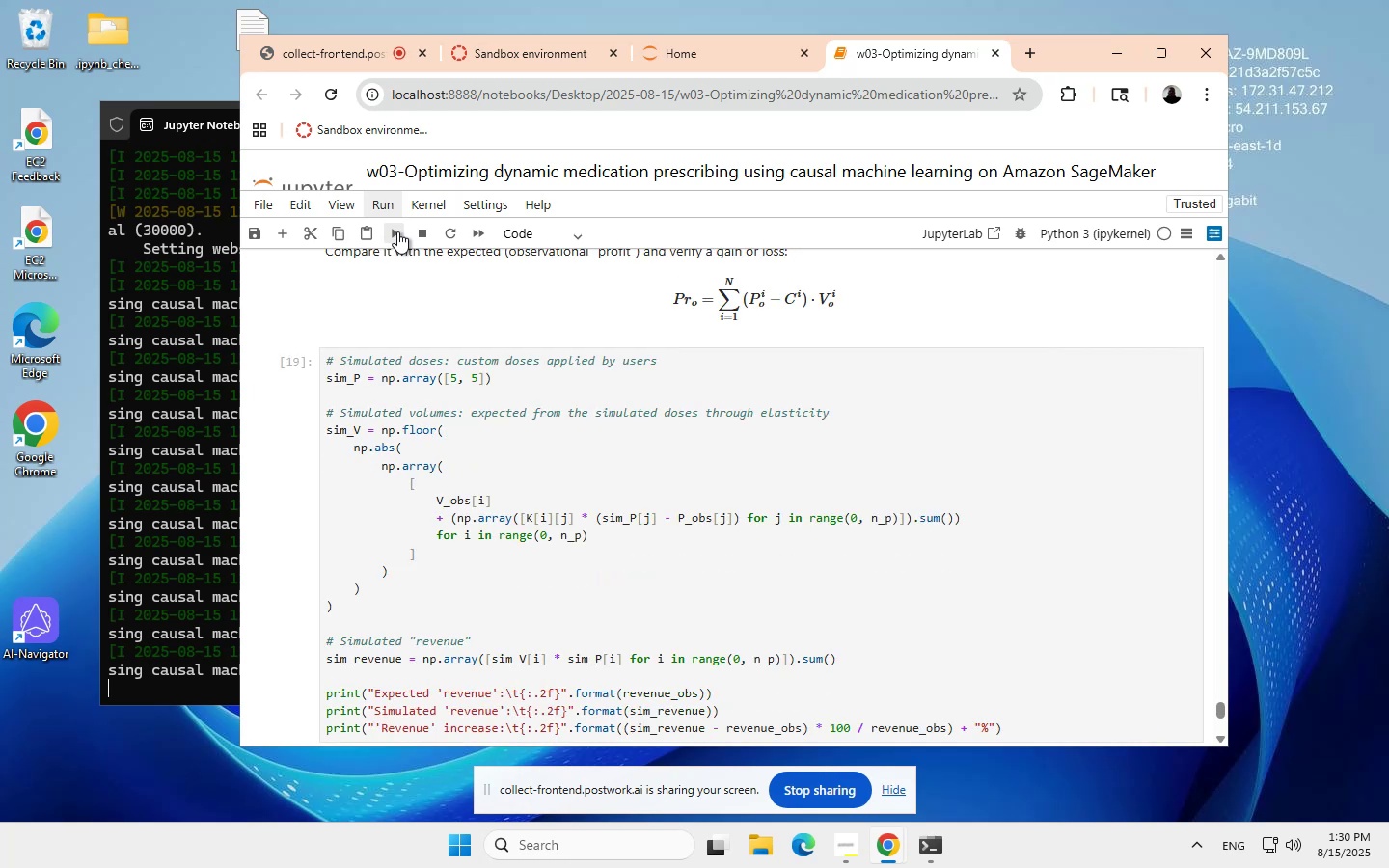 
scroll: coordinate [500, 526], scroll_direction: down, amount: 2.0
 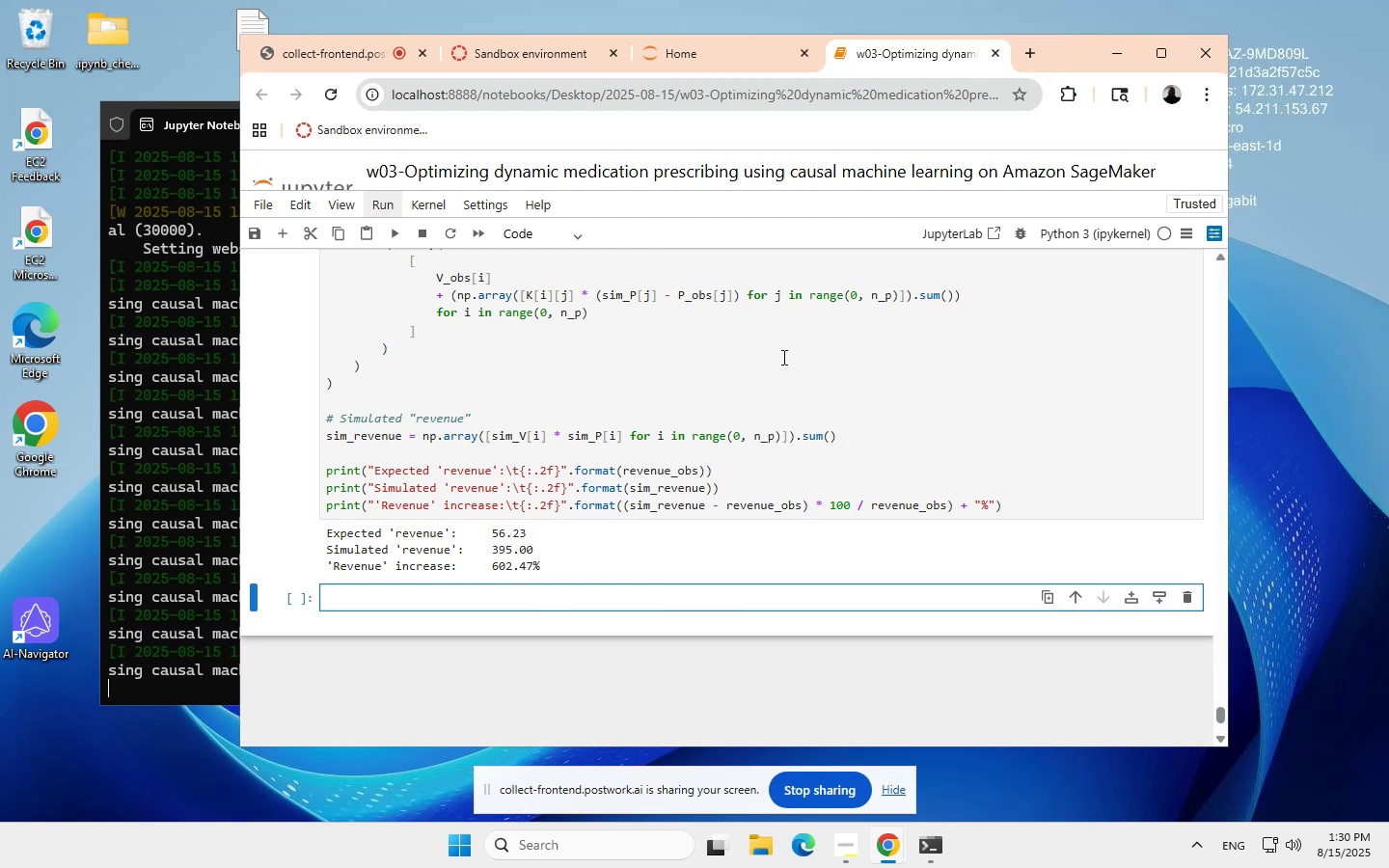 
wait(14.09)
 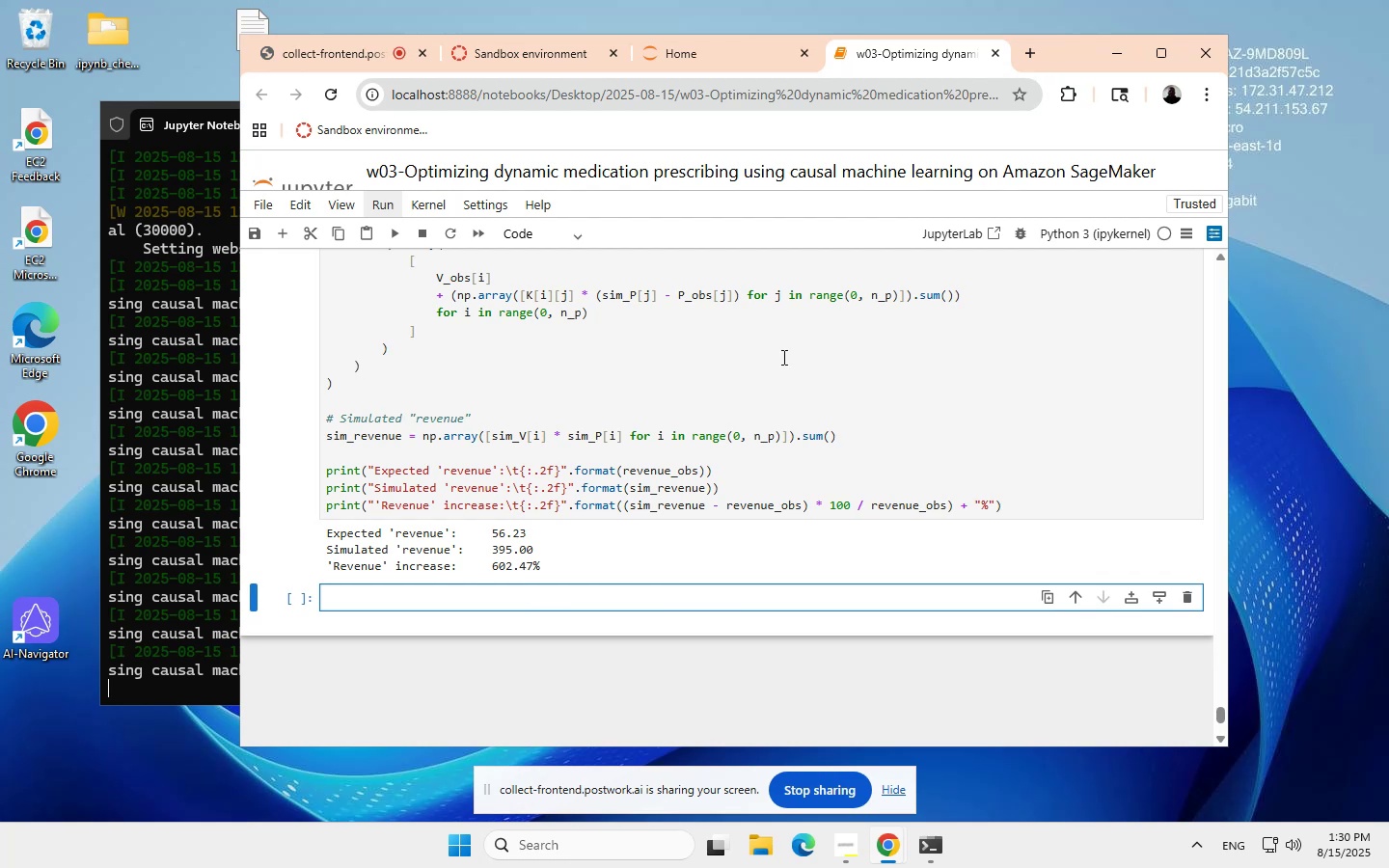 
left_click([254, 231])
 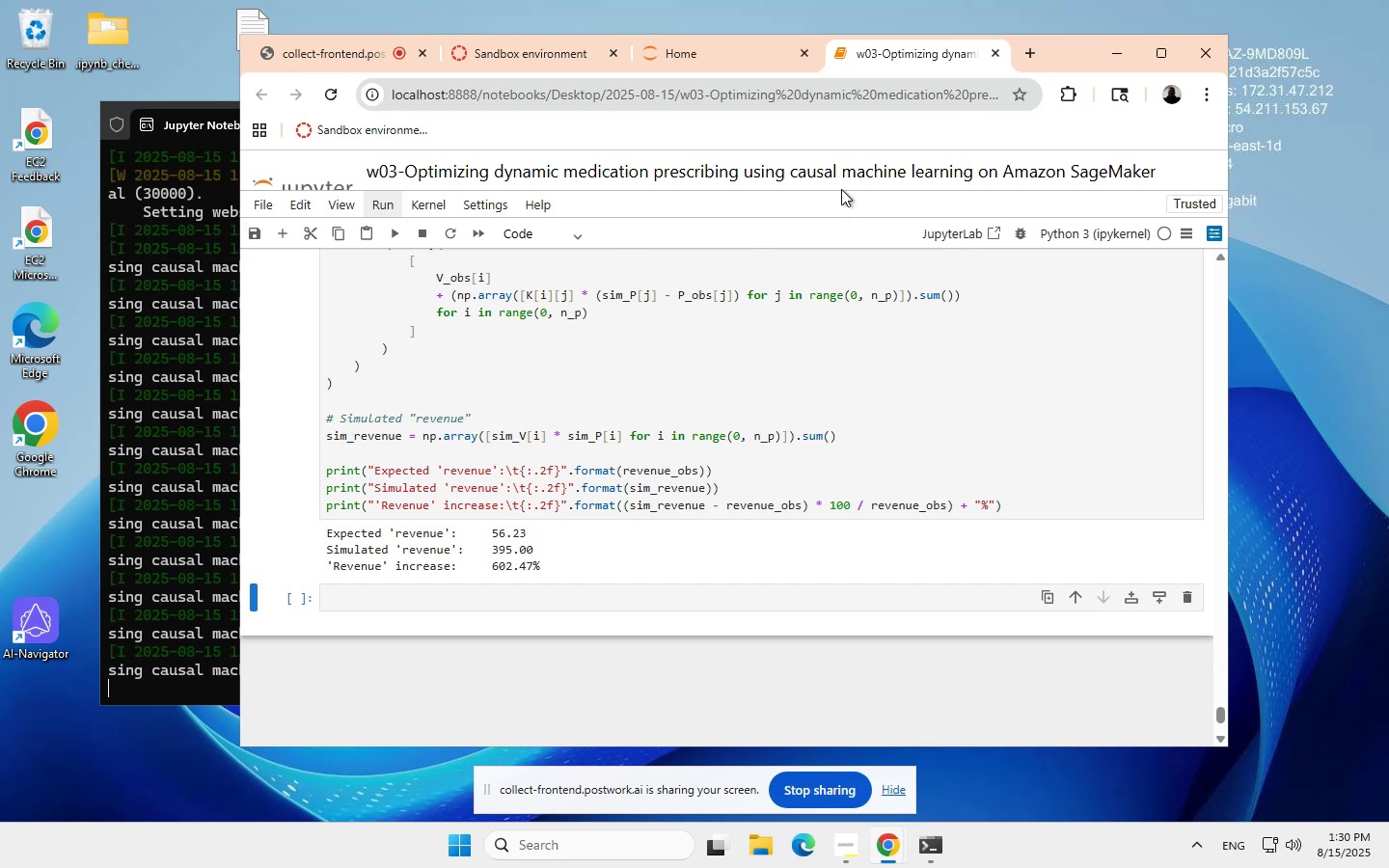 
wait(10.66)
 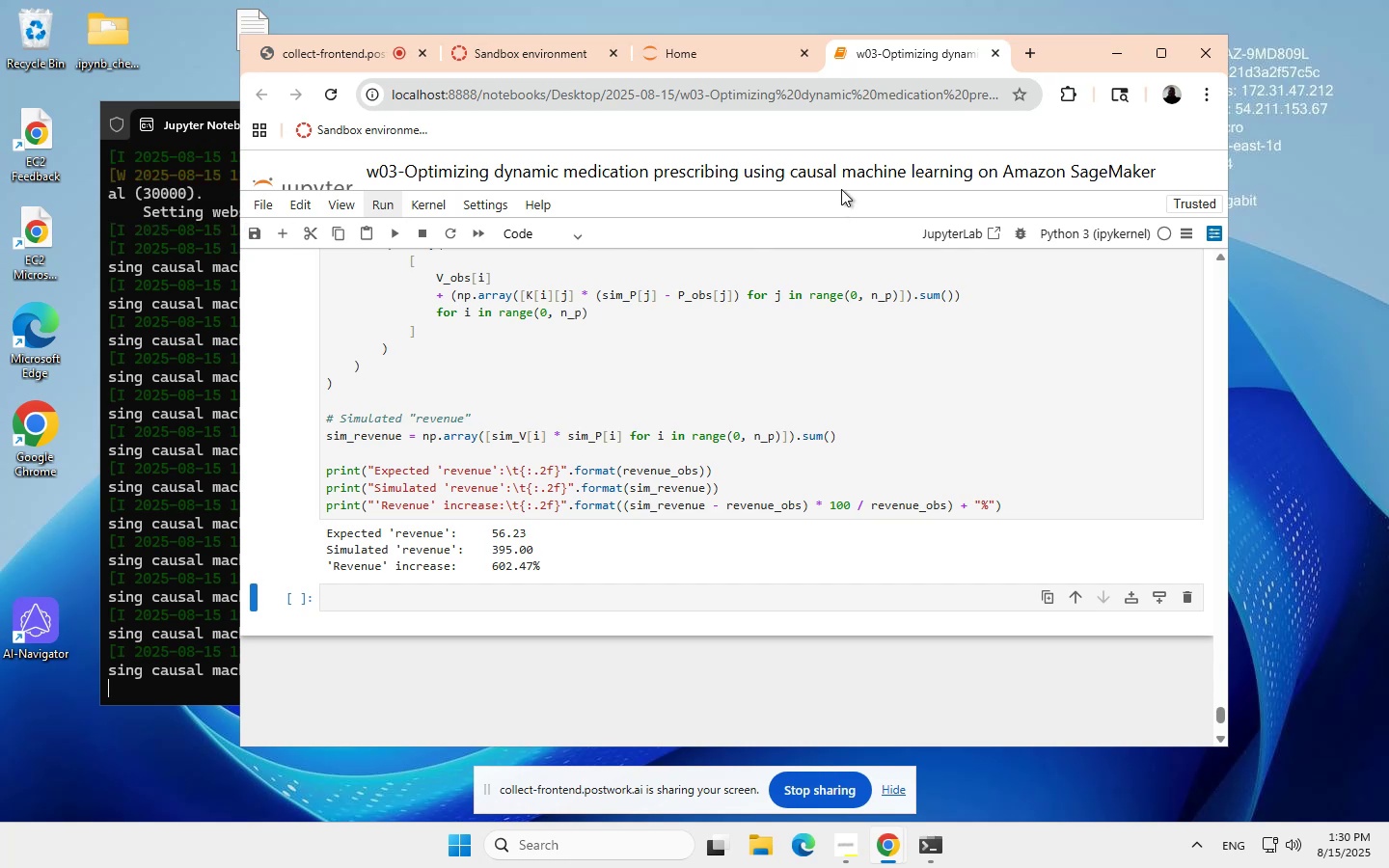 
left_click([697, 51])
 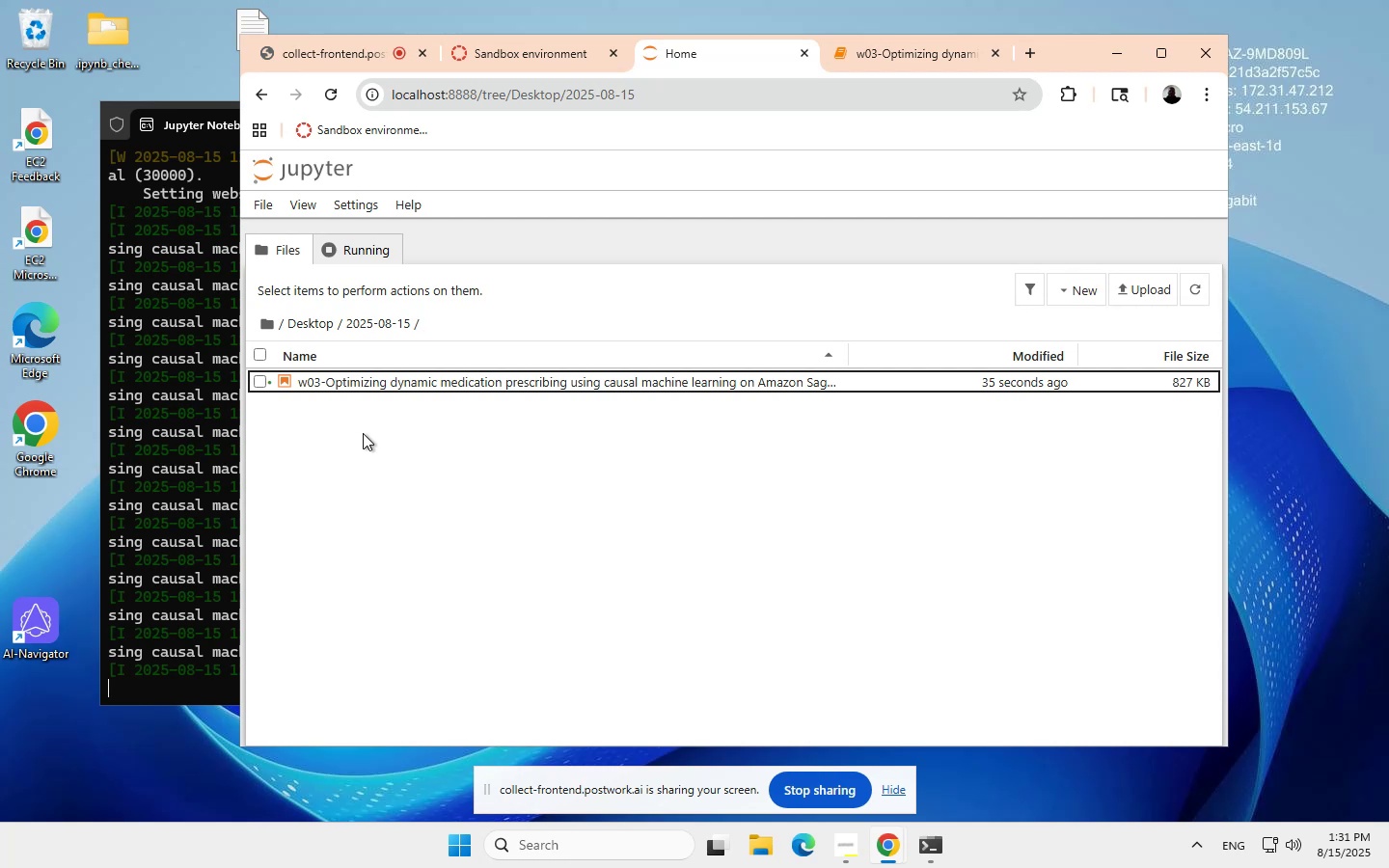 
wait(37.77)
 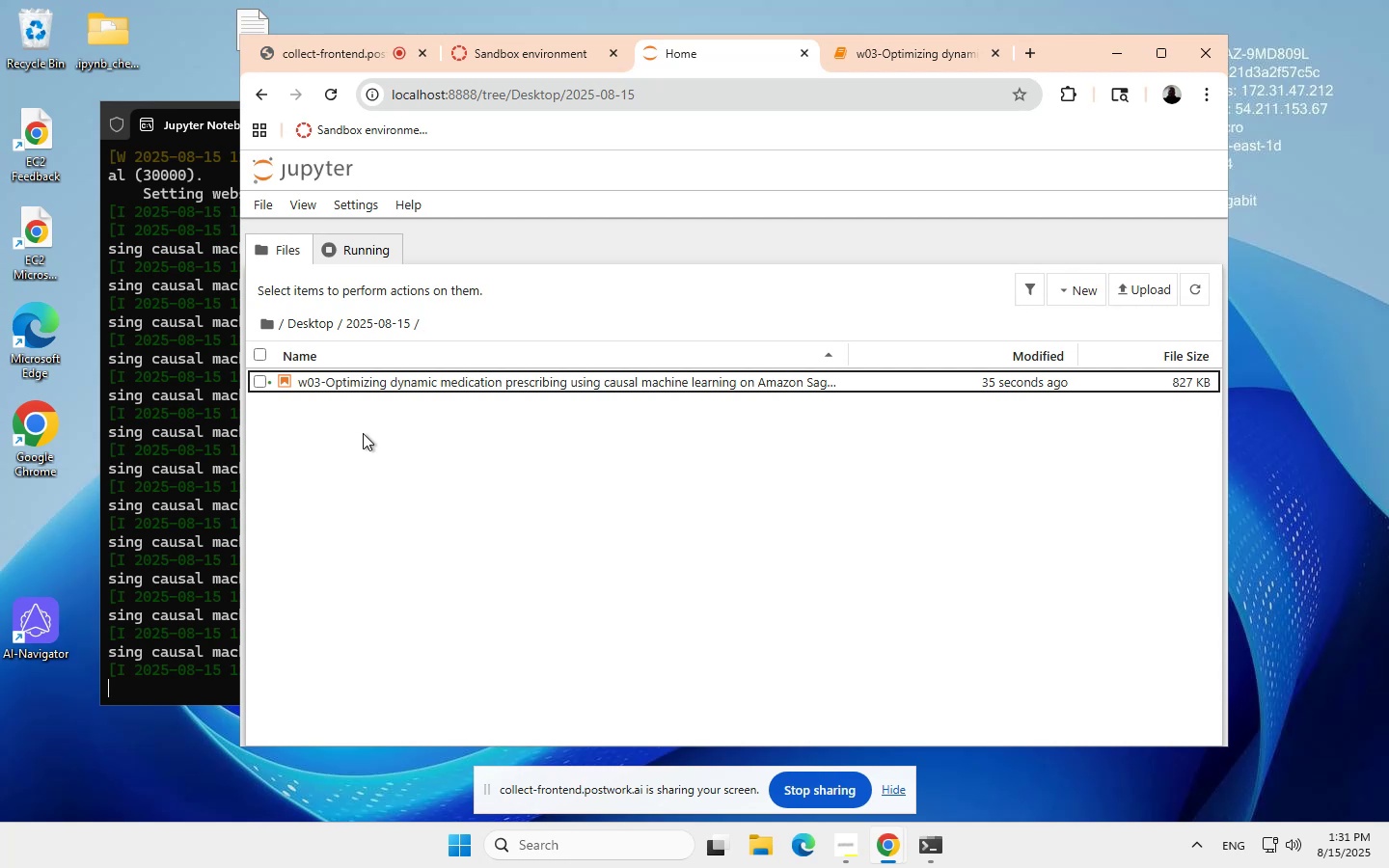 
right_click([371, 379])
 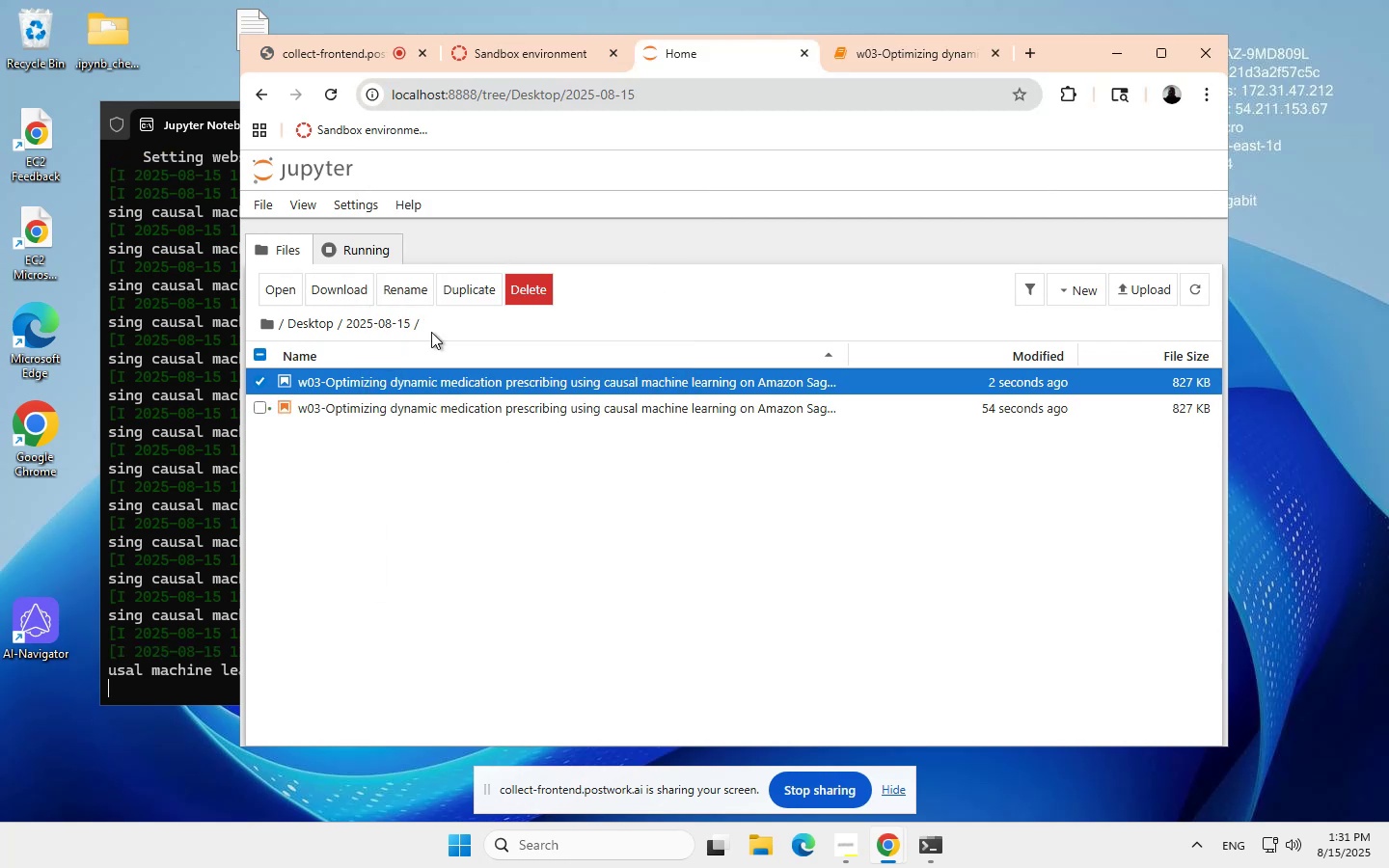 
wait(16.75)
 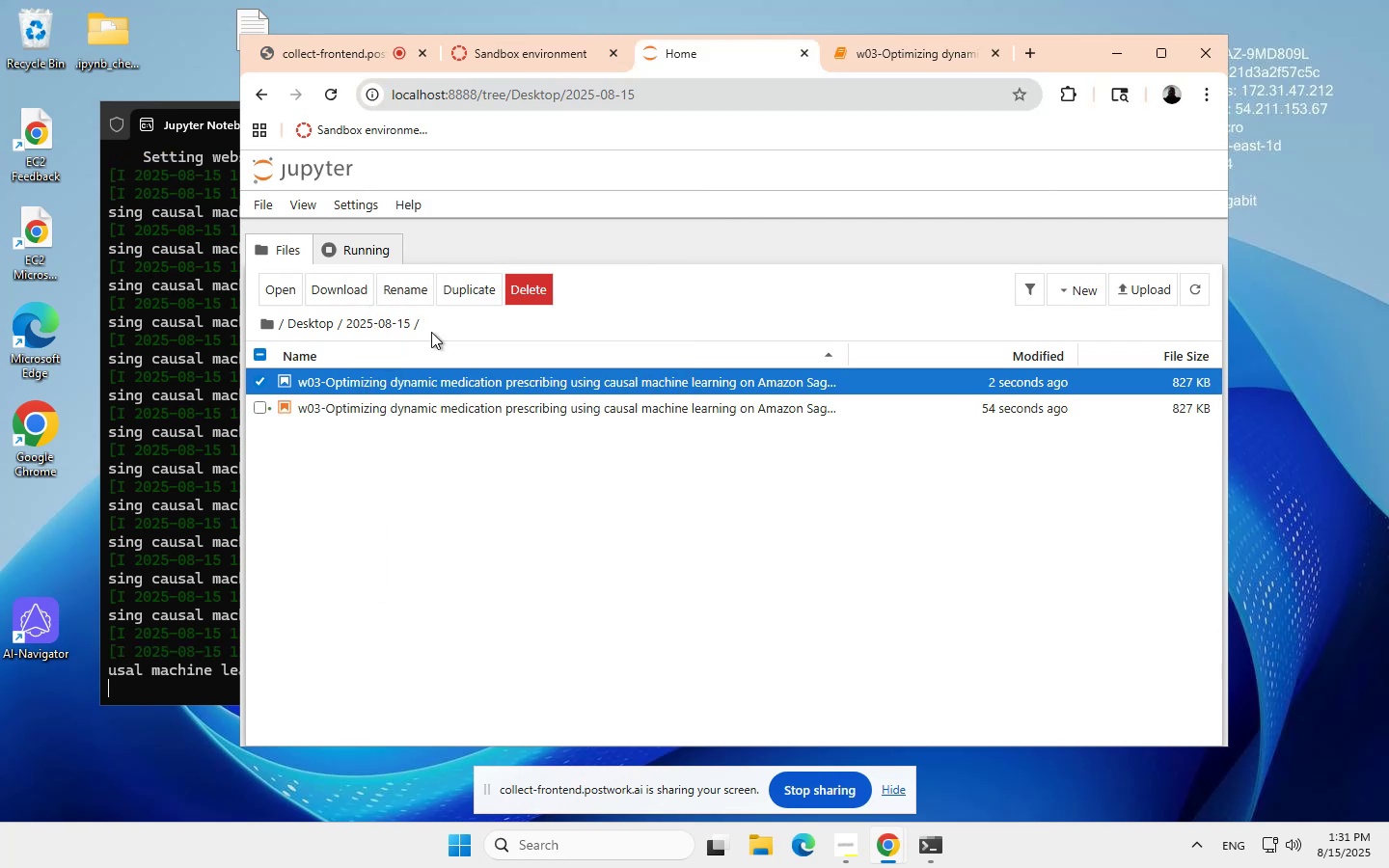 
left_click([466, 405])
 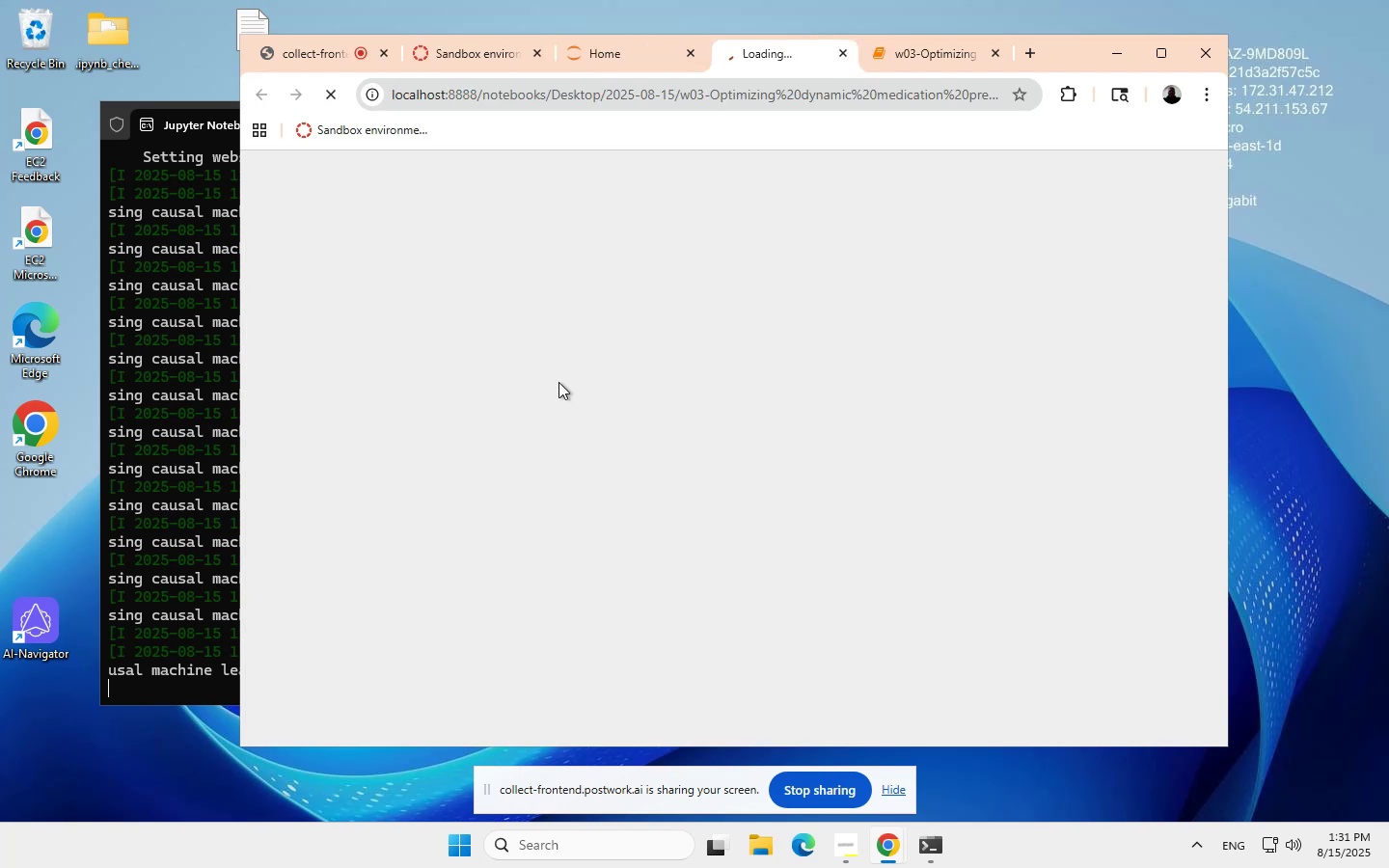 
wait(6.88)
 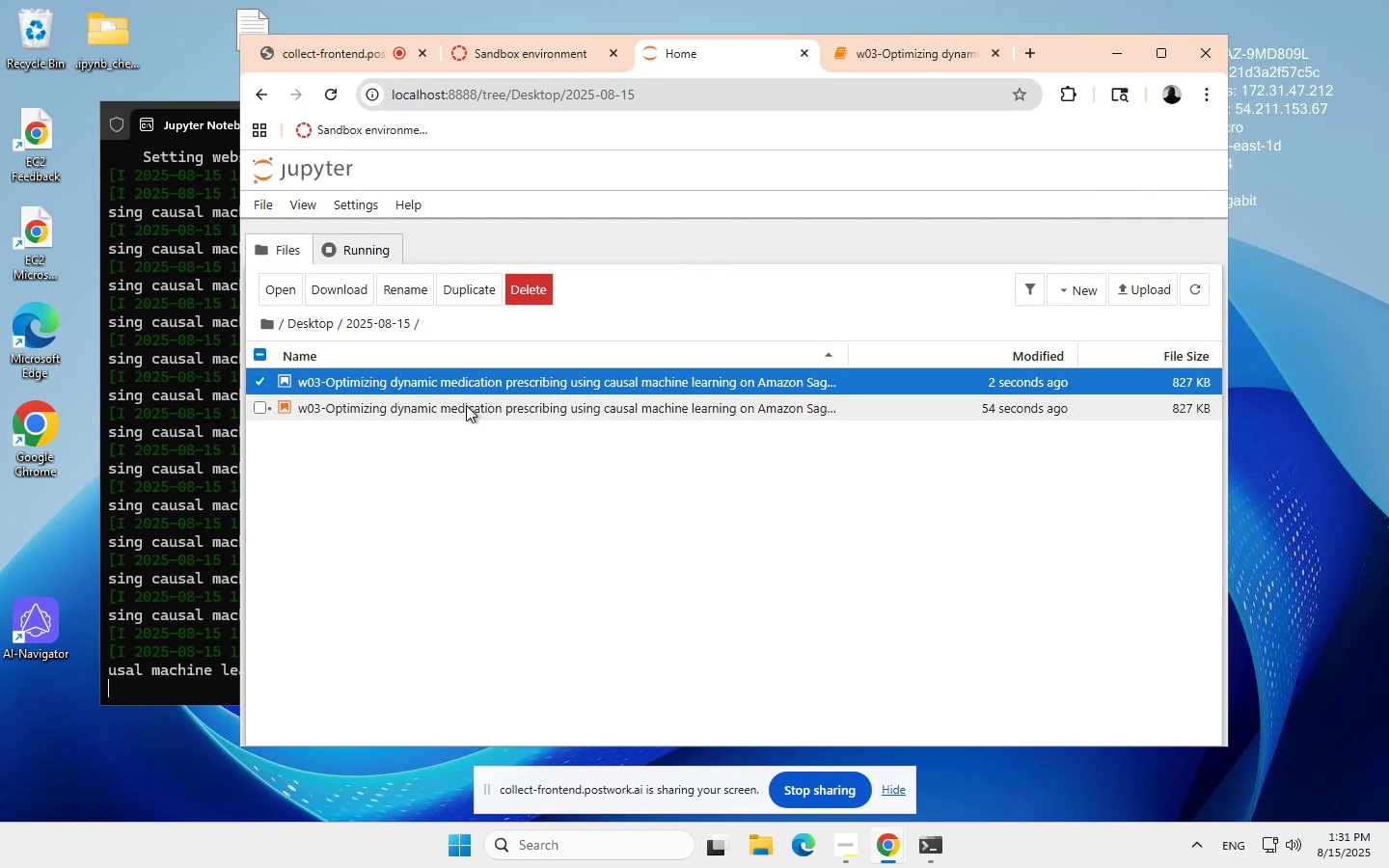 
left_click([843, 54])
 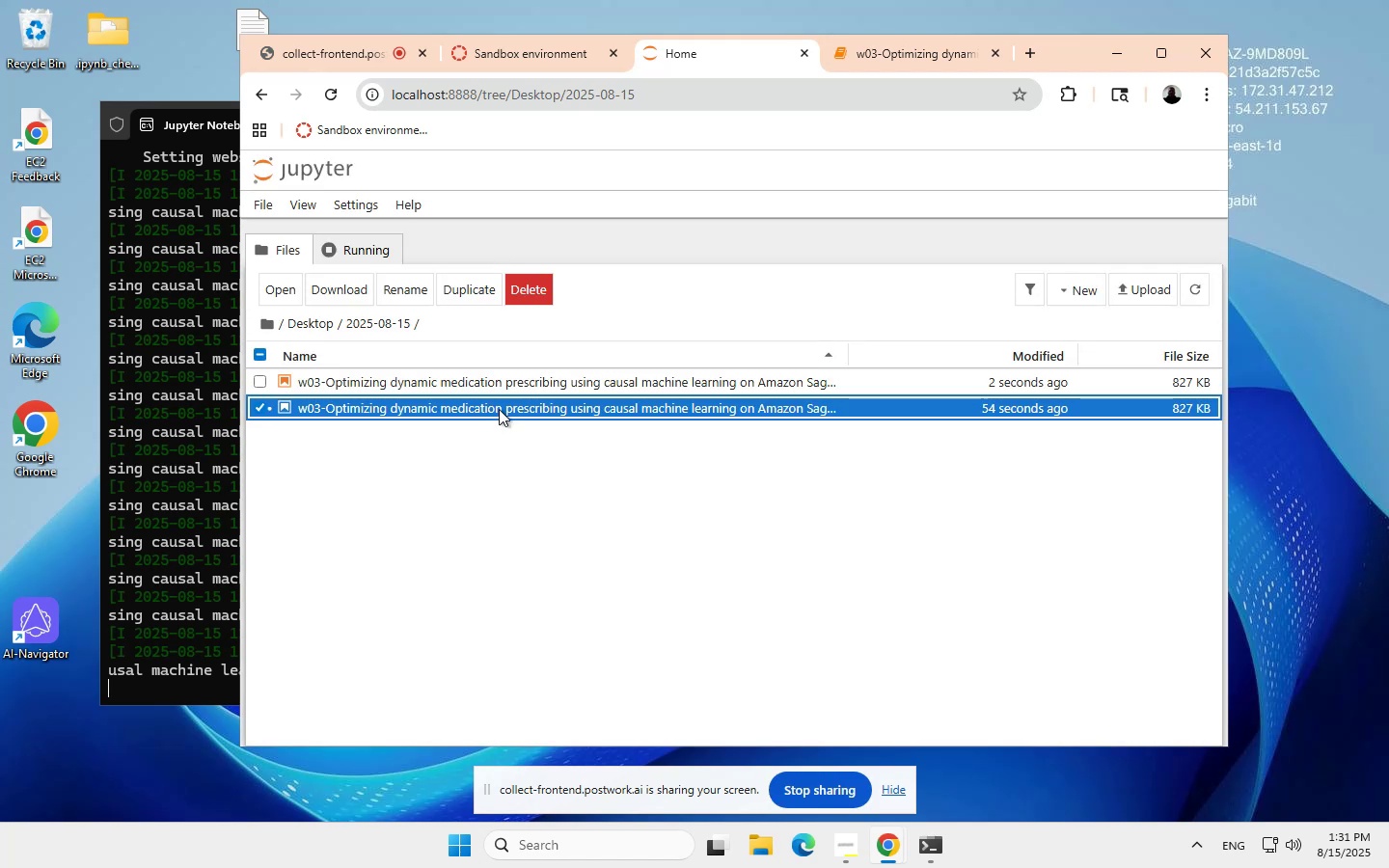 
wait(21.48)
 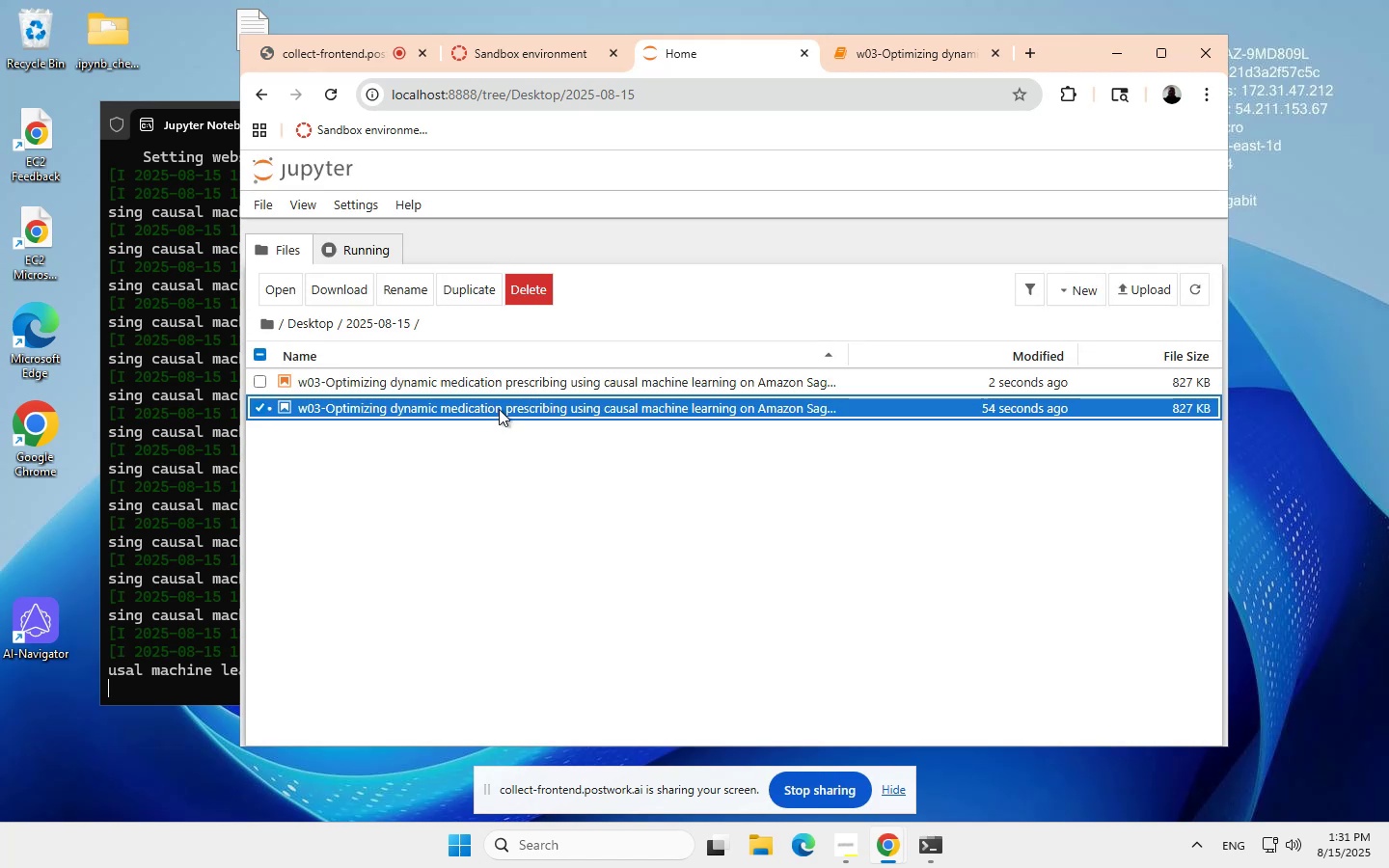 
left_click([529, 381])
 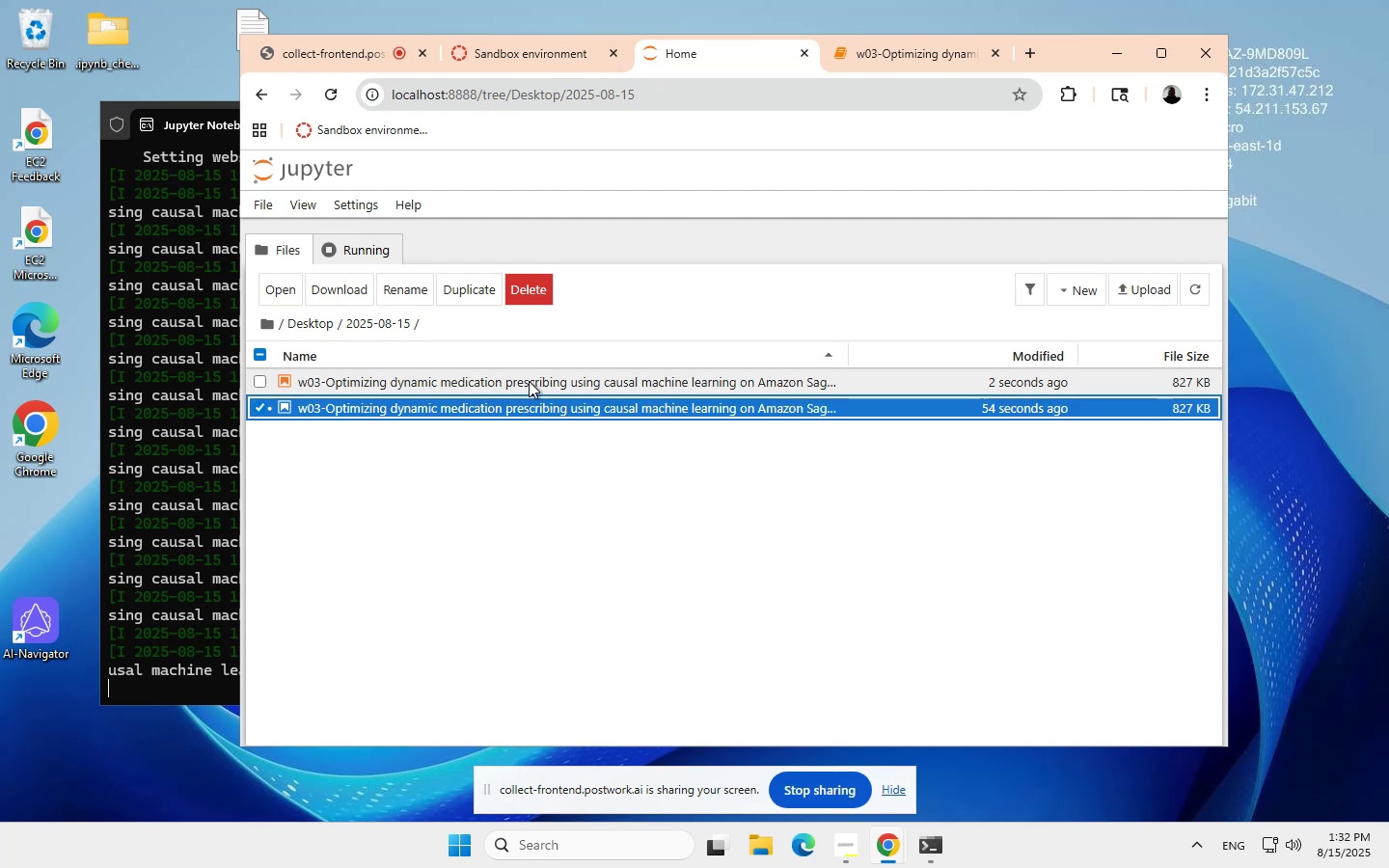 
left_click([529, 381])
 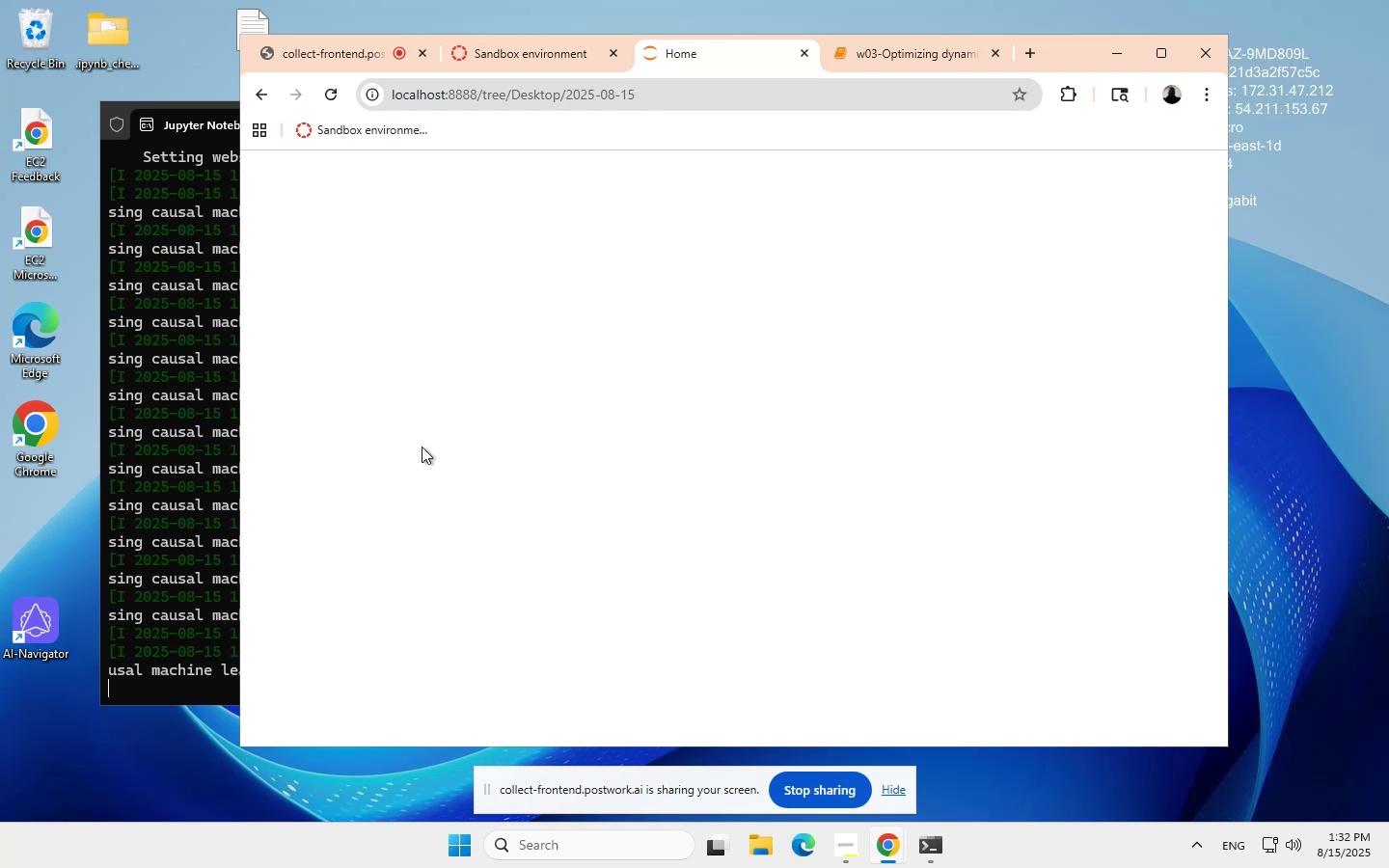 
wait(12.78)
 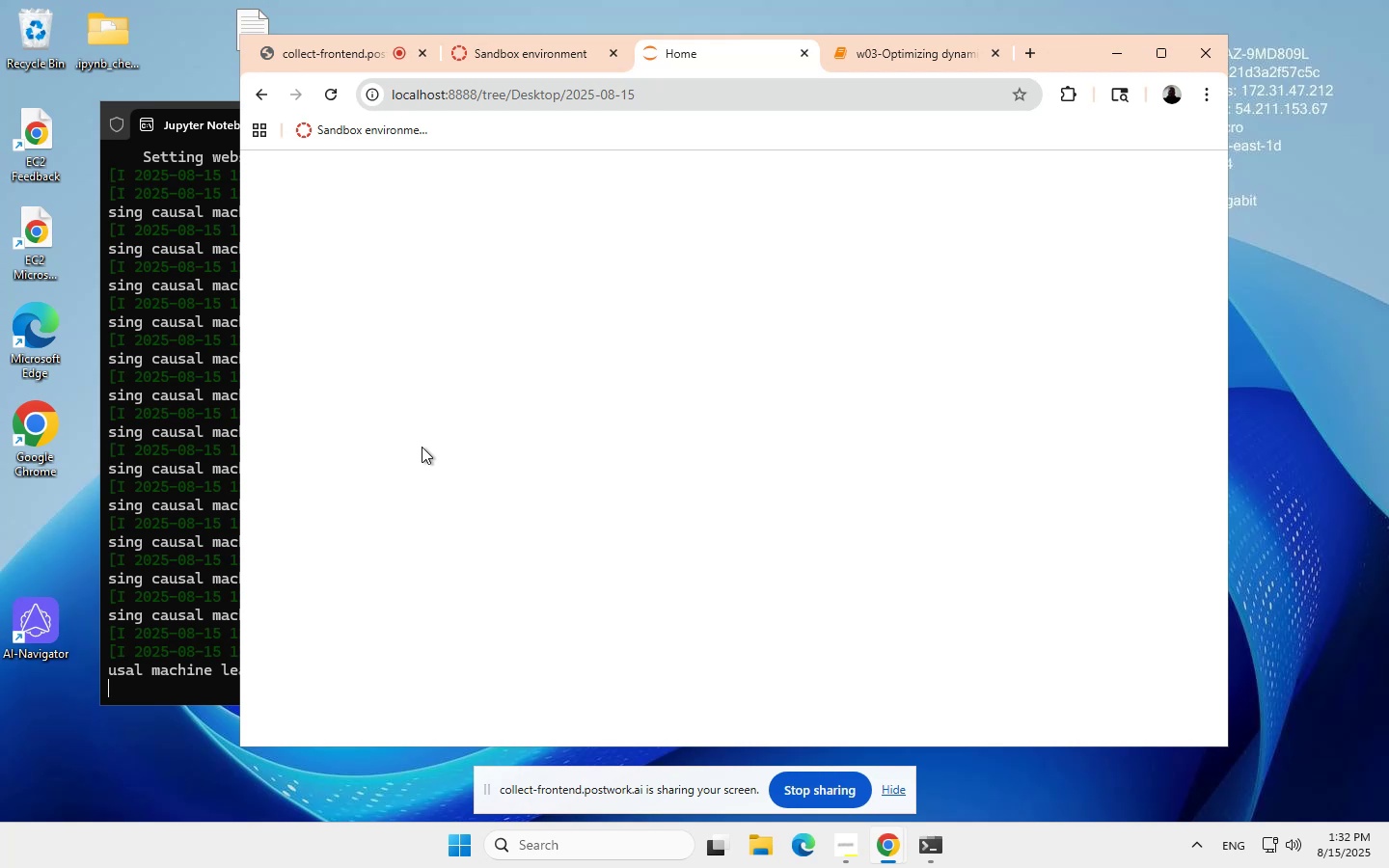 
right_click([319, 380])
 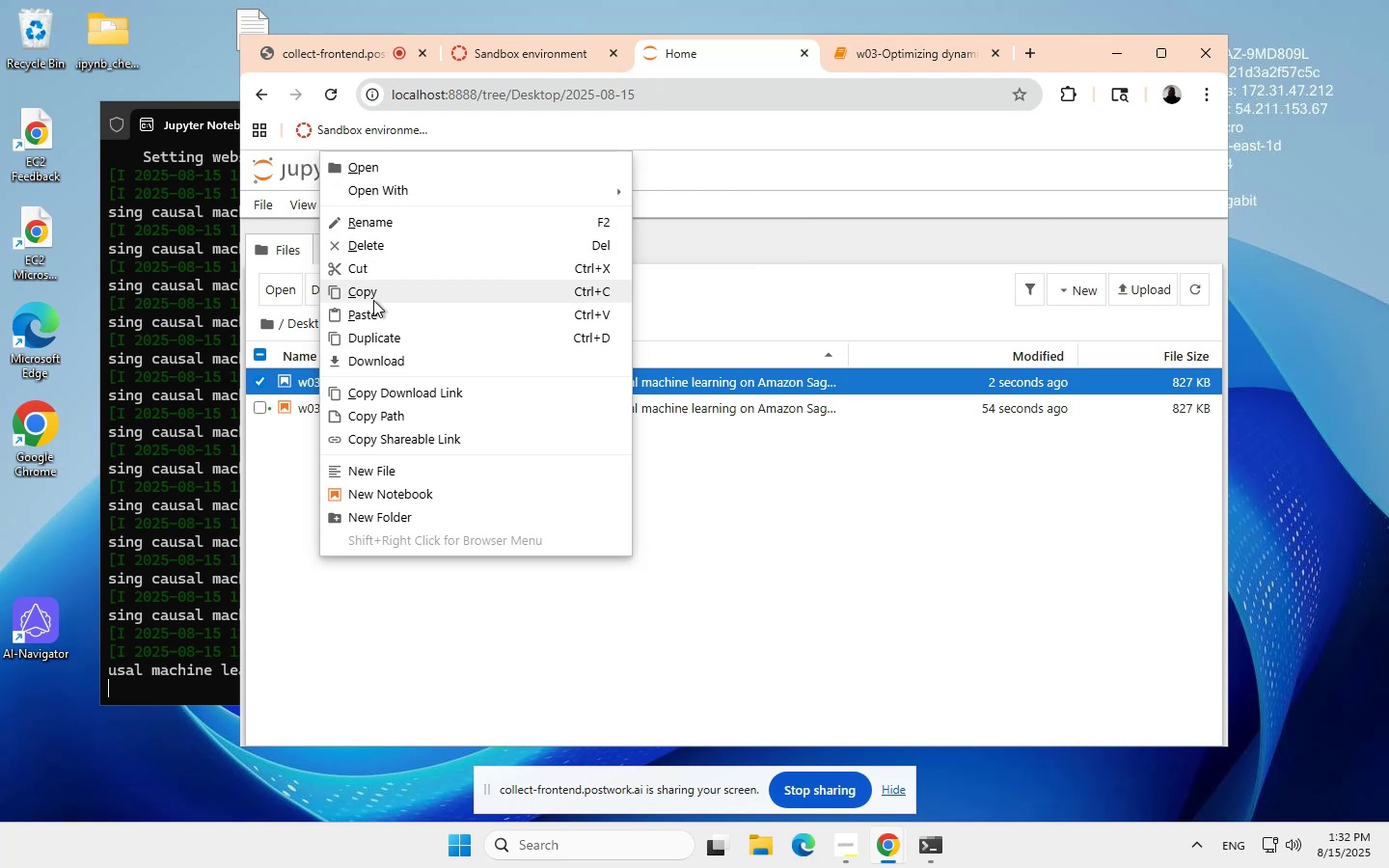 
wait(6.0)
 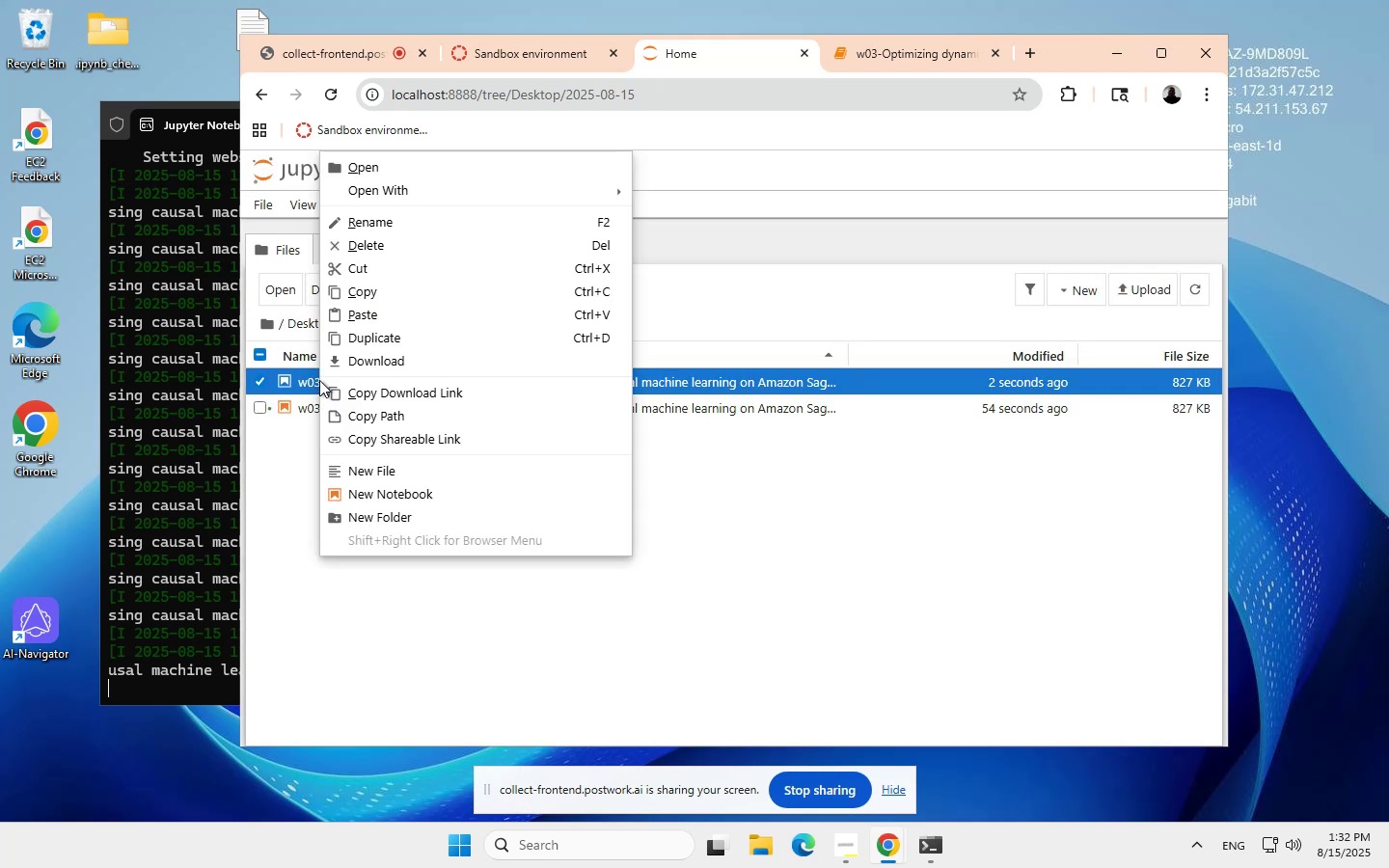 
left_click([374, 221])
 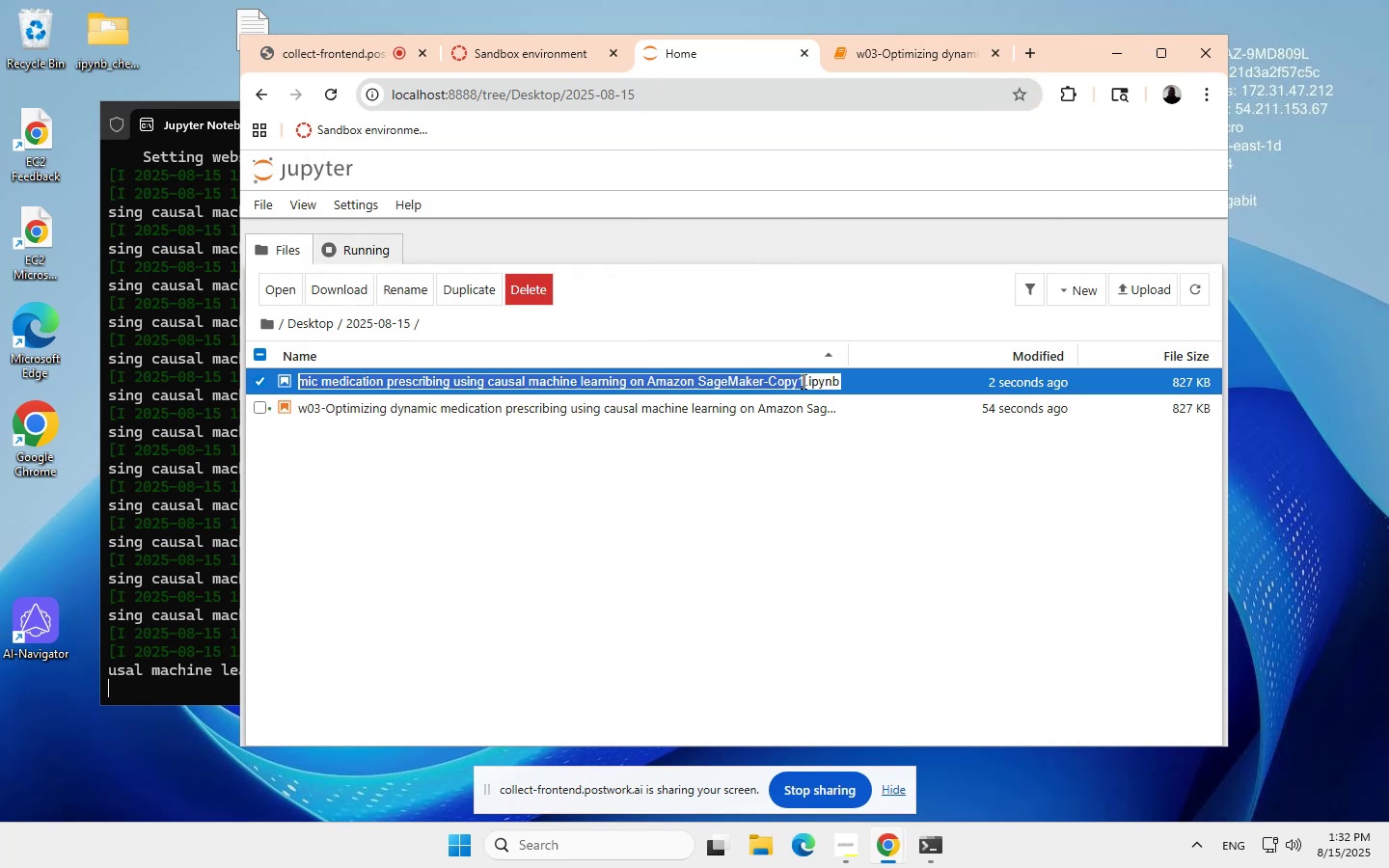 
wait(6.83)
 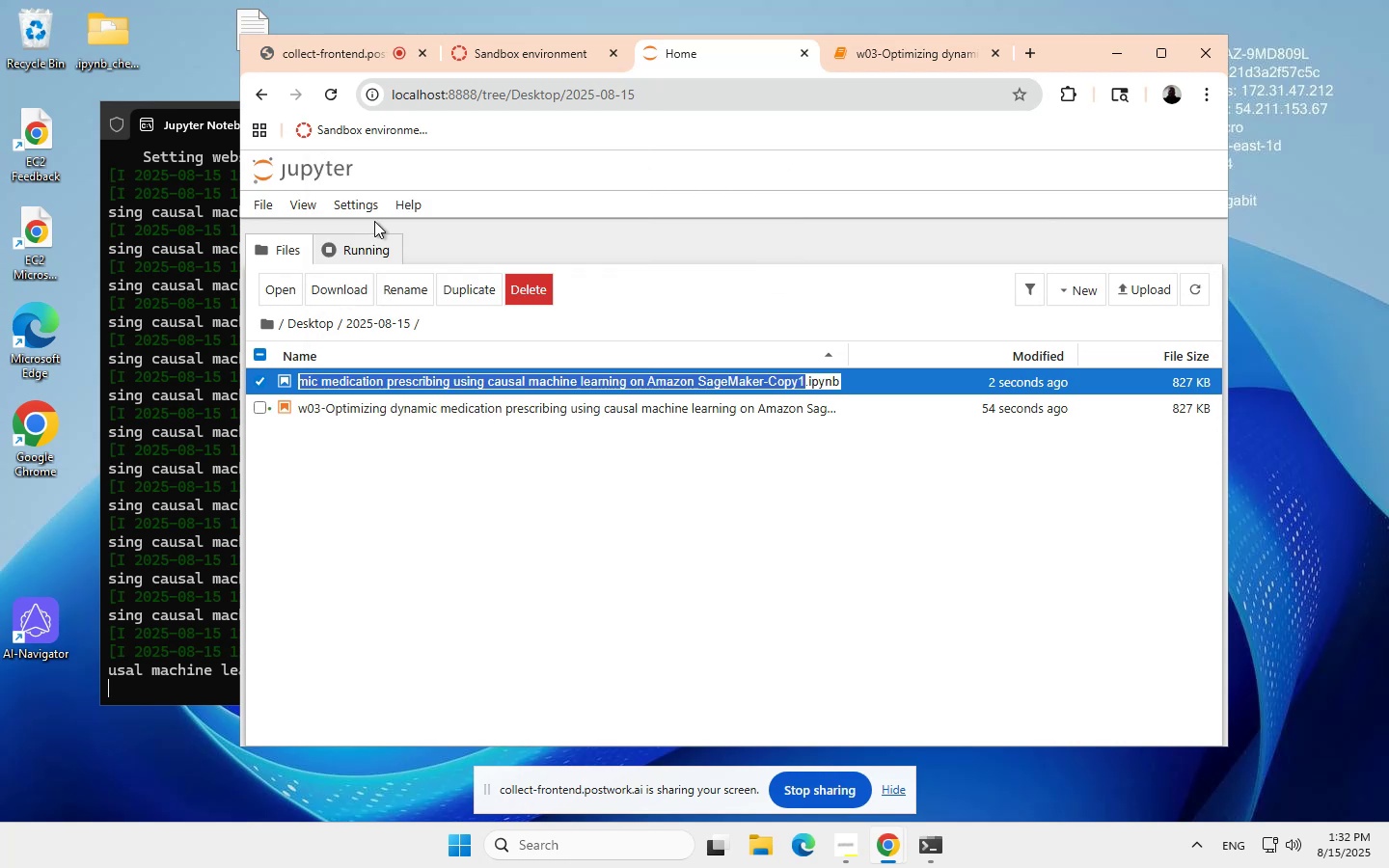 
left_click([803, 378])
 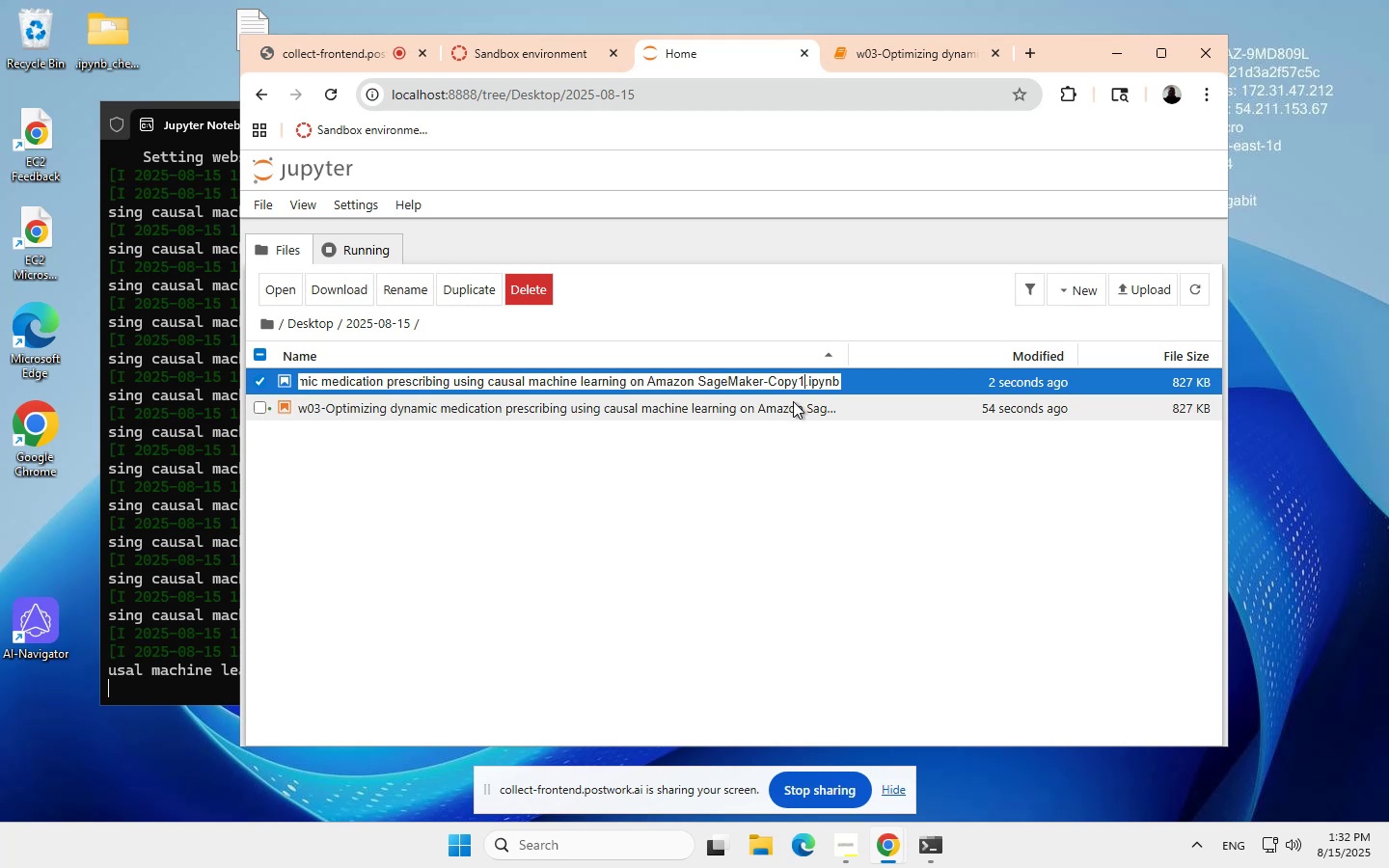 
key(Backspace)
 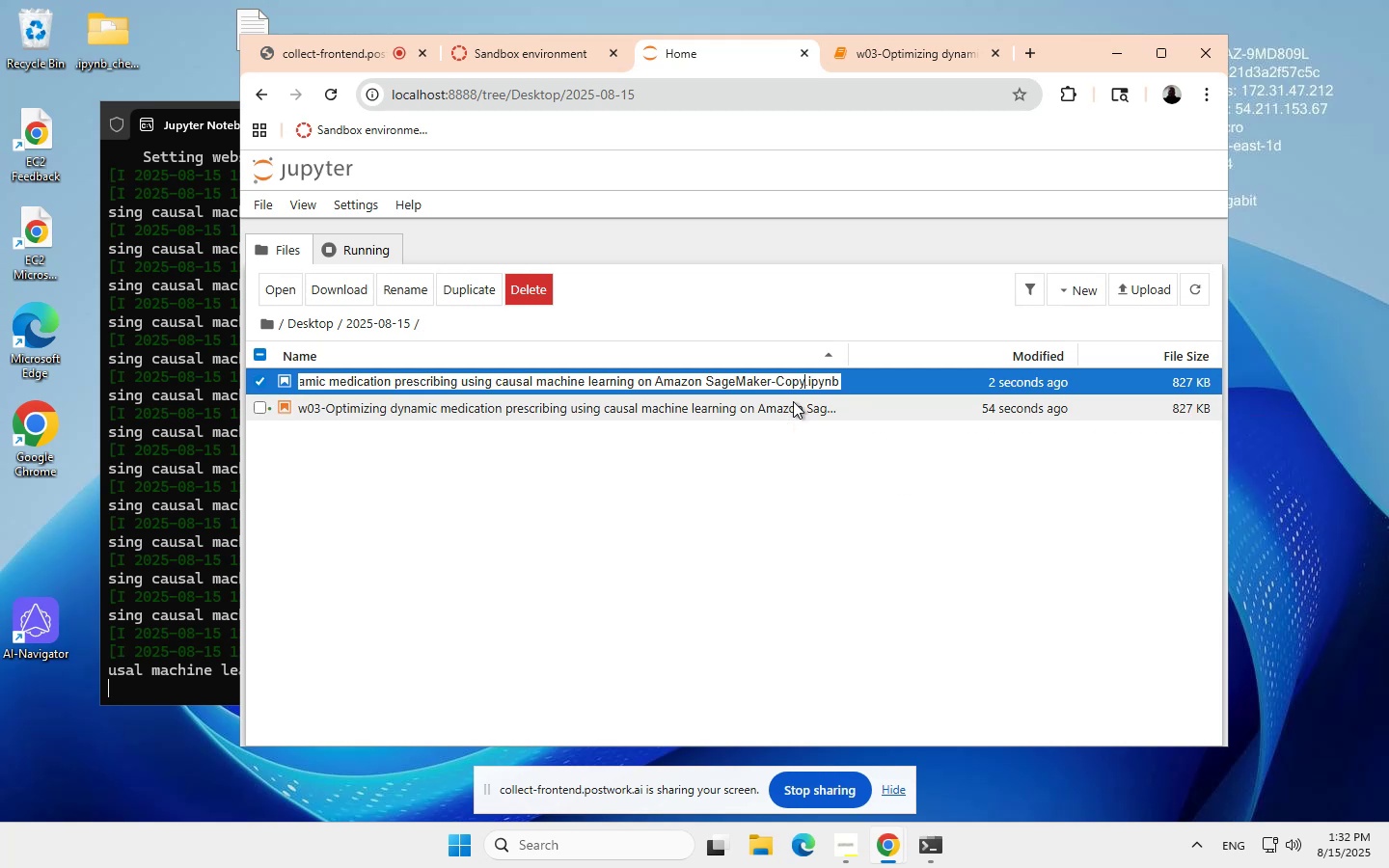 
hold_key(key=Backspace, duration=0.39)
 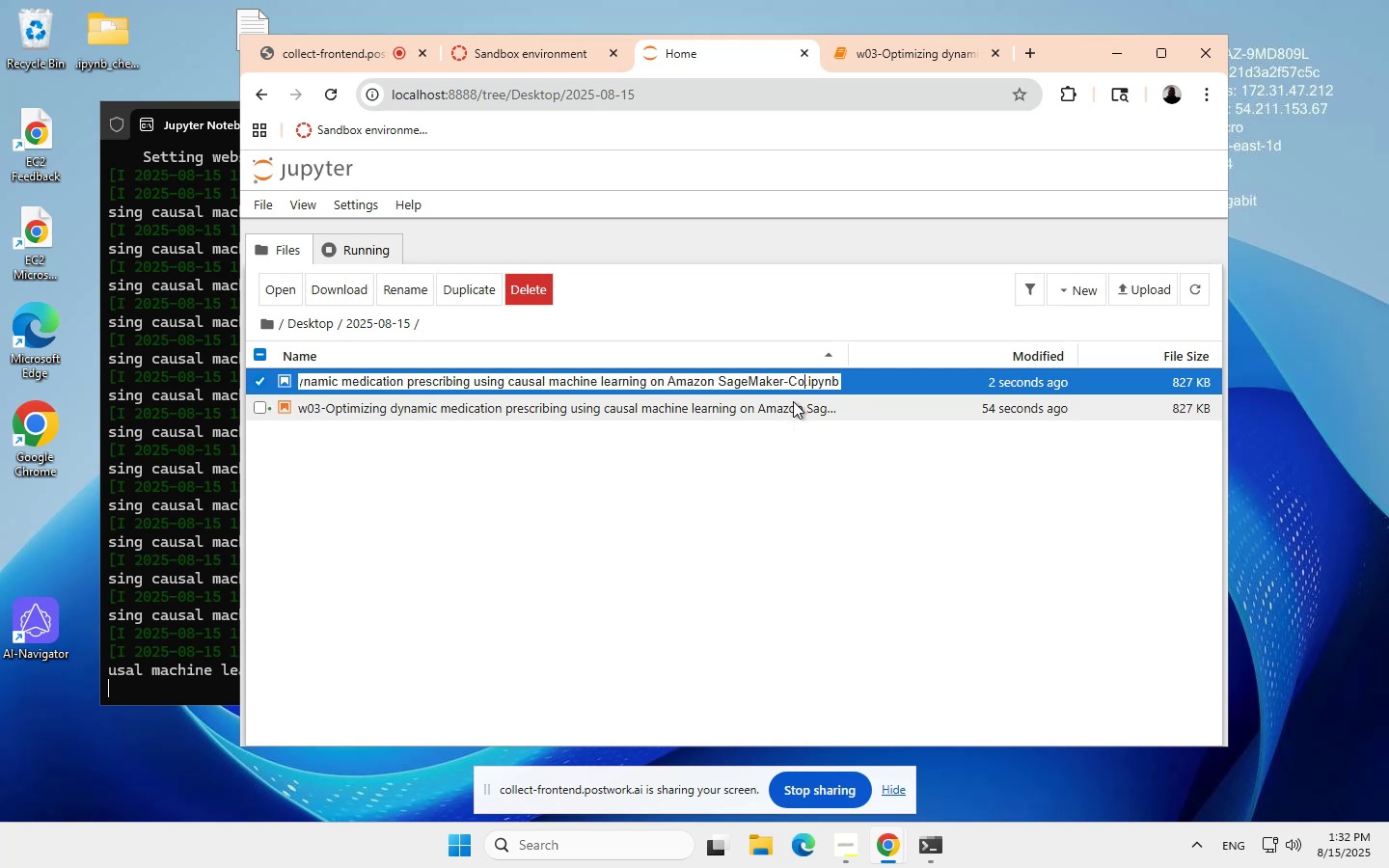 
key(Backspace)
 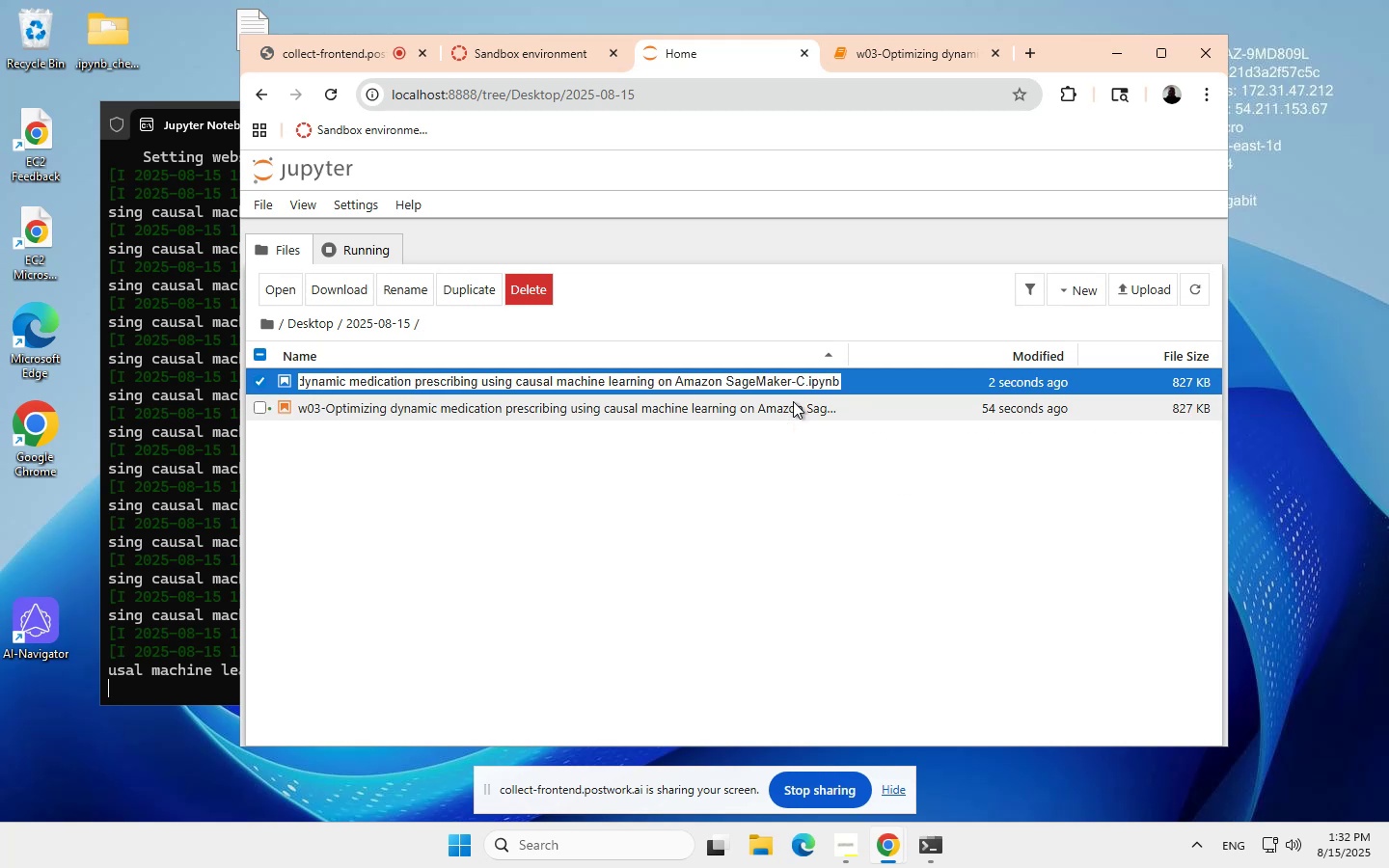 
key(Backspace)
 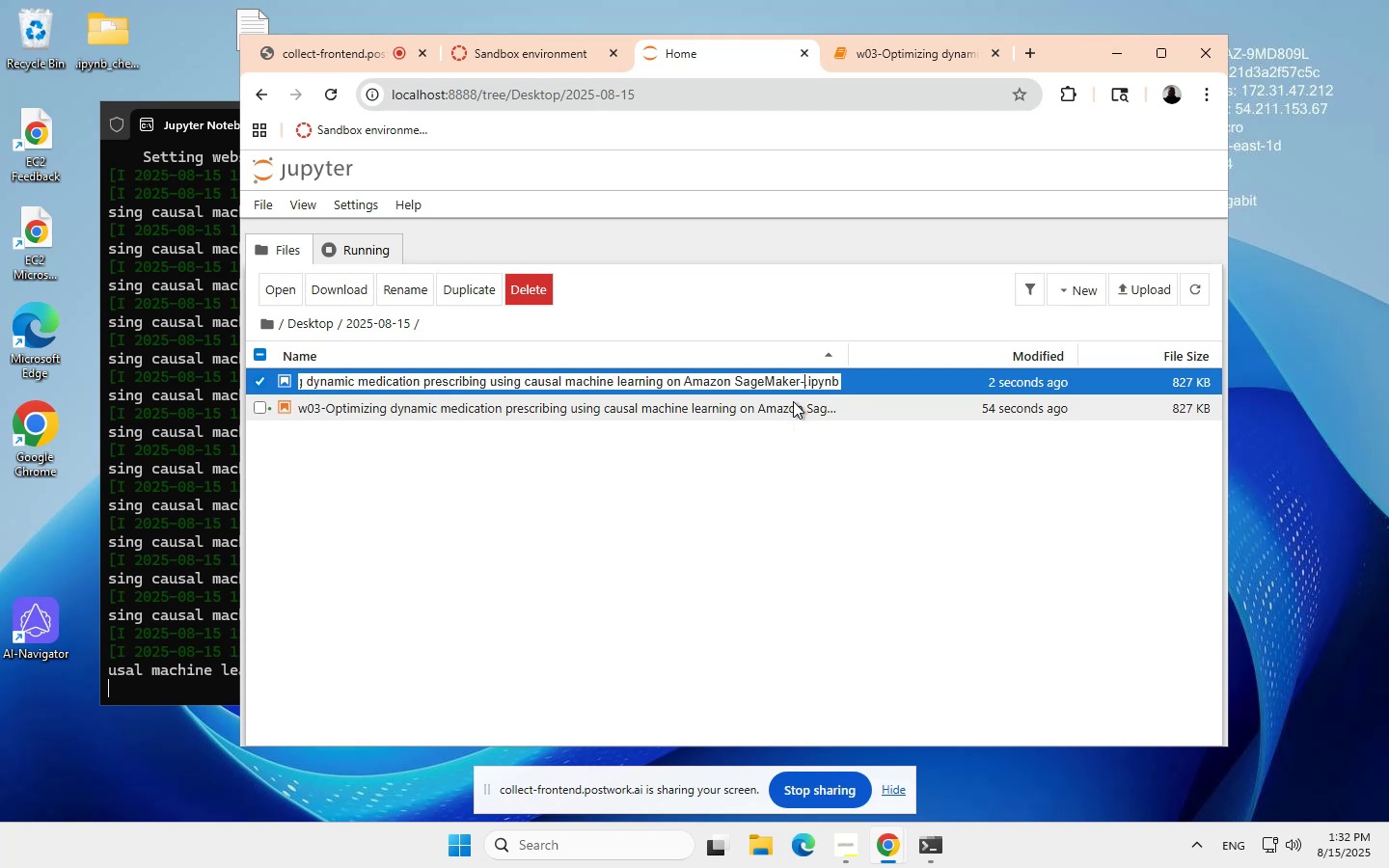 
key(Backspace)
 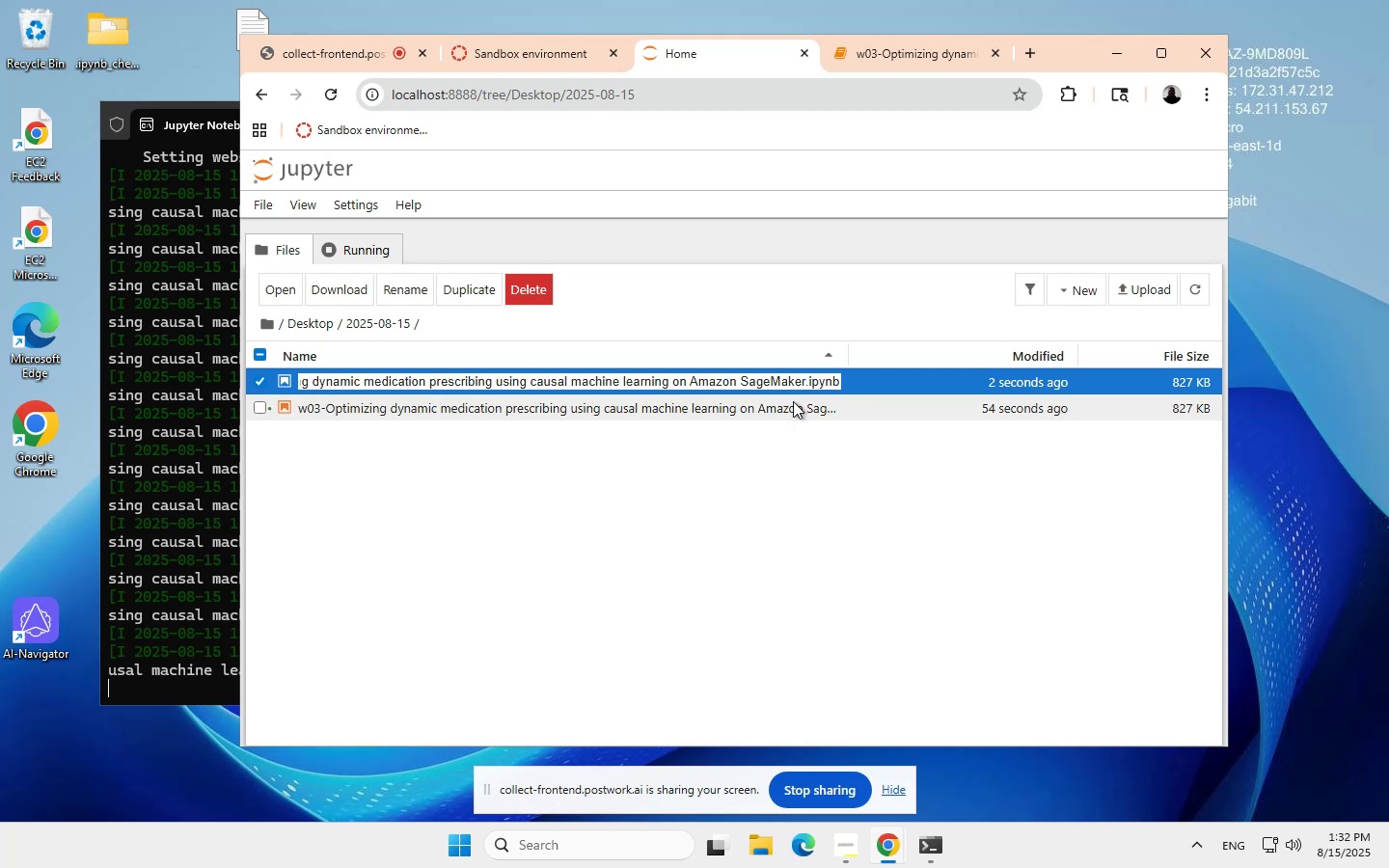 
hold_key(key=ArrowLeft, duration=1.51)
 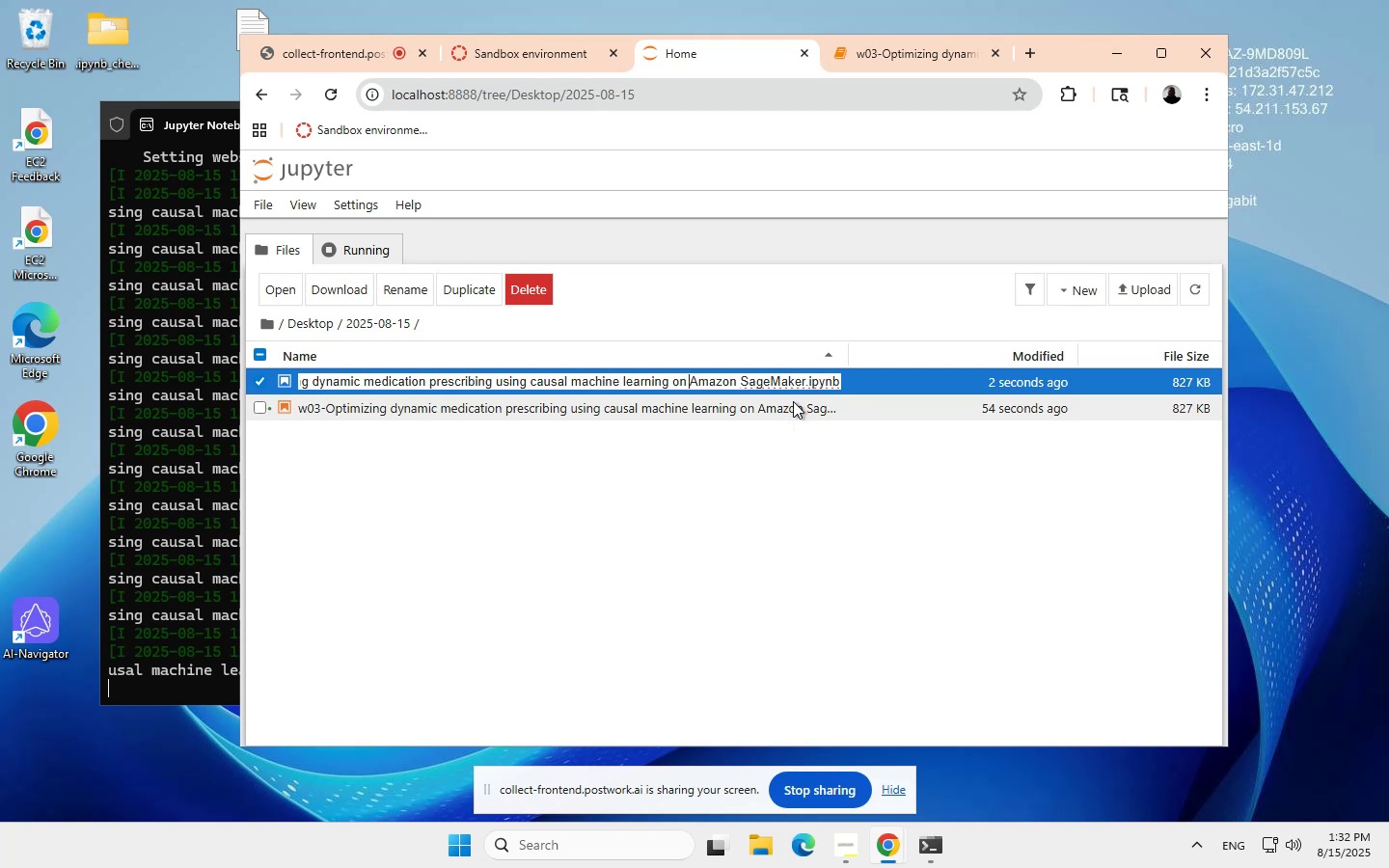 
hold_key(key=ArrowLeft, duration=1.51)
 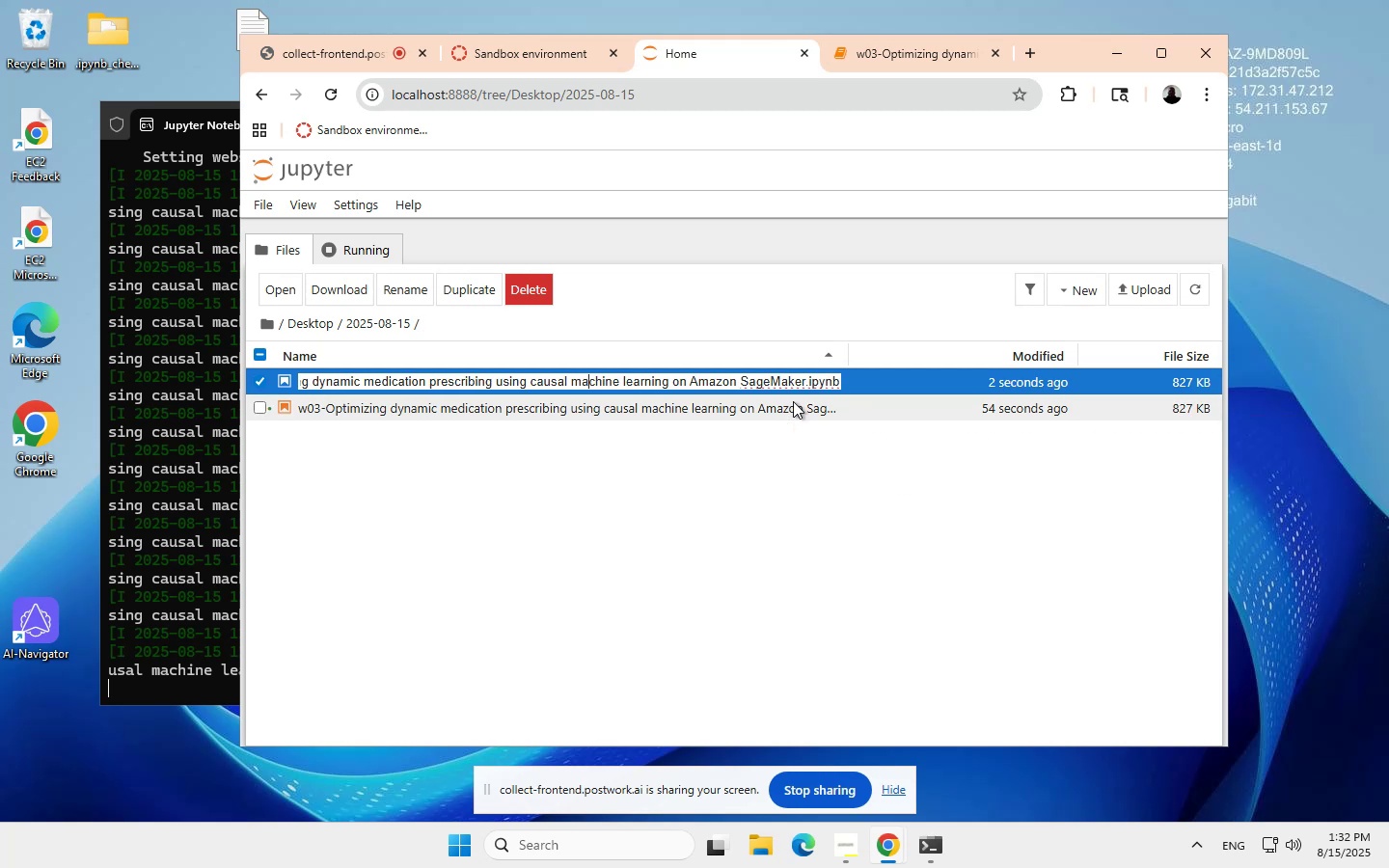 
hold_key(key=ArrowLeft, duration=1.51)
 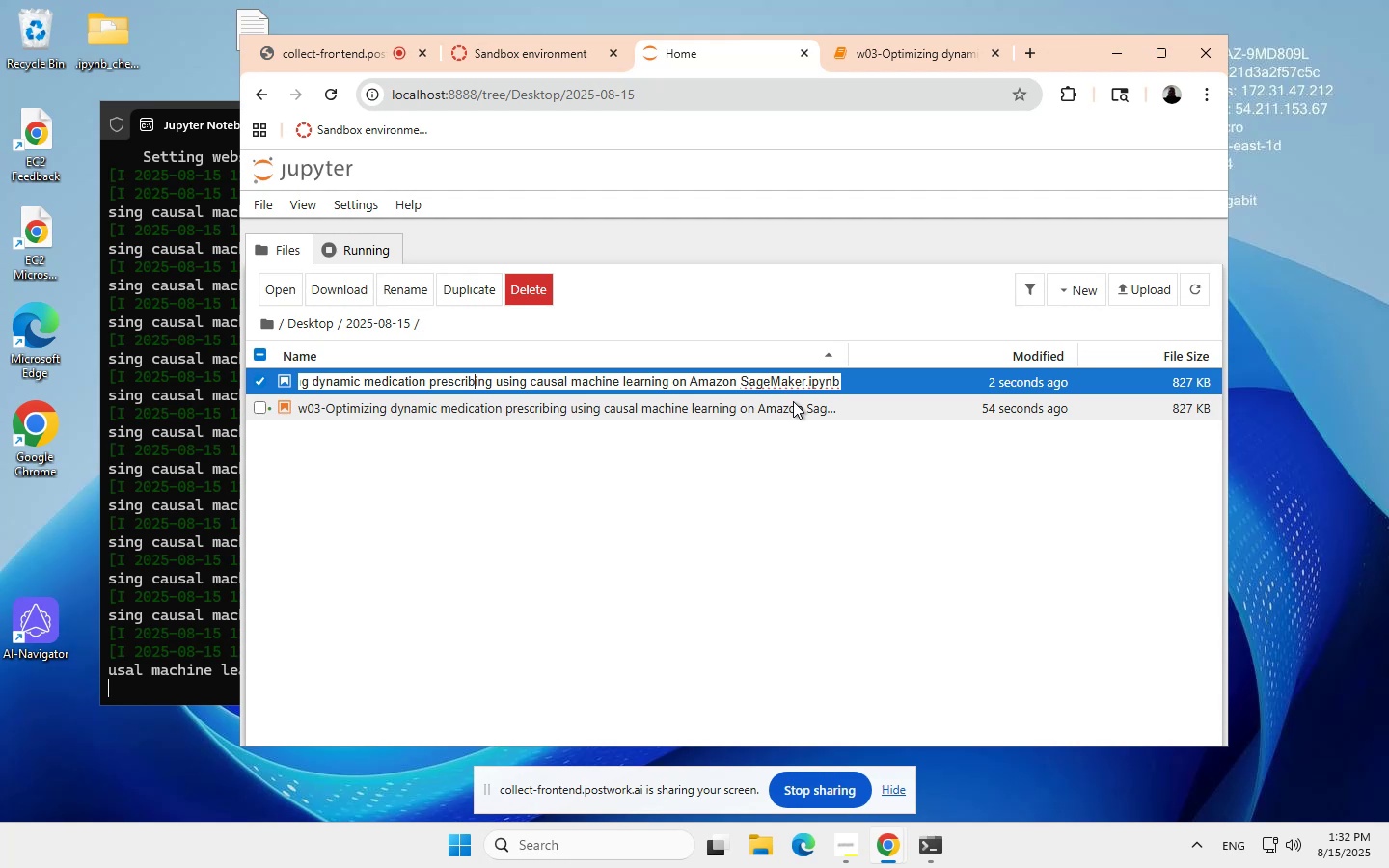 
hold_key(key=ArrowLeft, duration=1.51)
 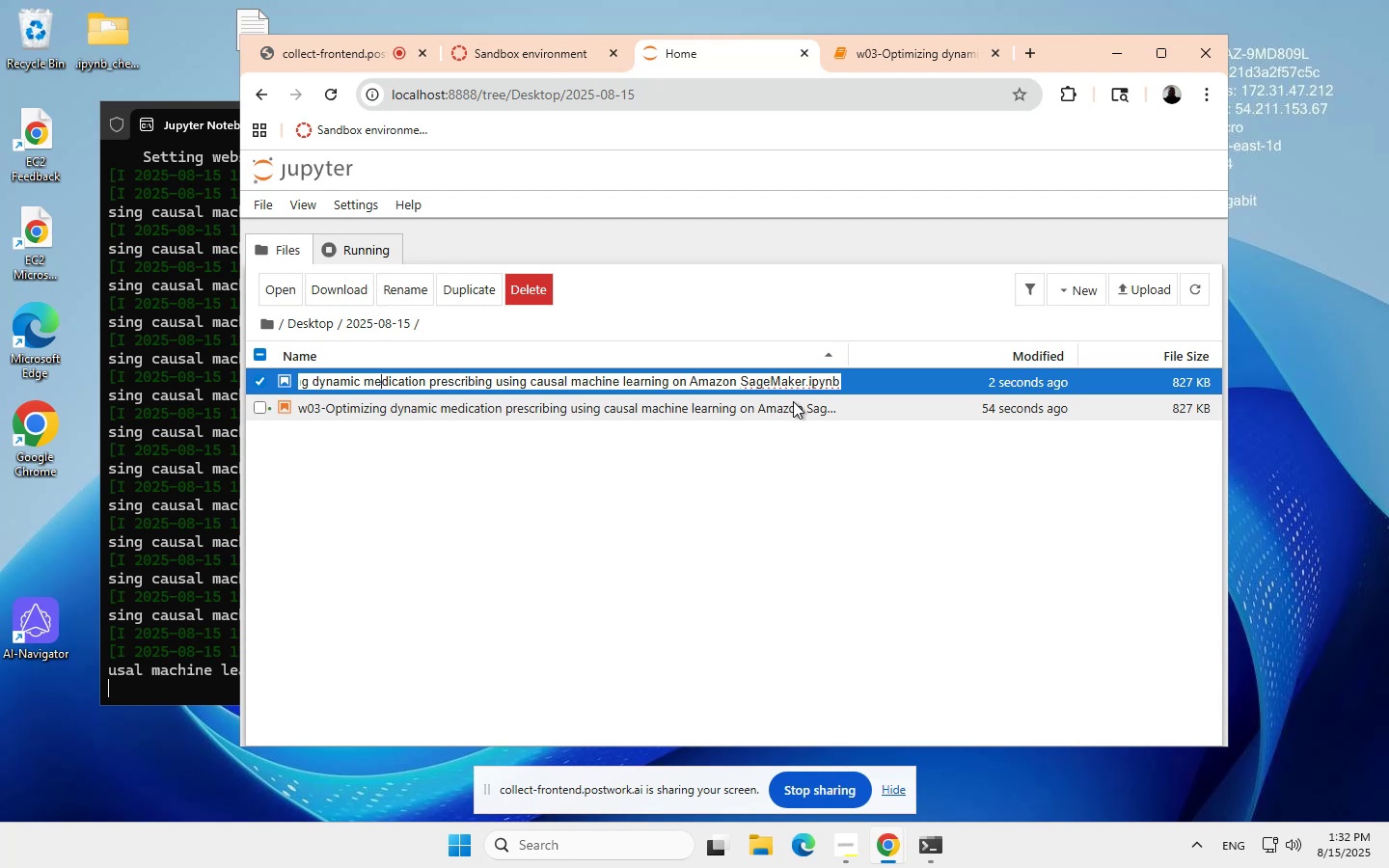 
hold_key(key=ArrowLeft, duration=1.51)
 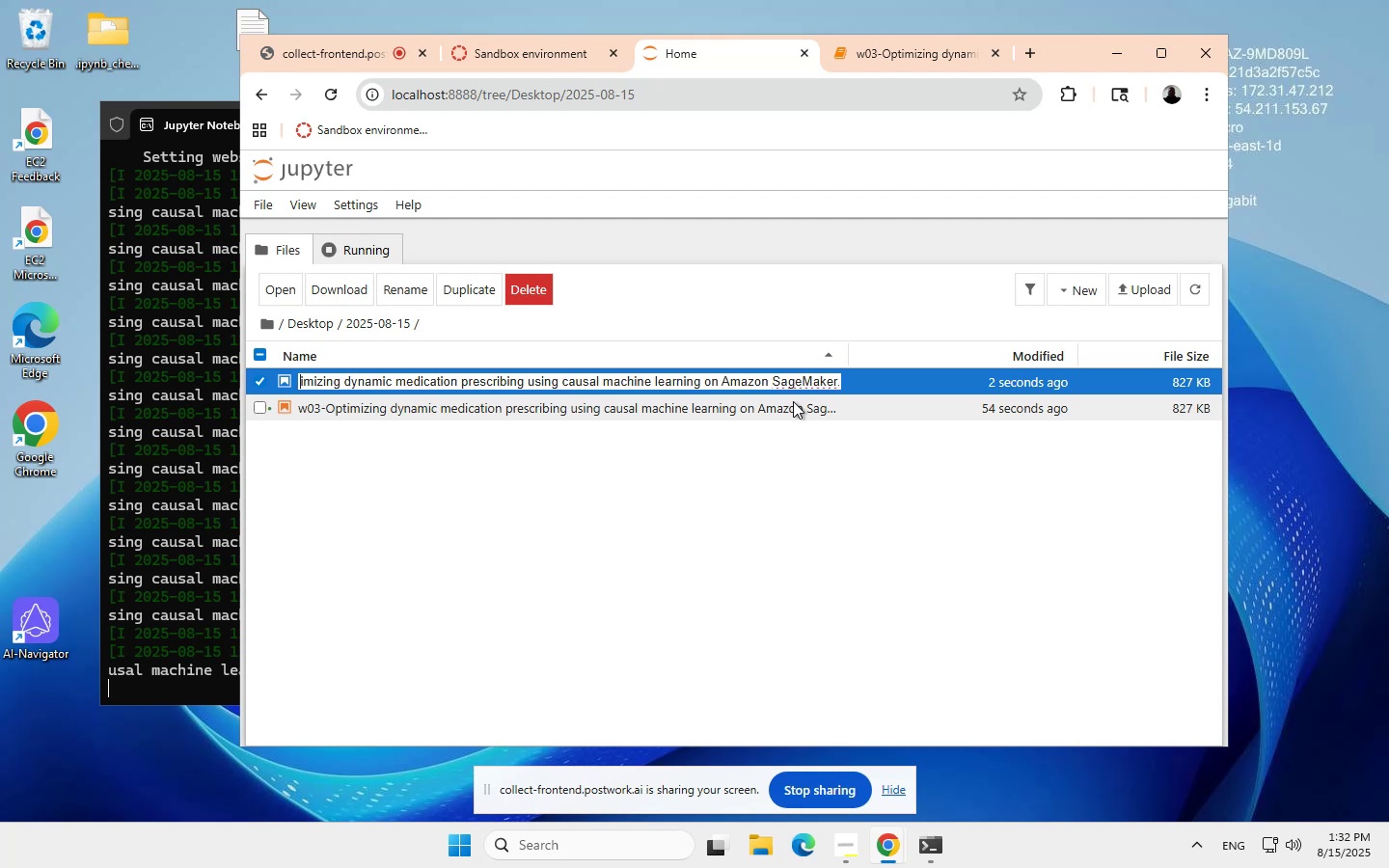 
hold_key(key=ArrowLeft, duration=1.5)
 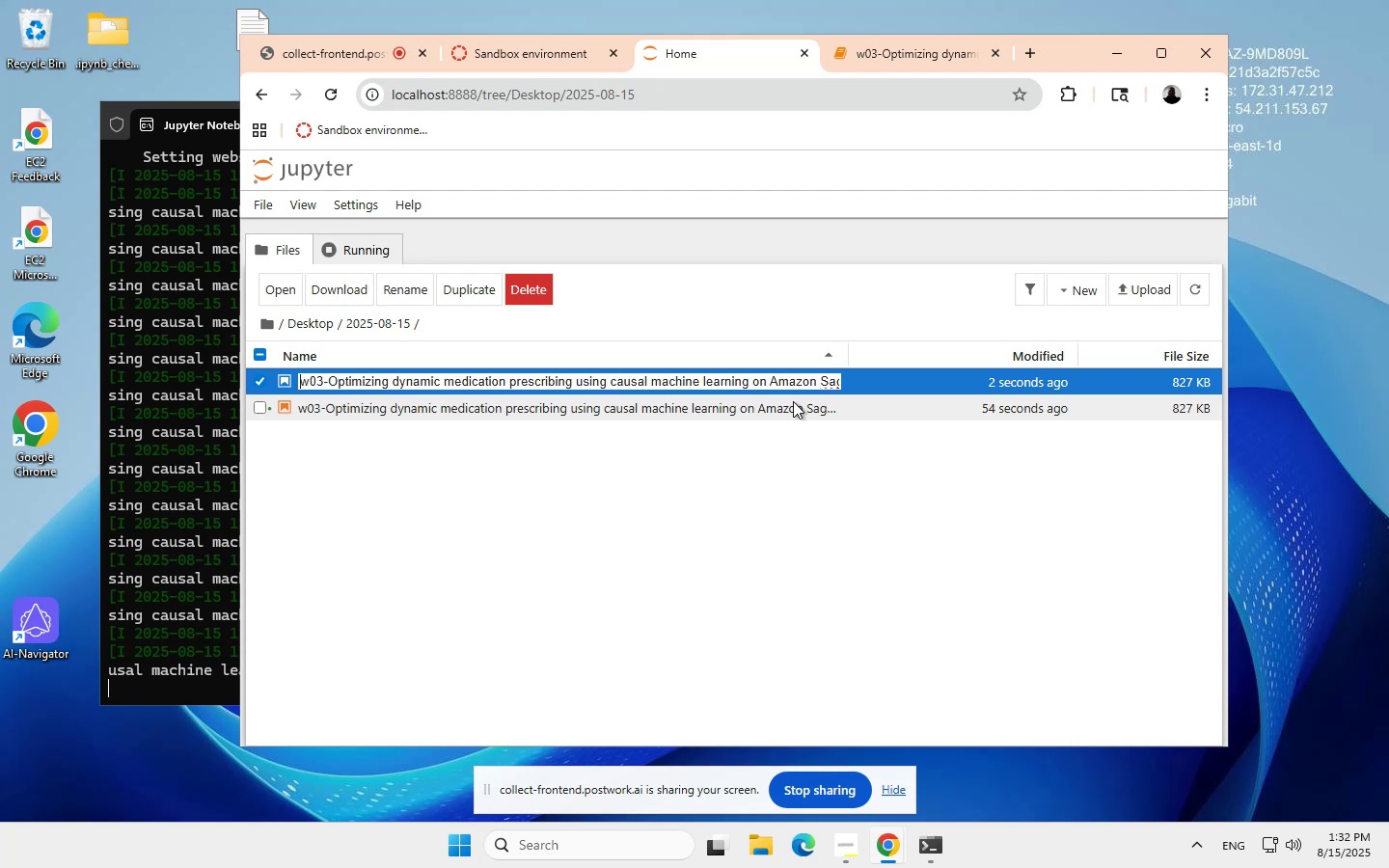 
key(ArrowLeft)
 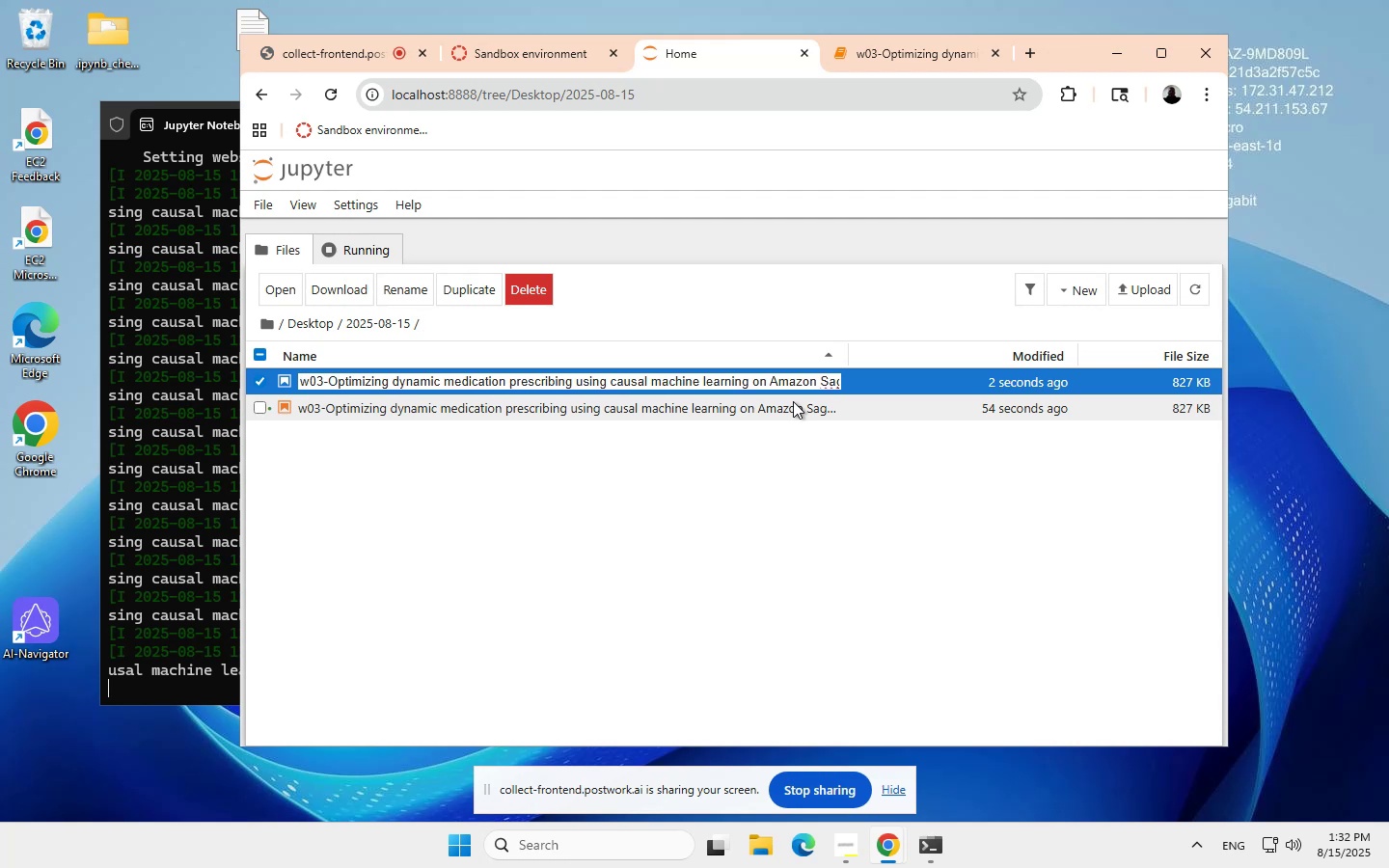 
key(ArrowLeft)
 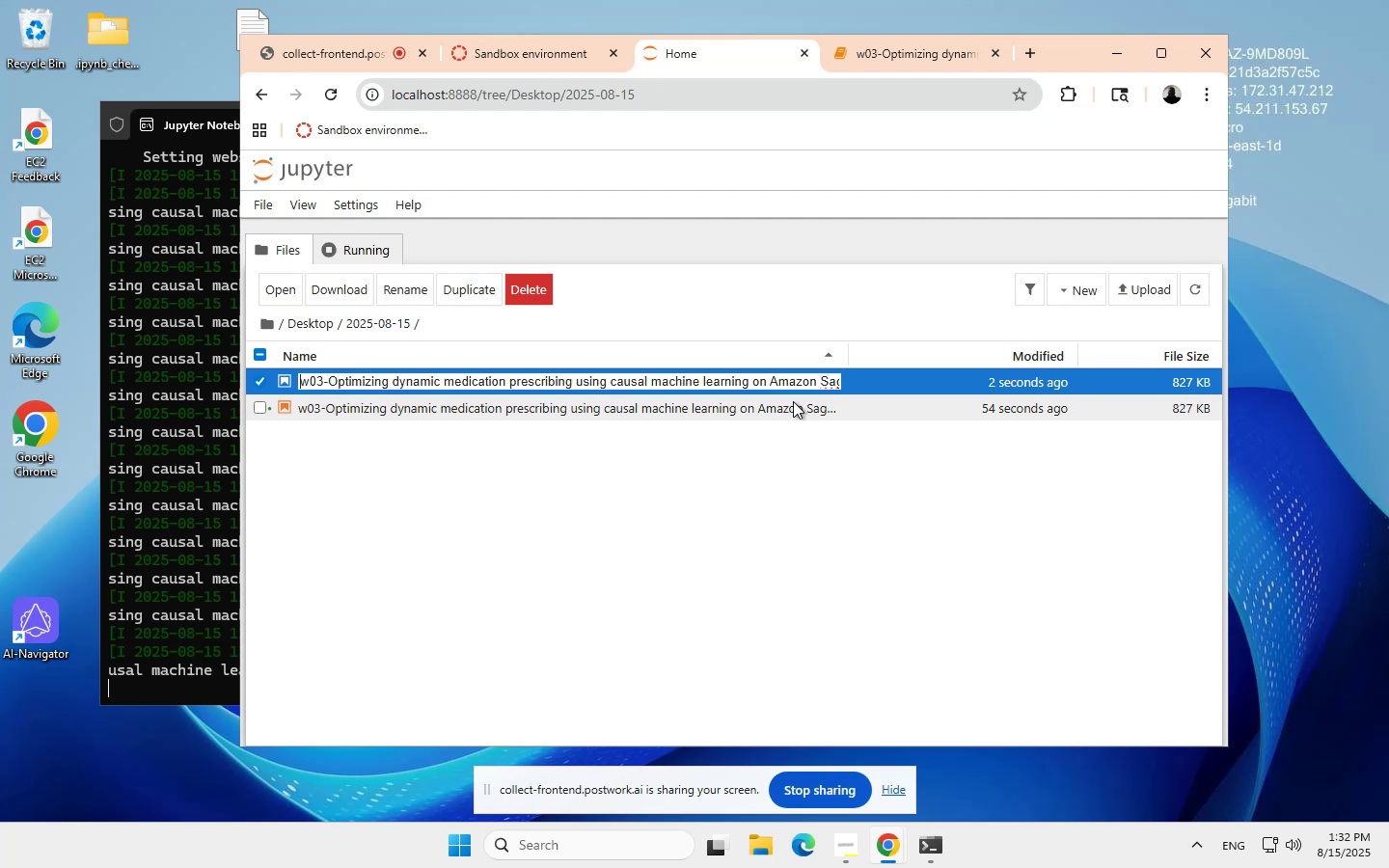 
key(ArrowRight)
 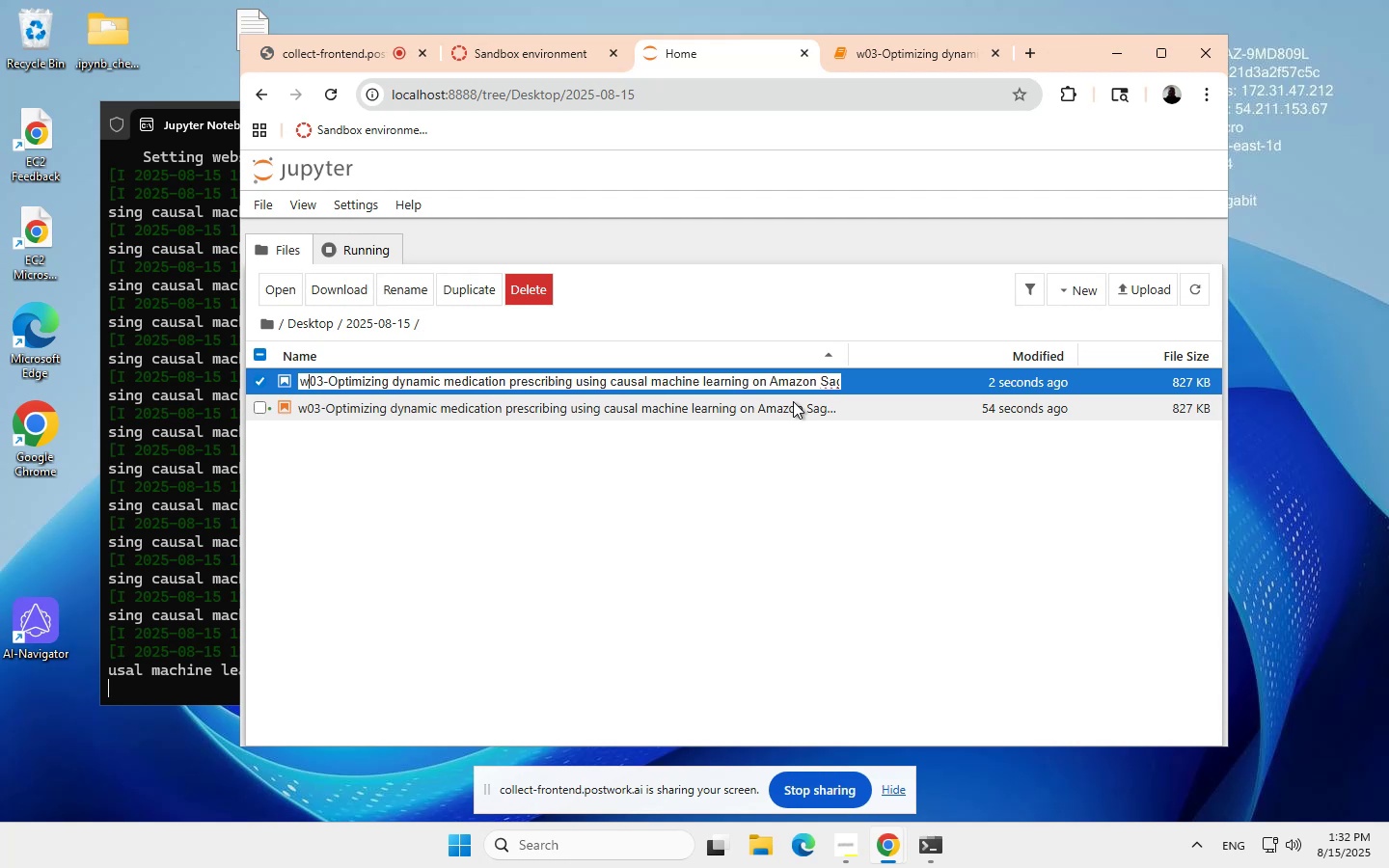 
key(ArrowRight)
 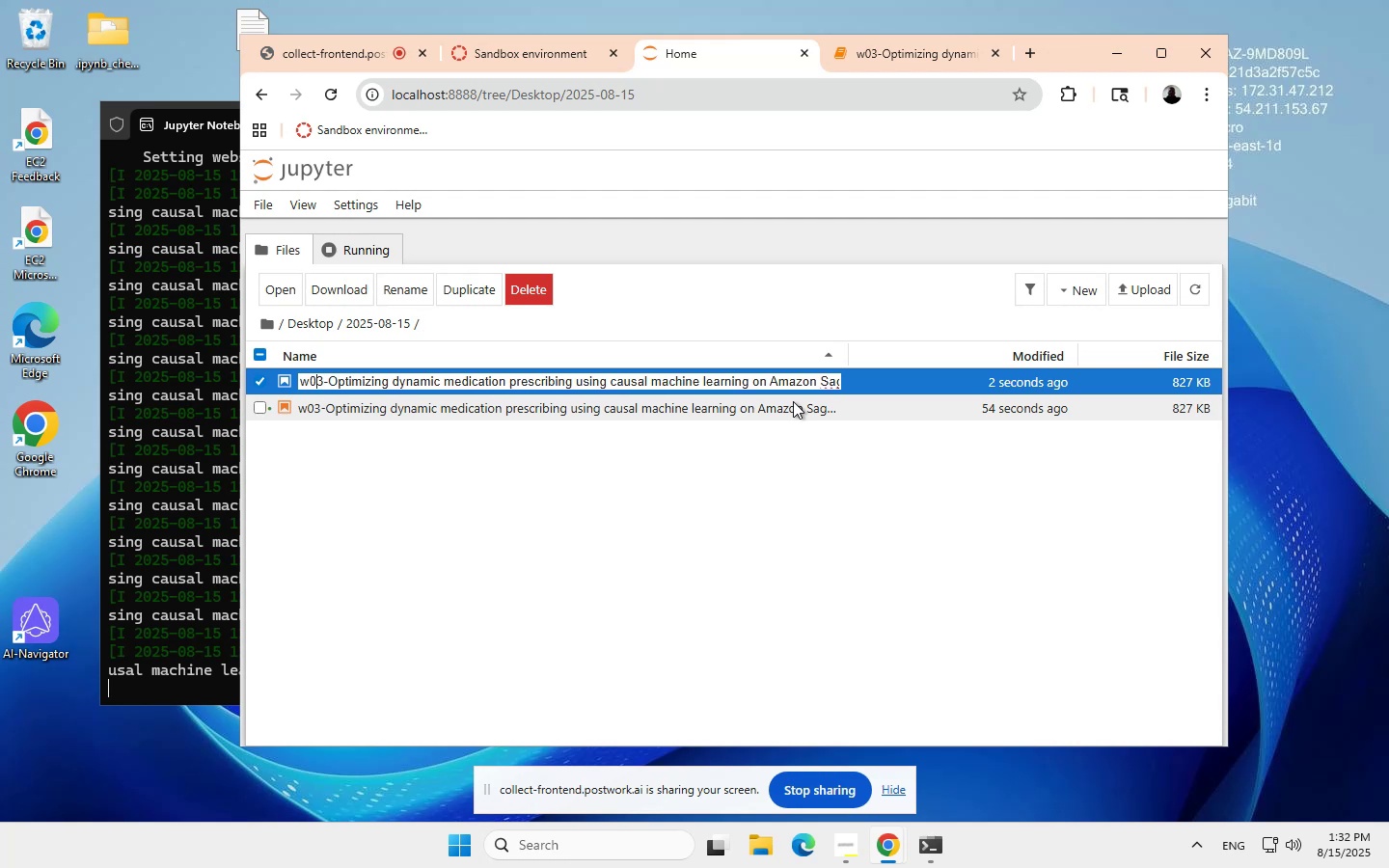 
key(ArrowRight)
 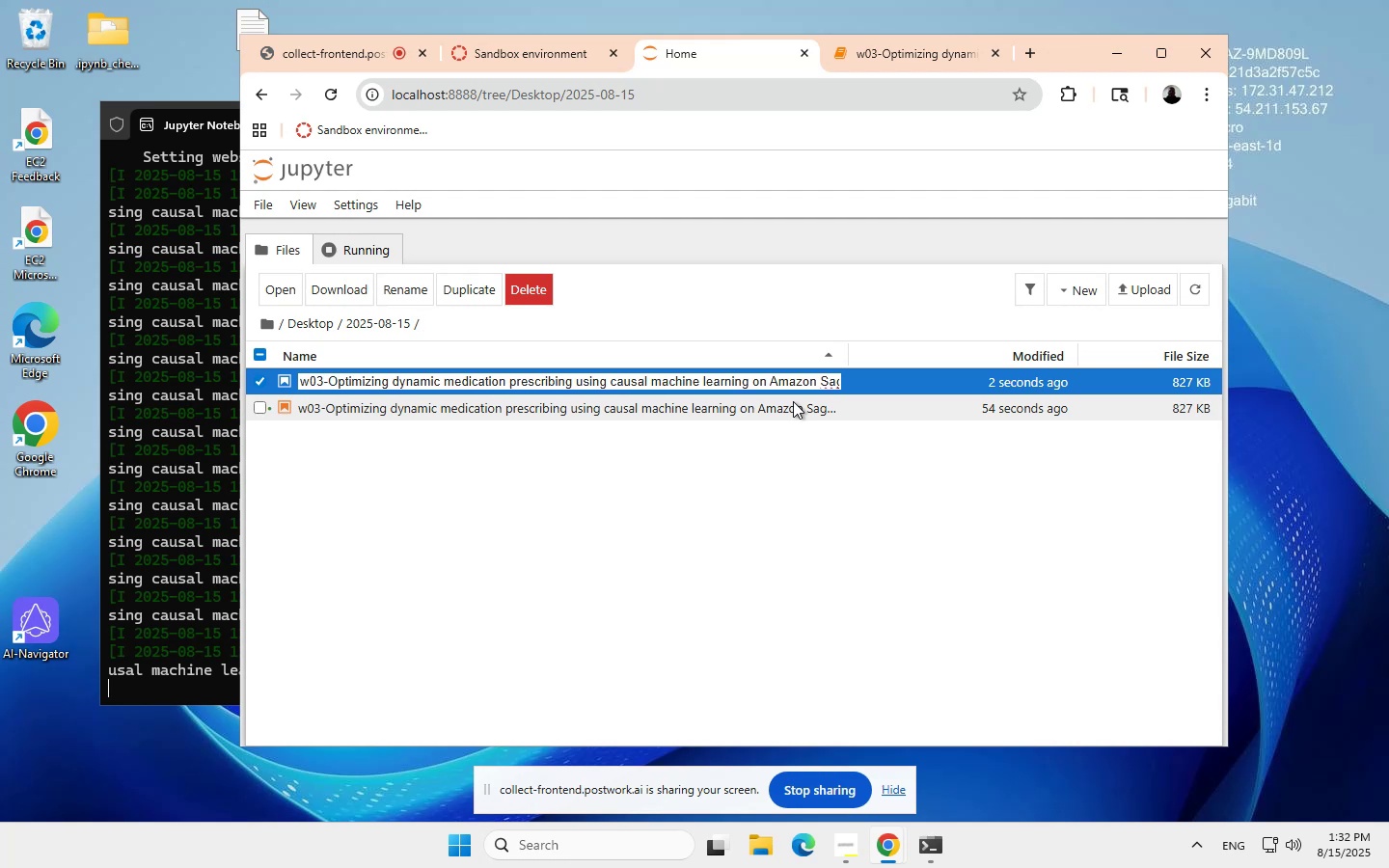 
key(Backspace)
 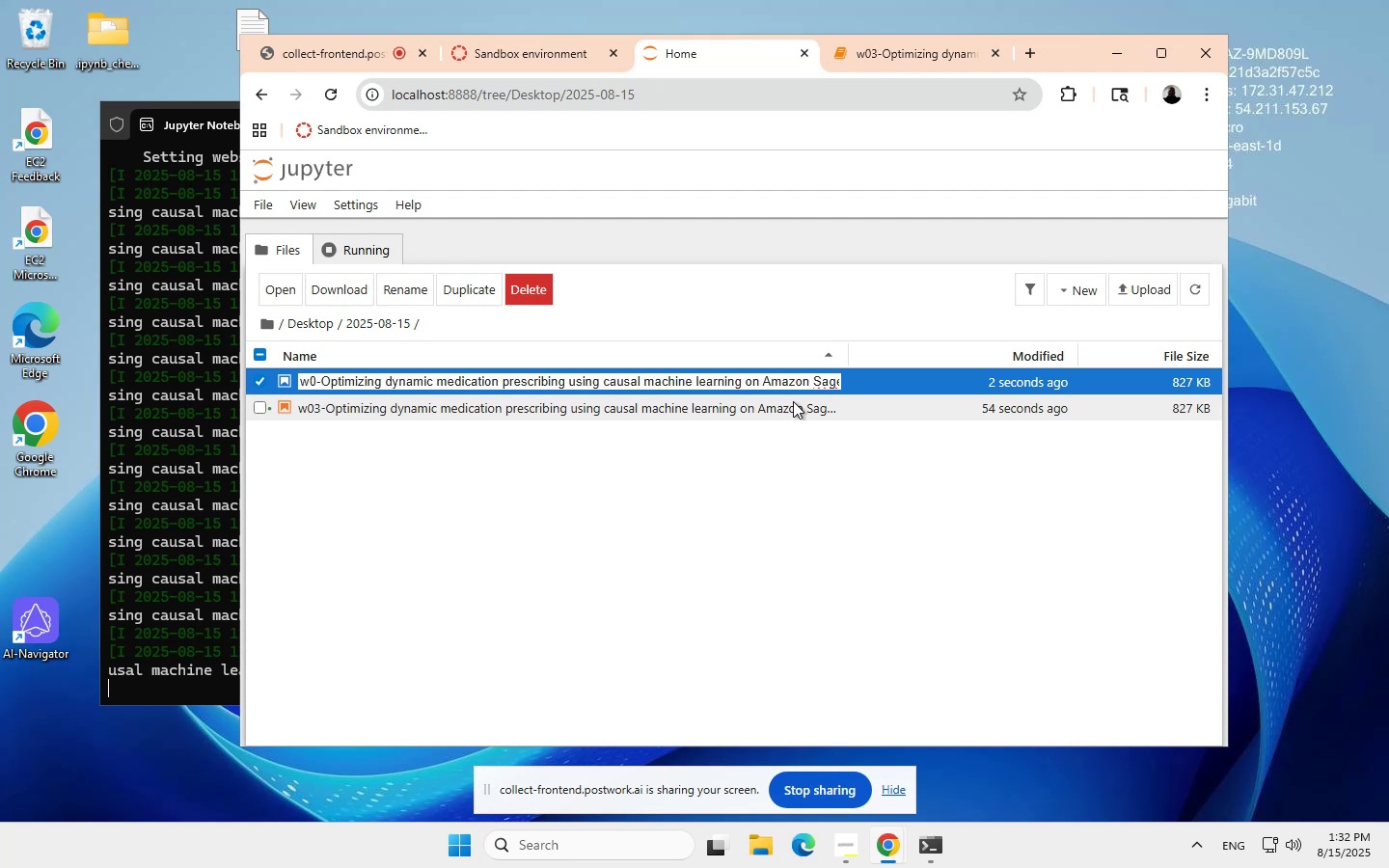 
key(4)
 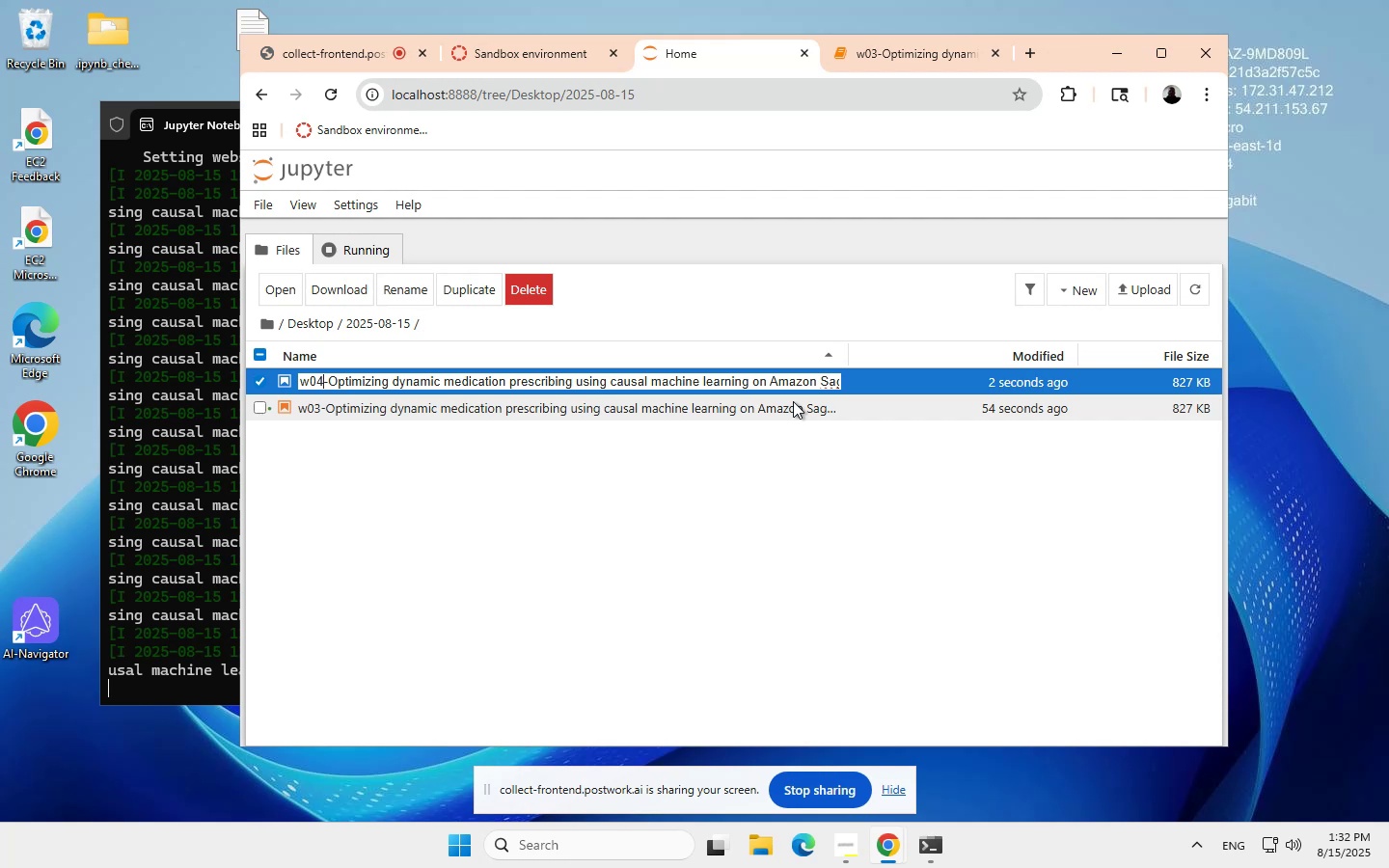 
key(Minus)
 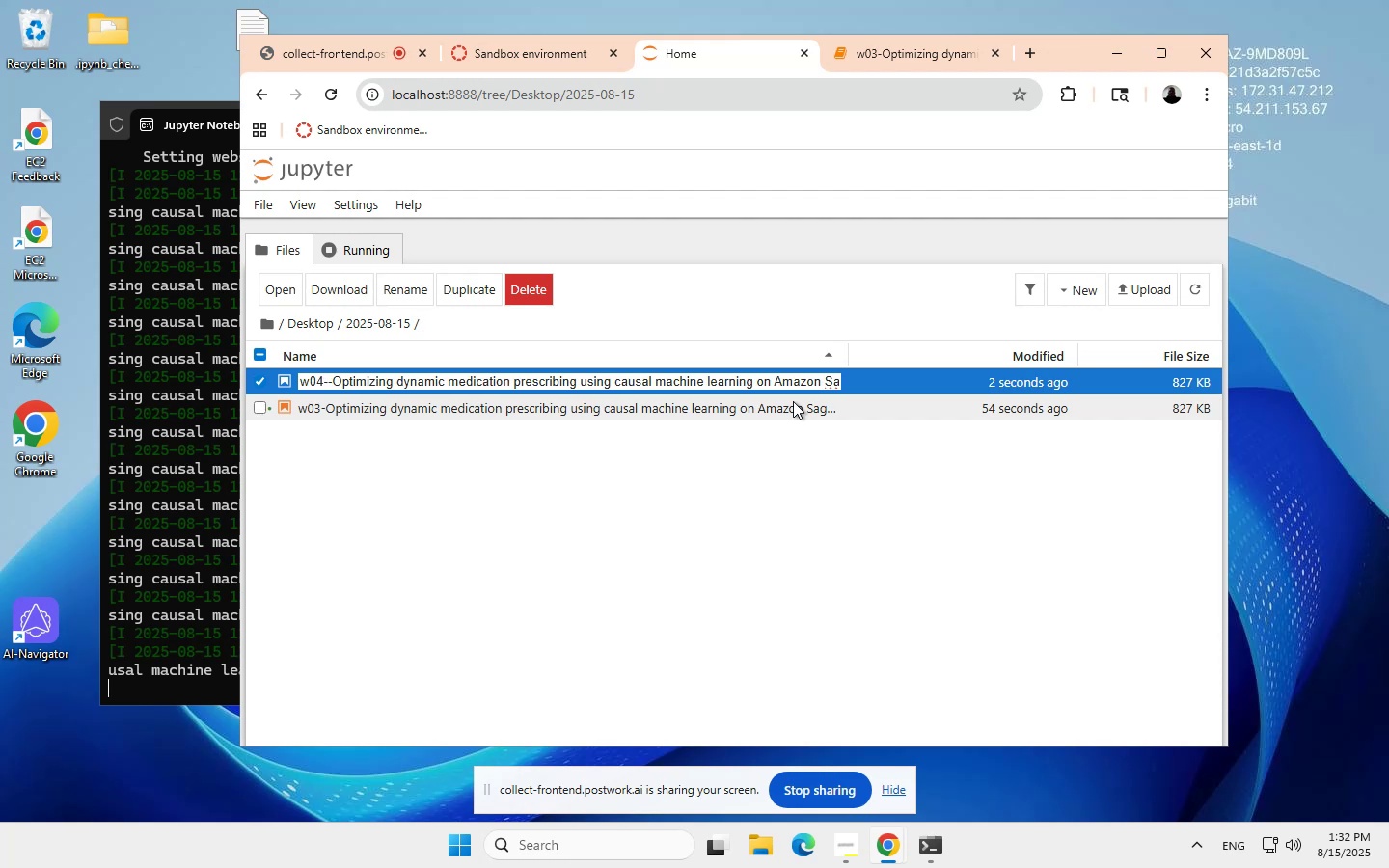 
key(1)
 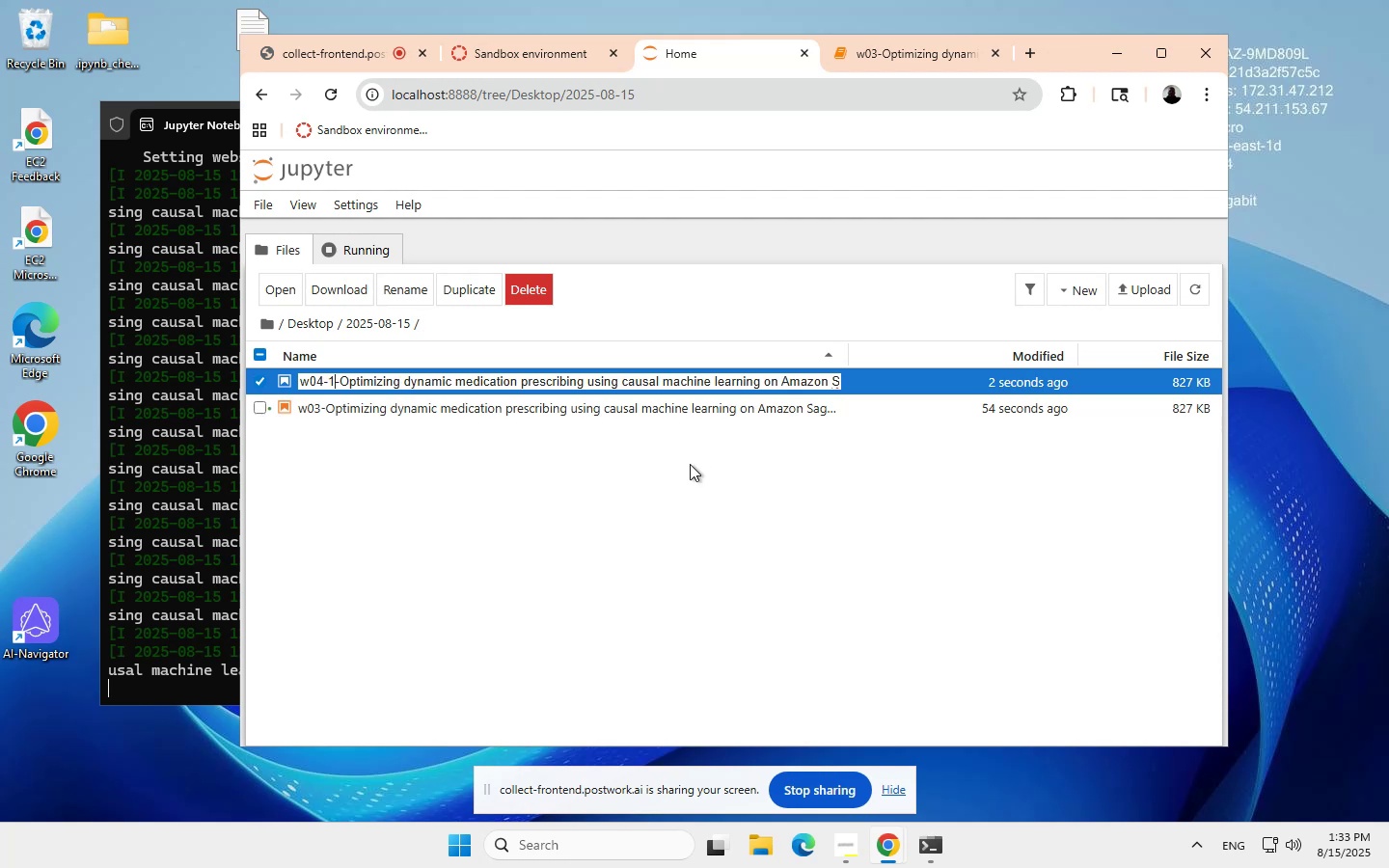 
left_click([587, 501])
 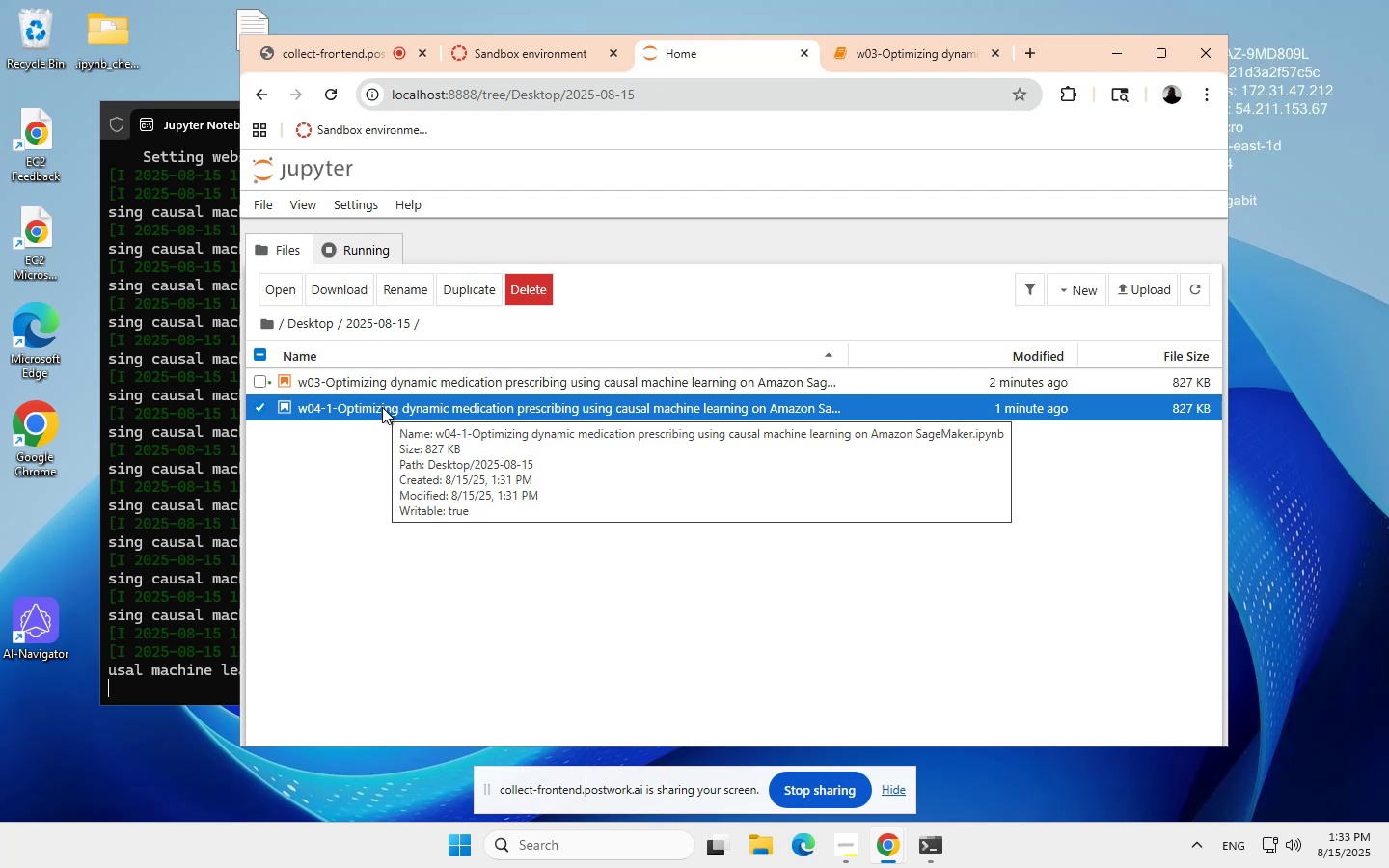 
wait(5.25)
 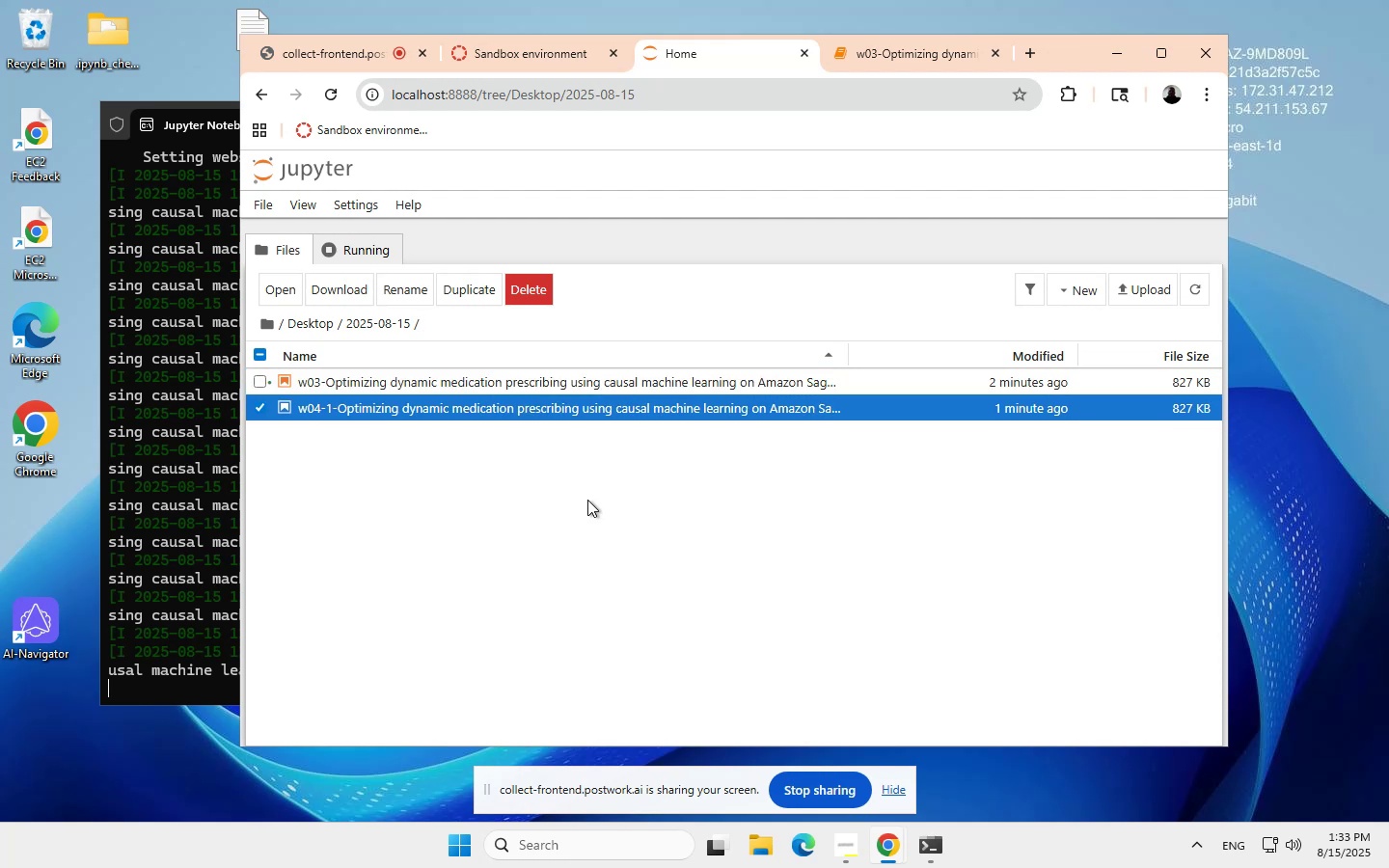 
double_click([383, 407])
 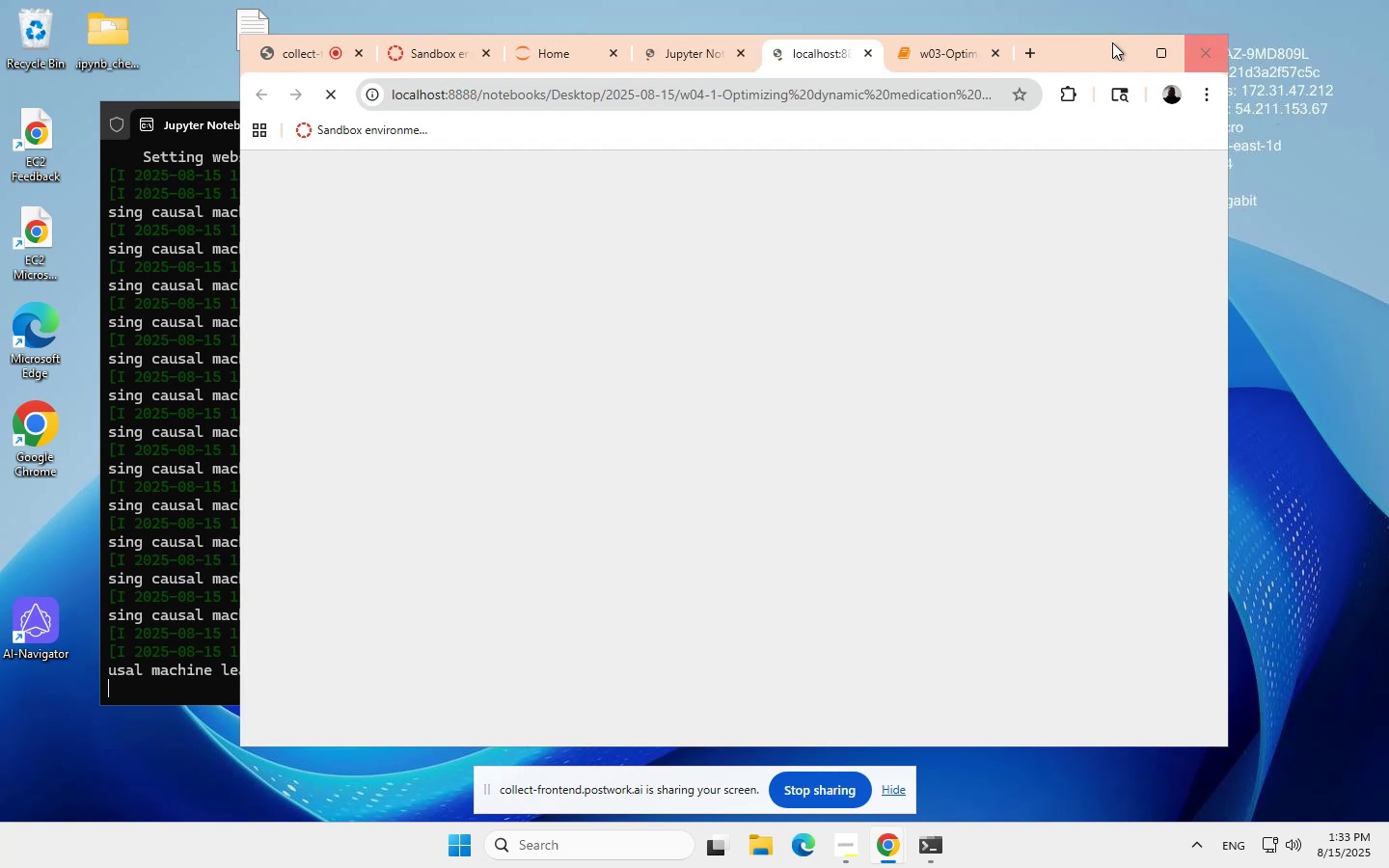 
wait(5.49)
 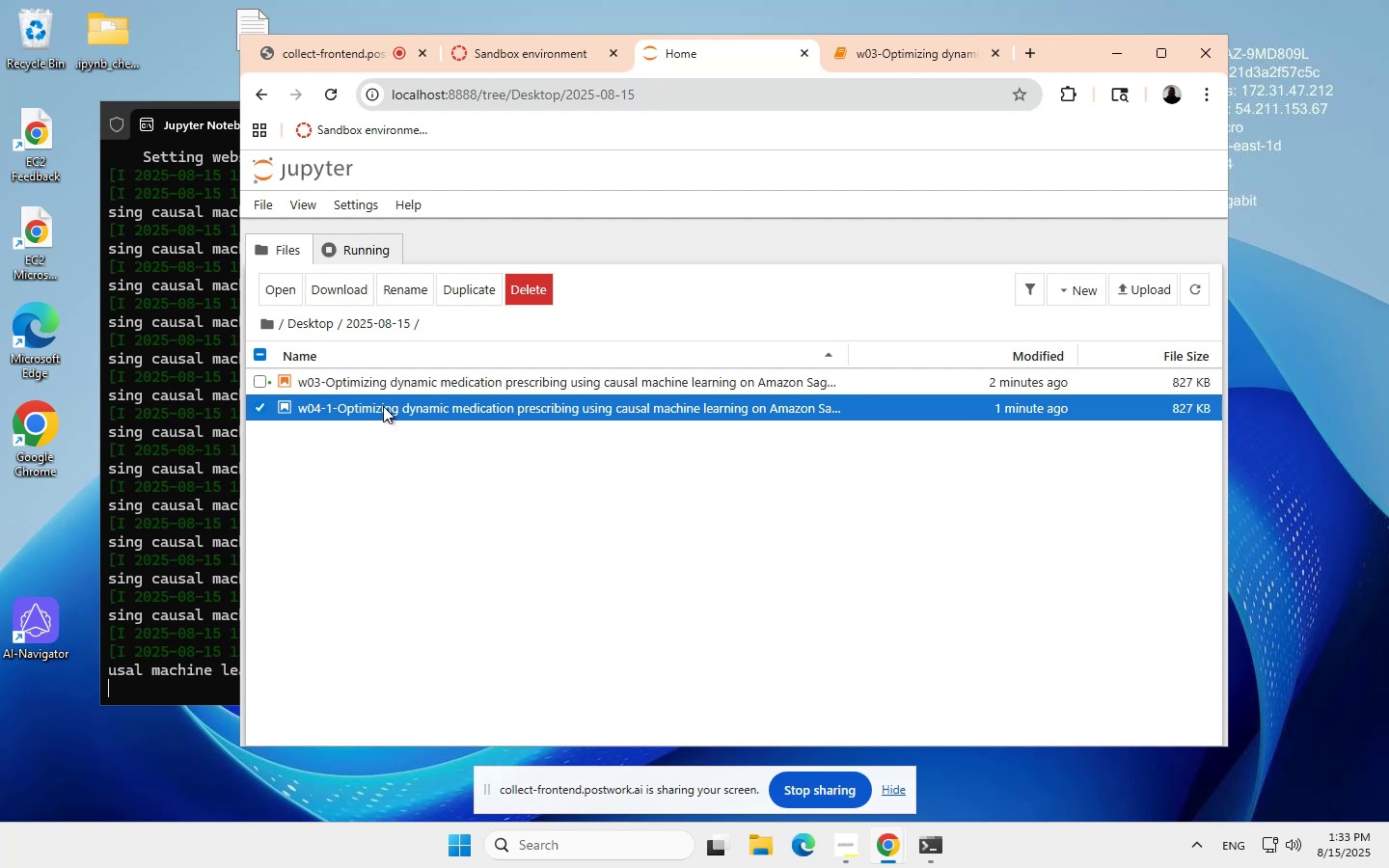 
left_click([994, 50])
 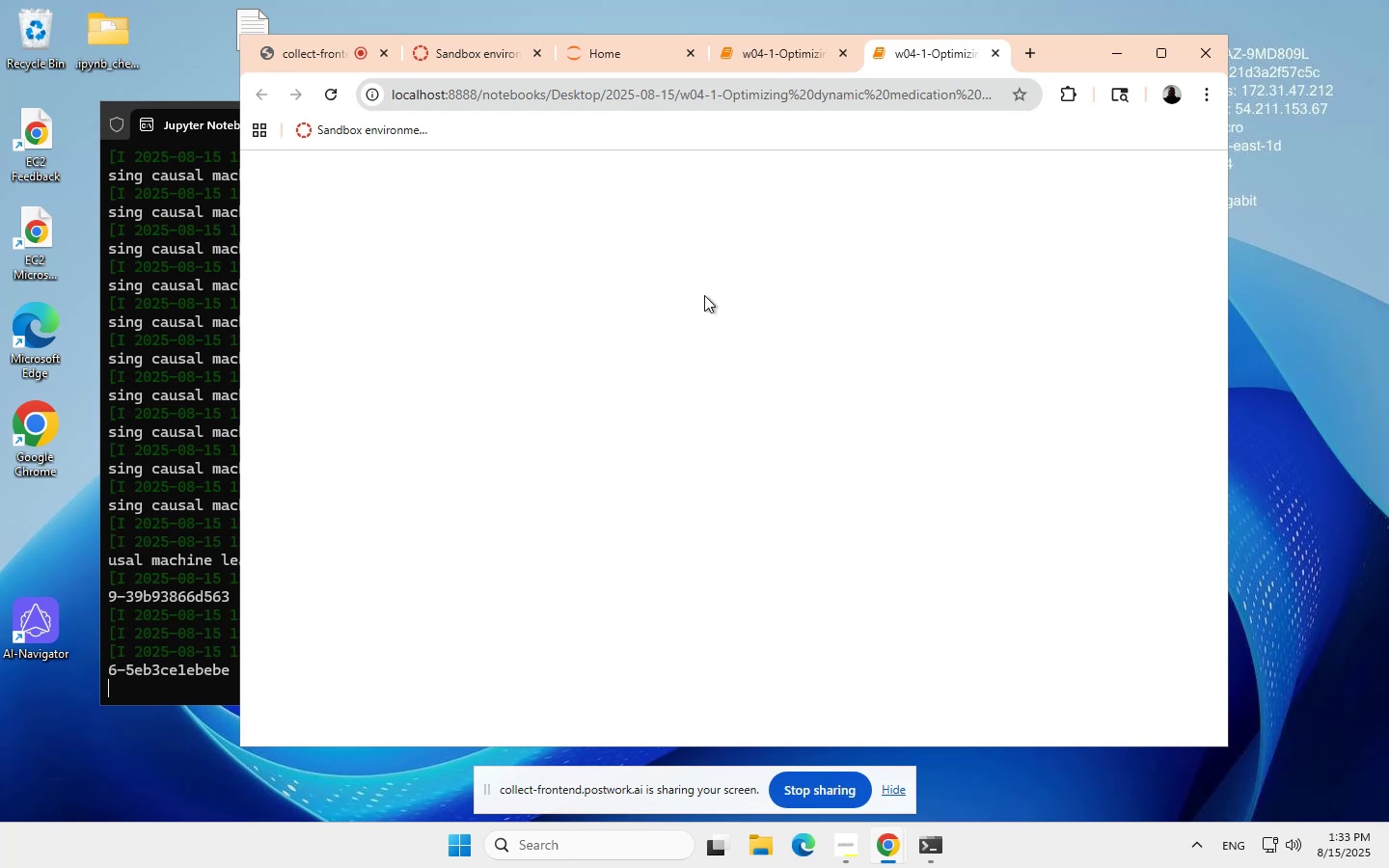 
wait(38.11)
 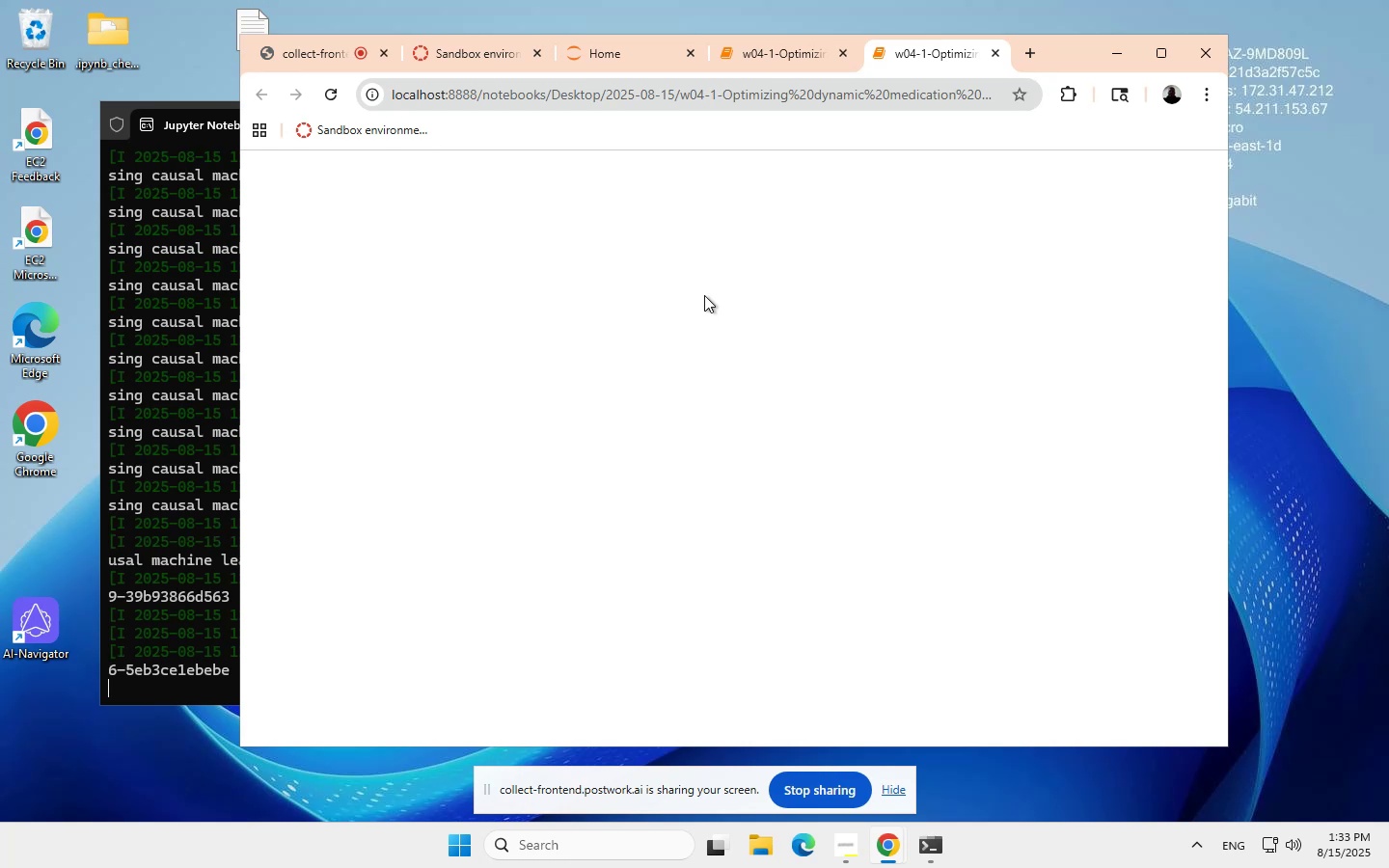 
scroll: coordinate [636, 389], scroll_direction: down, amount: 1.0
 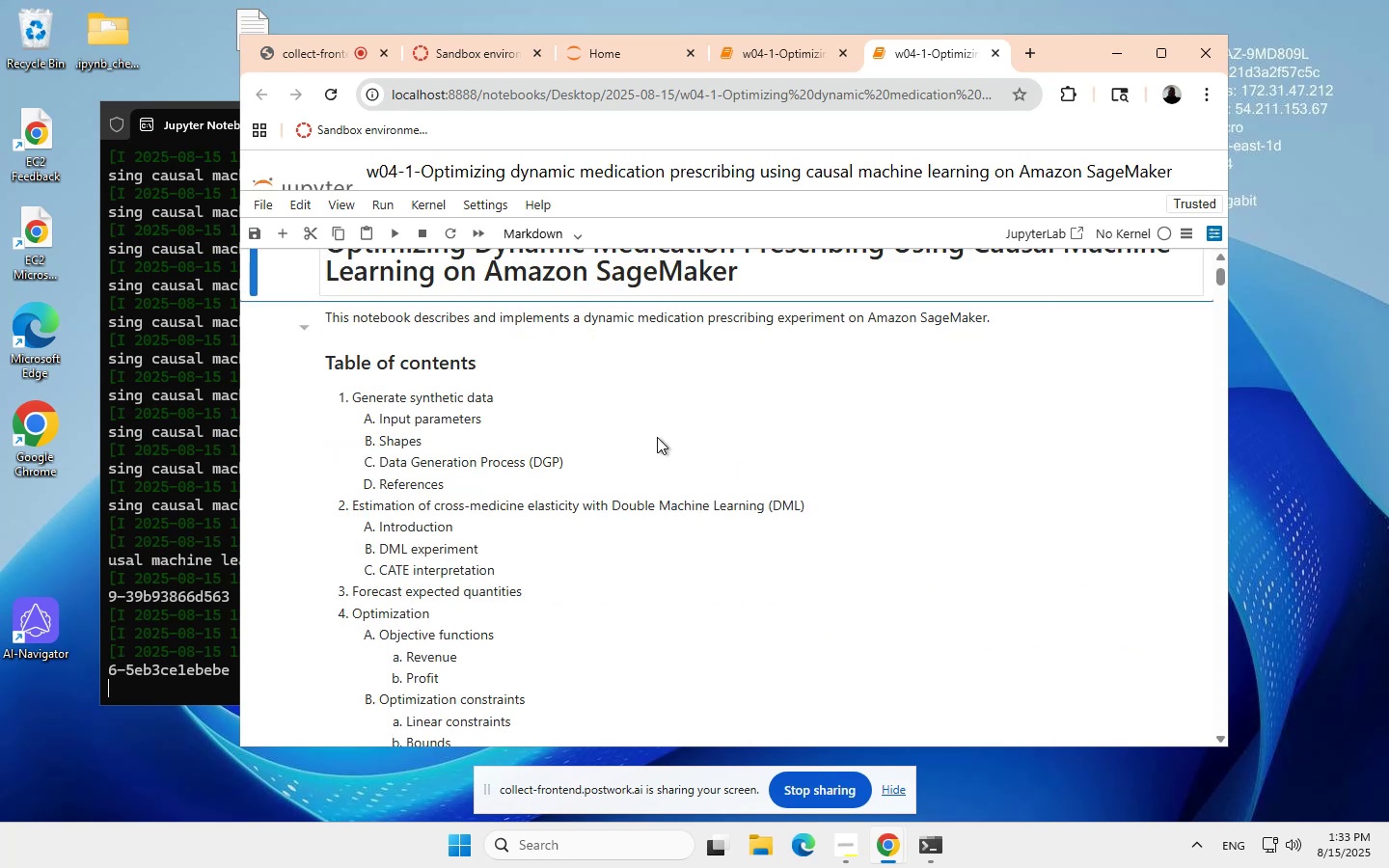 
scroll: coordinate [657, 436], scroll_direction: none, amount: 0.0
 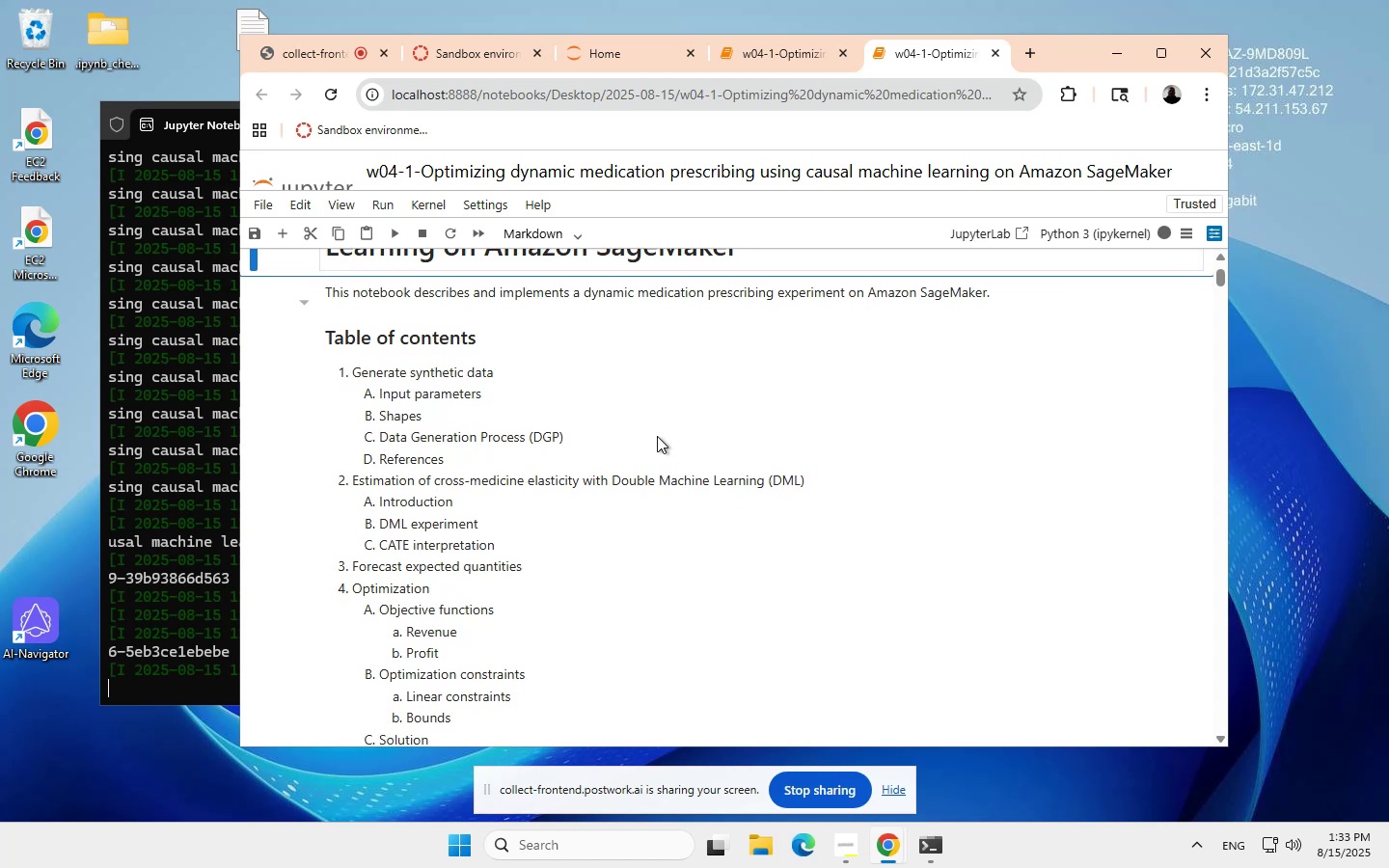 
scroll: coordinate [654, 439], scroll_direction: up, amount: 2.0
 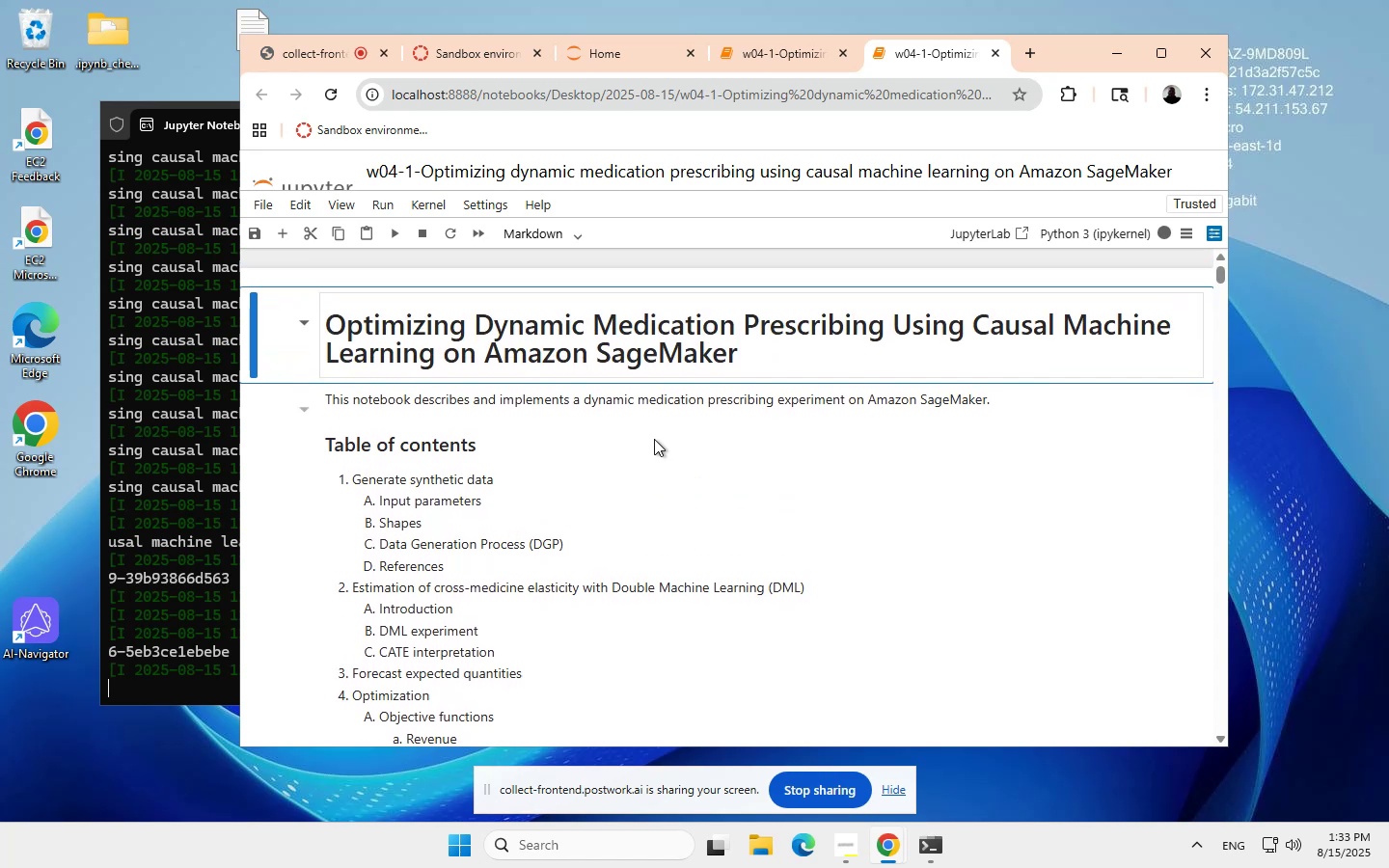 
scroll: coordinate [654, 438], scroll_direction: none, amount: 0.0
 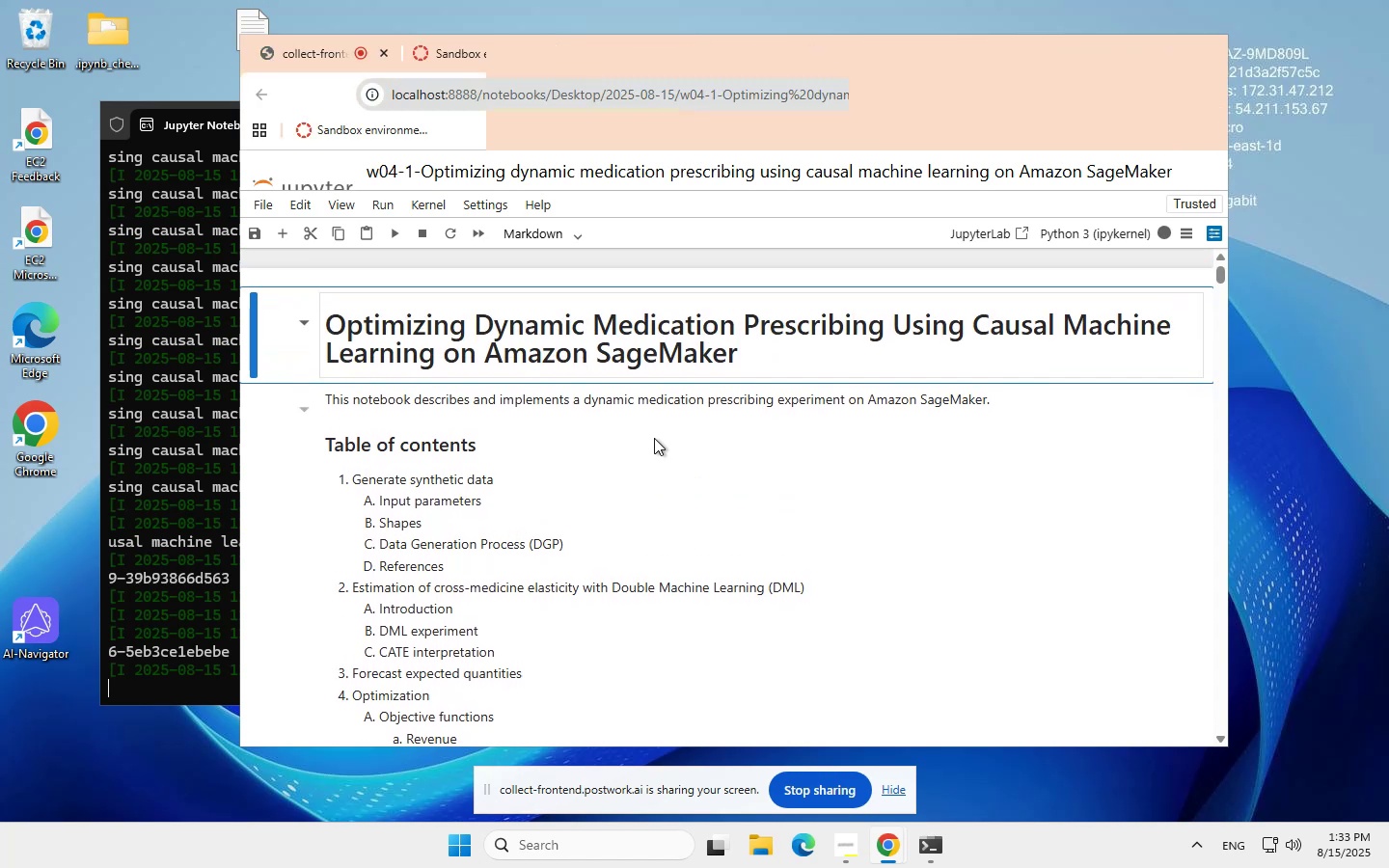 
scroll: coordinate [654, 437], scroll_direction: down, amount: 3.0
 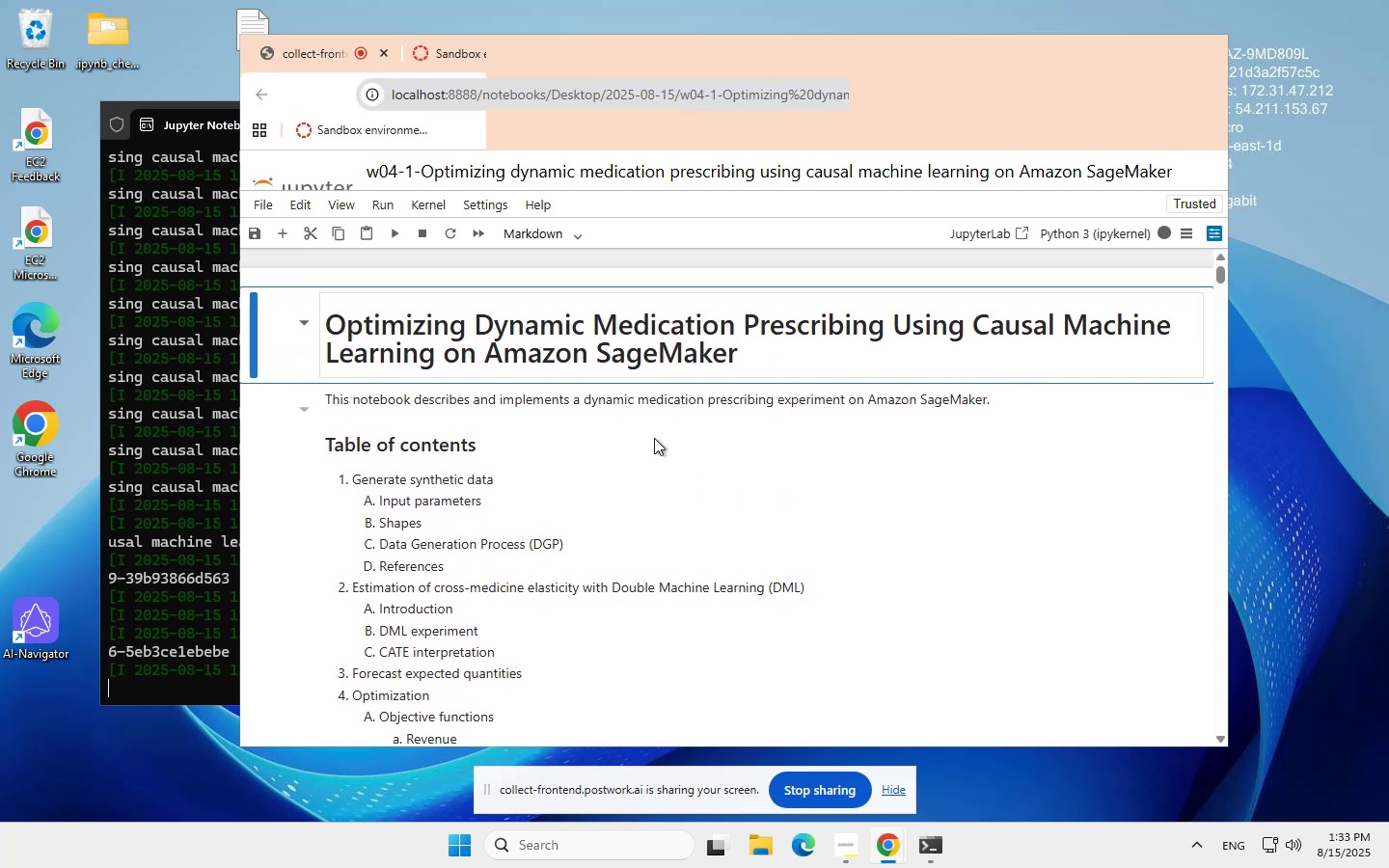 
scroll: coordinate [655, 438], scroll_direction: none, amount: 0.0
 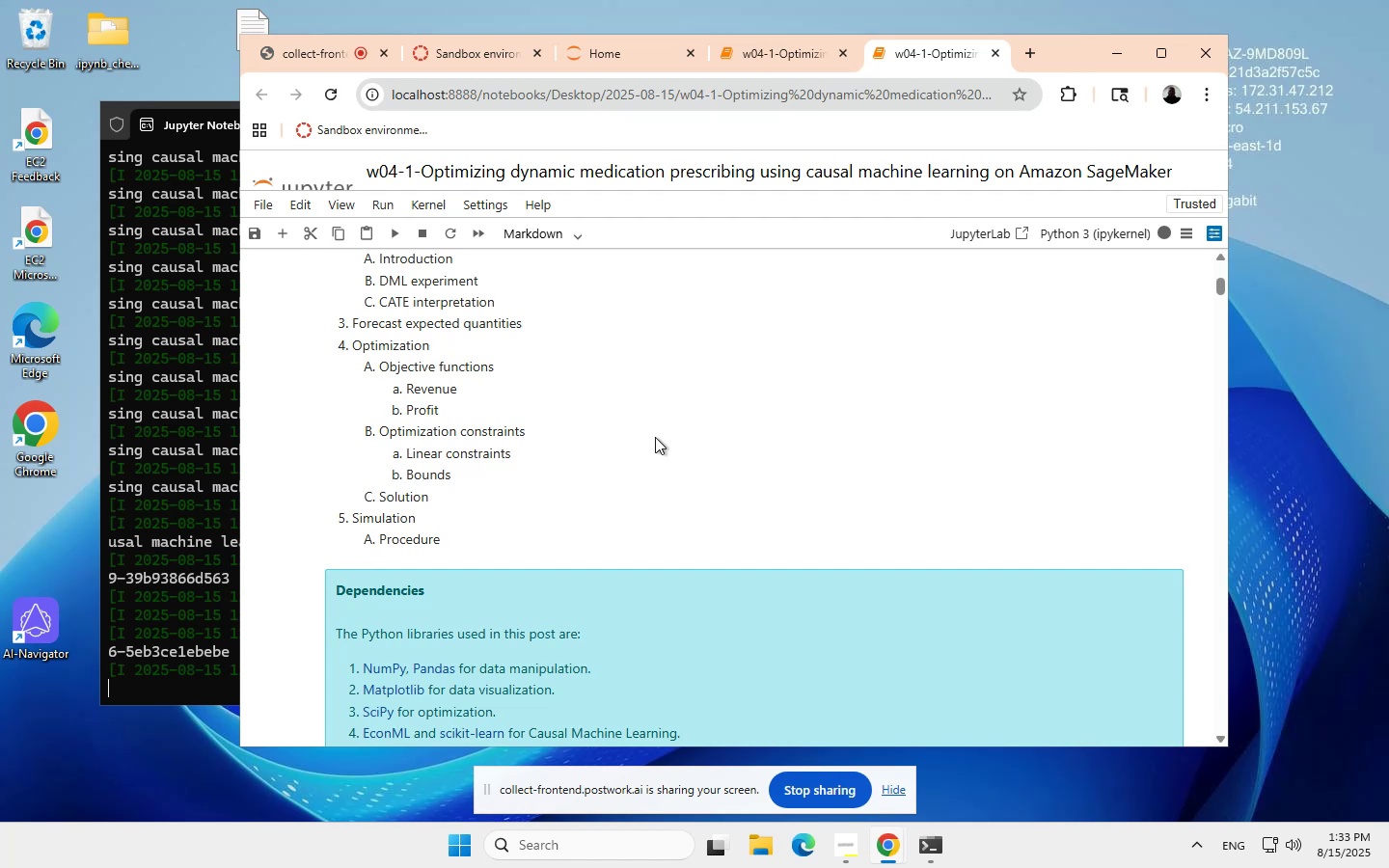 
scroll: coordinate [661, 434], scroll_direction: down, amount: 1.0
 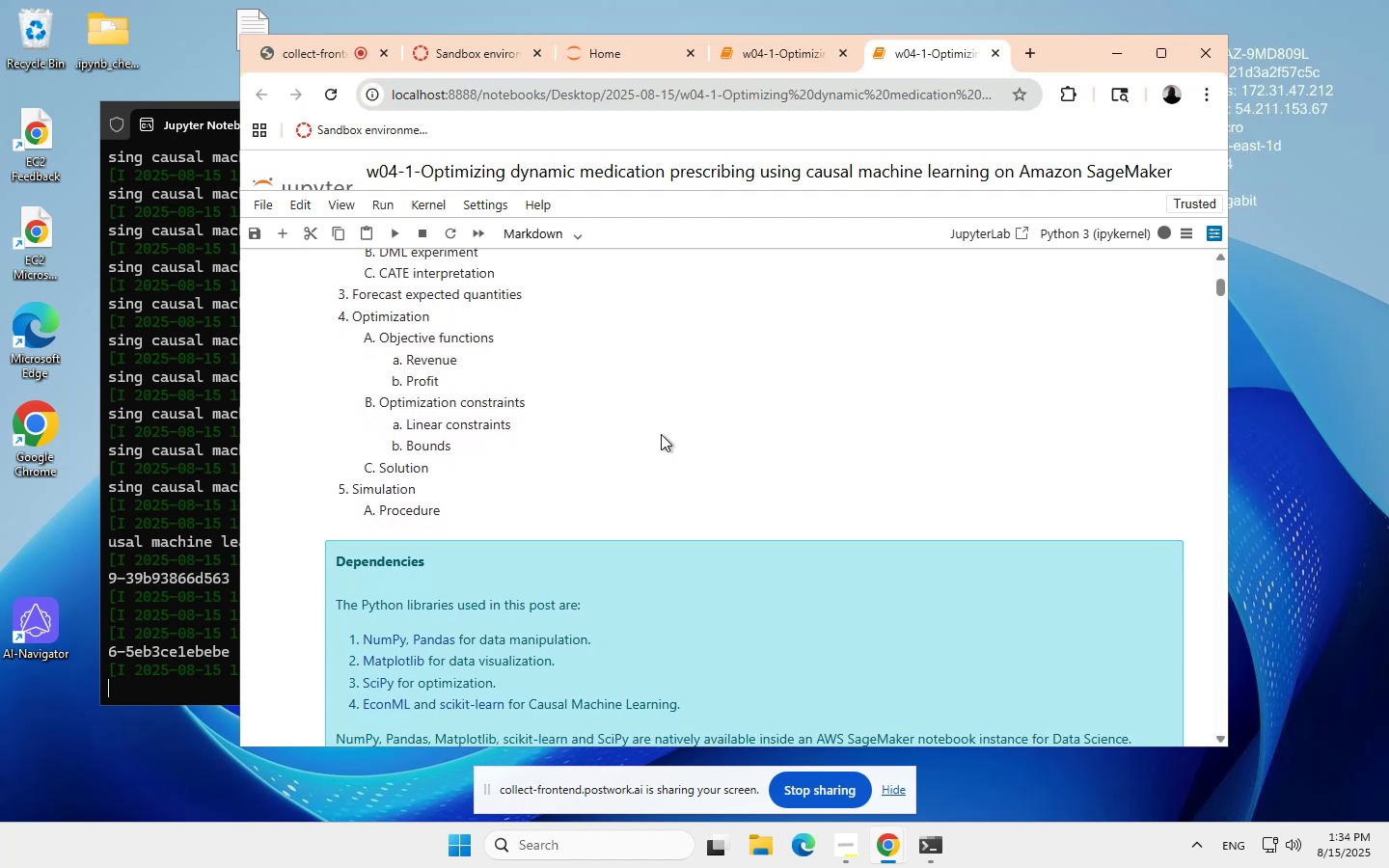 
scroll: coordinate [661, 434], scroll_direction: none, amount: 0.0
 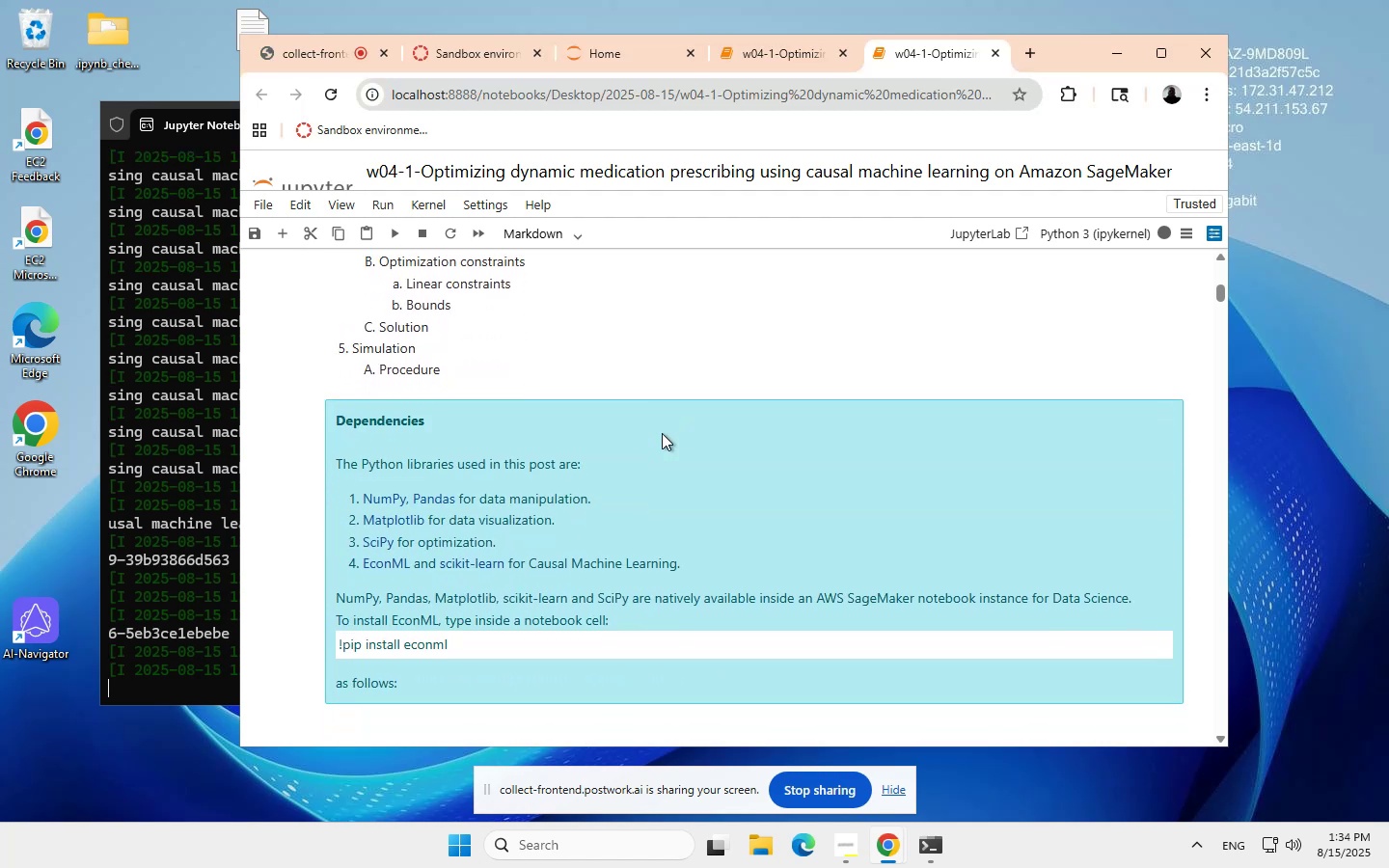 
scroll: coordinate [669, 430], scroll_direction: down, amount: 4.0
 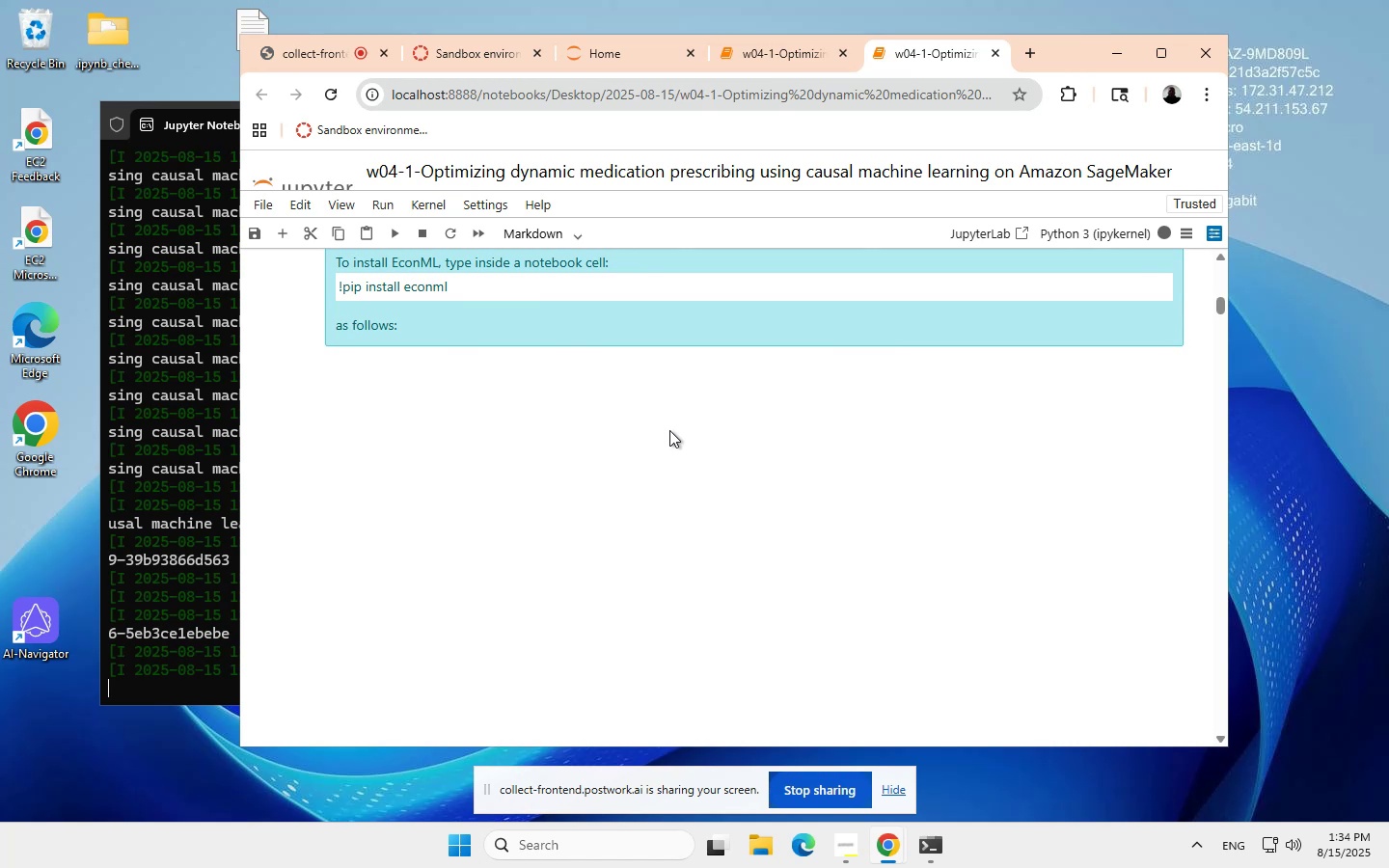 
wait(14.77)
 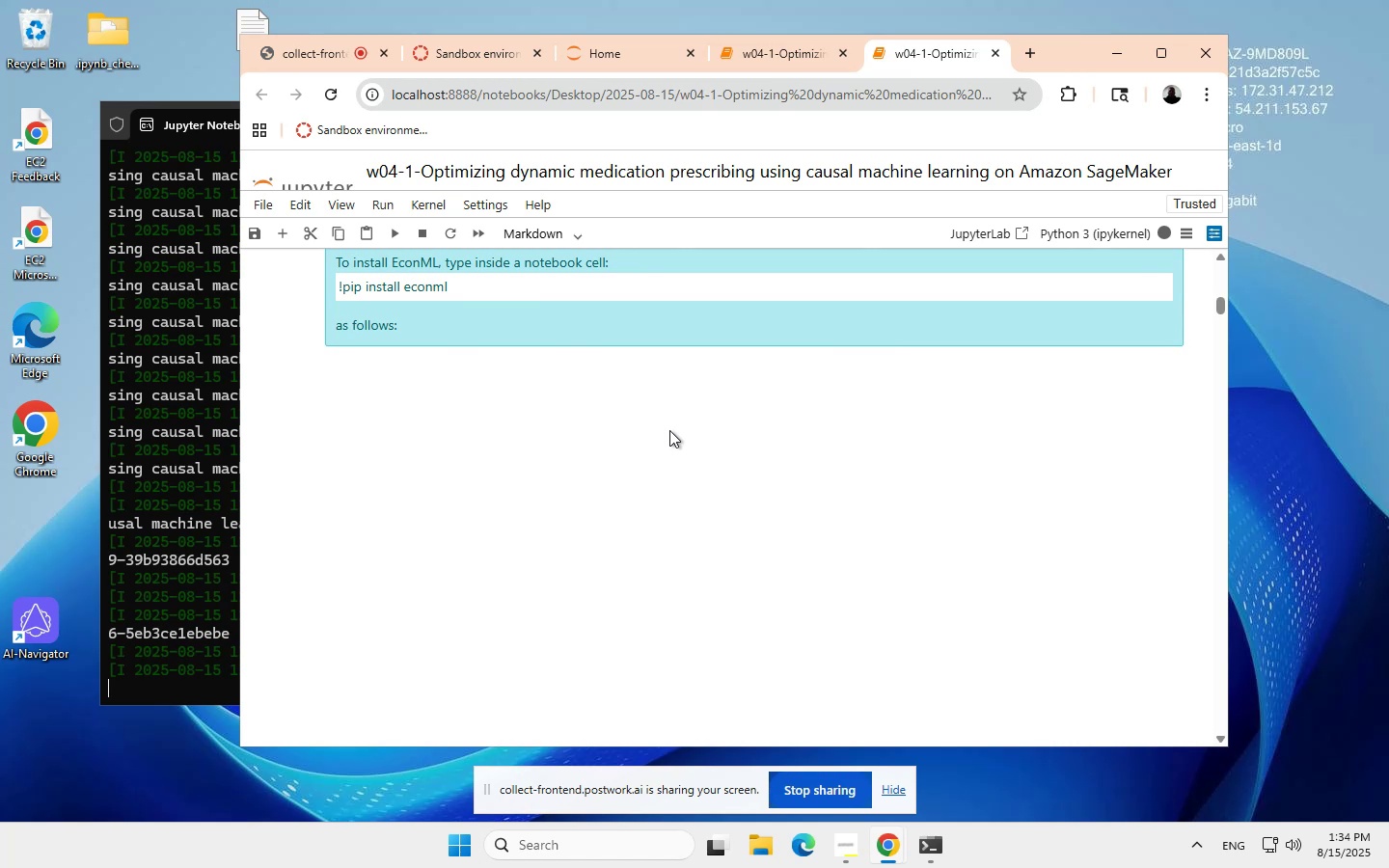 
left_click([794, 316])
 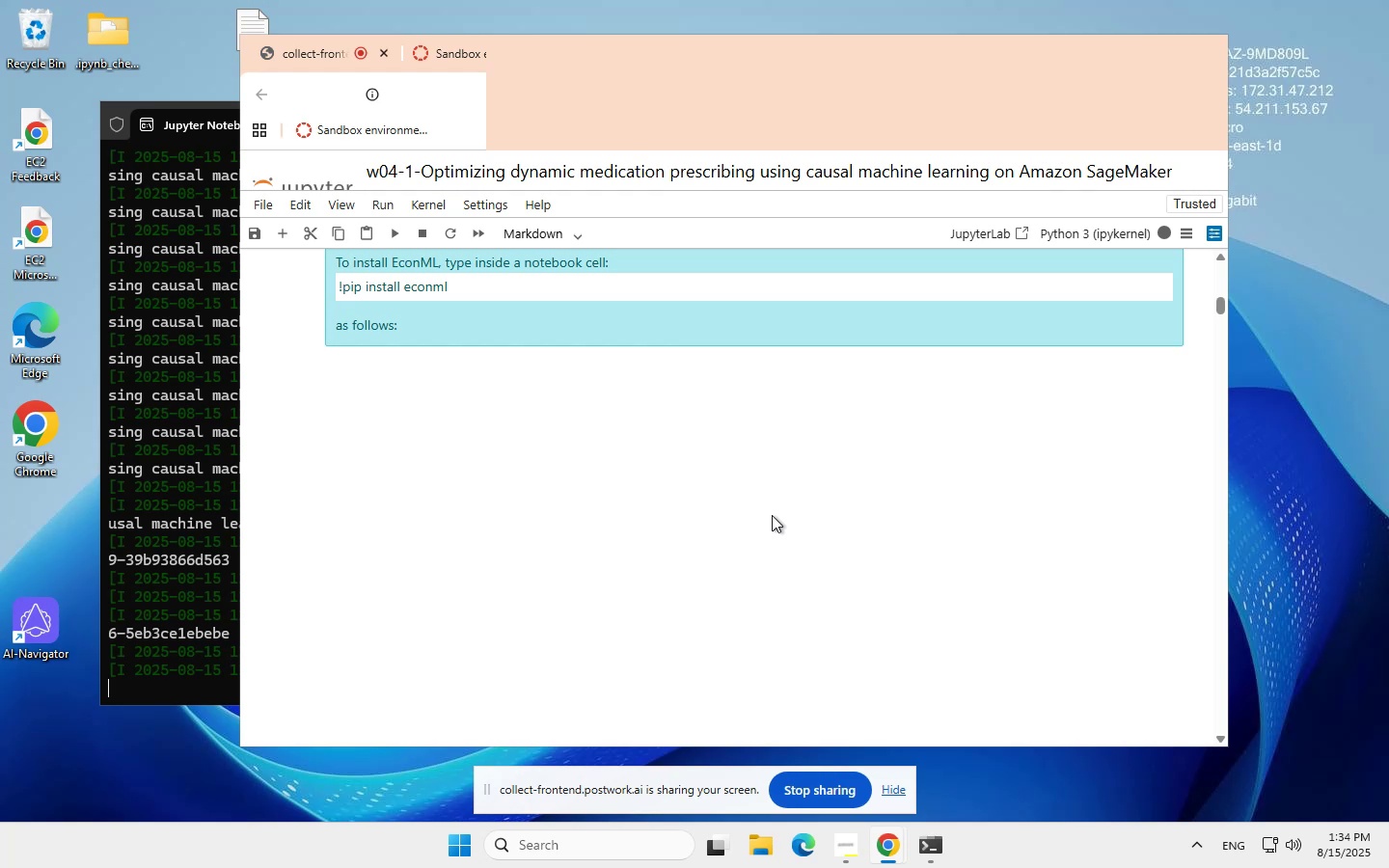 
wait(13.95)
 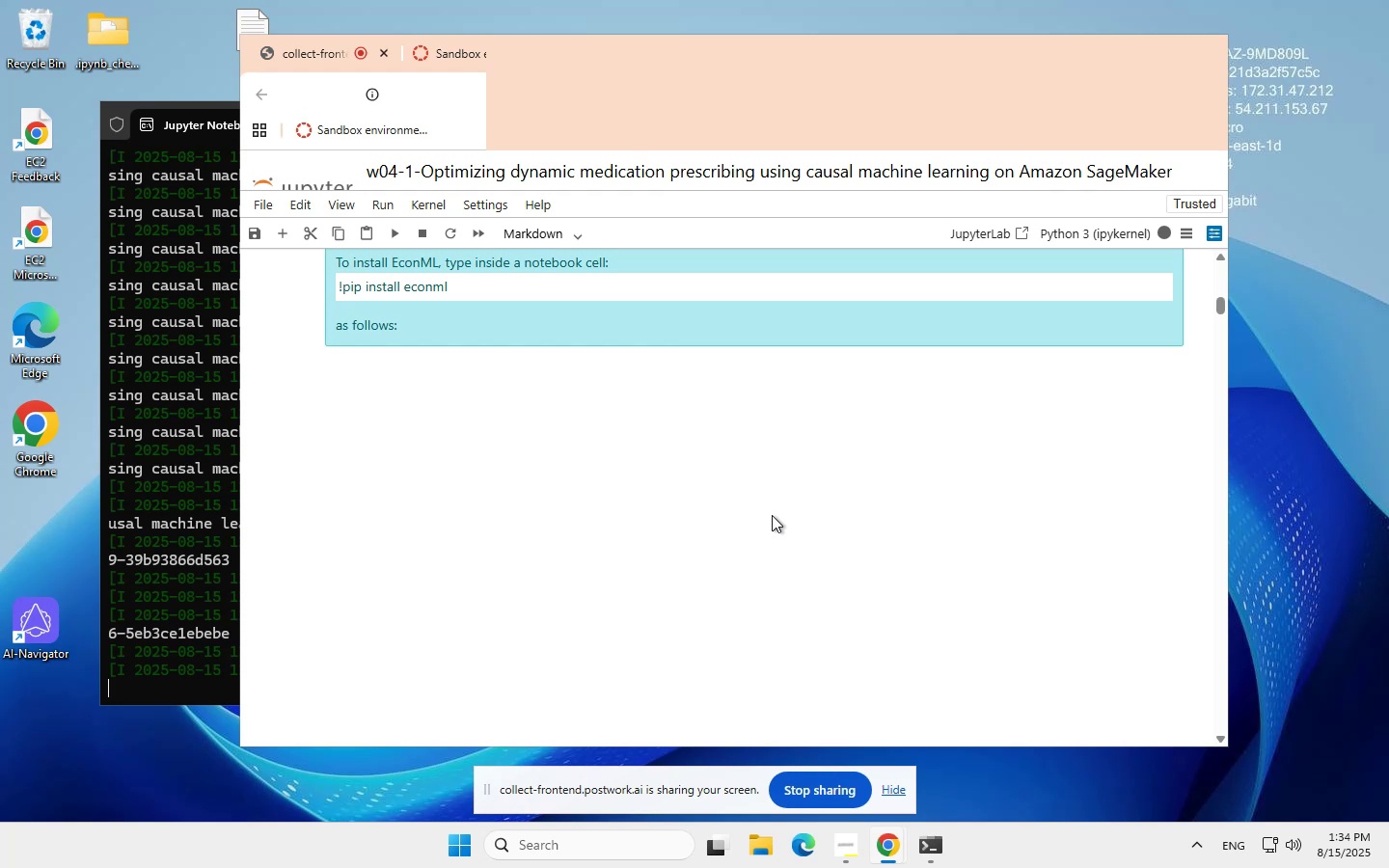 
left_click([993, 51])
 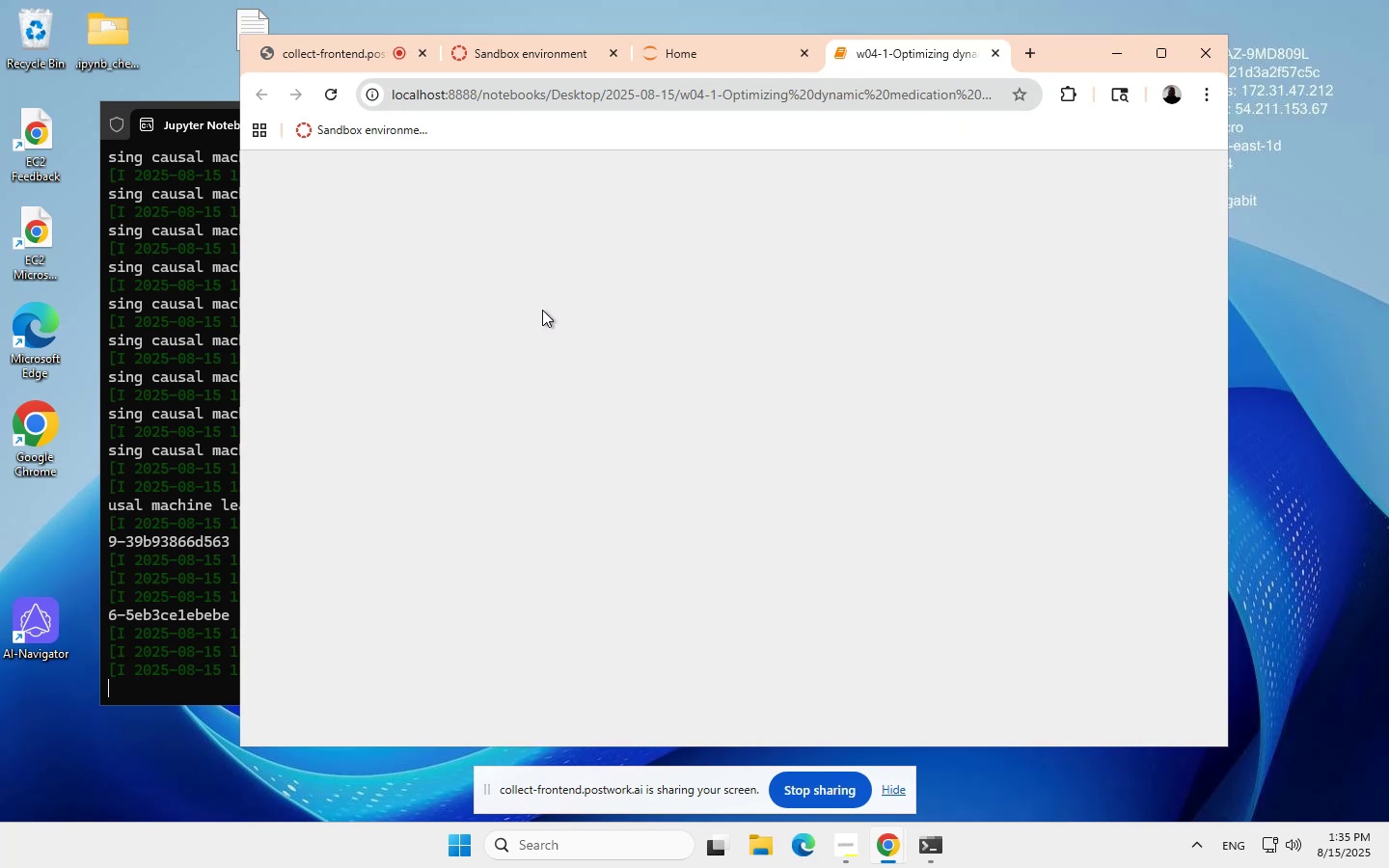 
wait(30.99)
 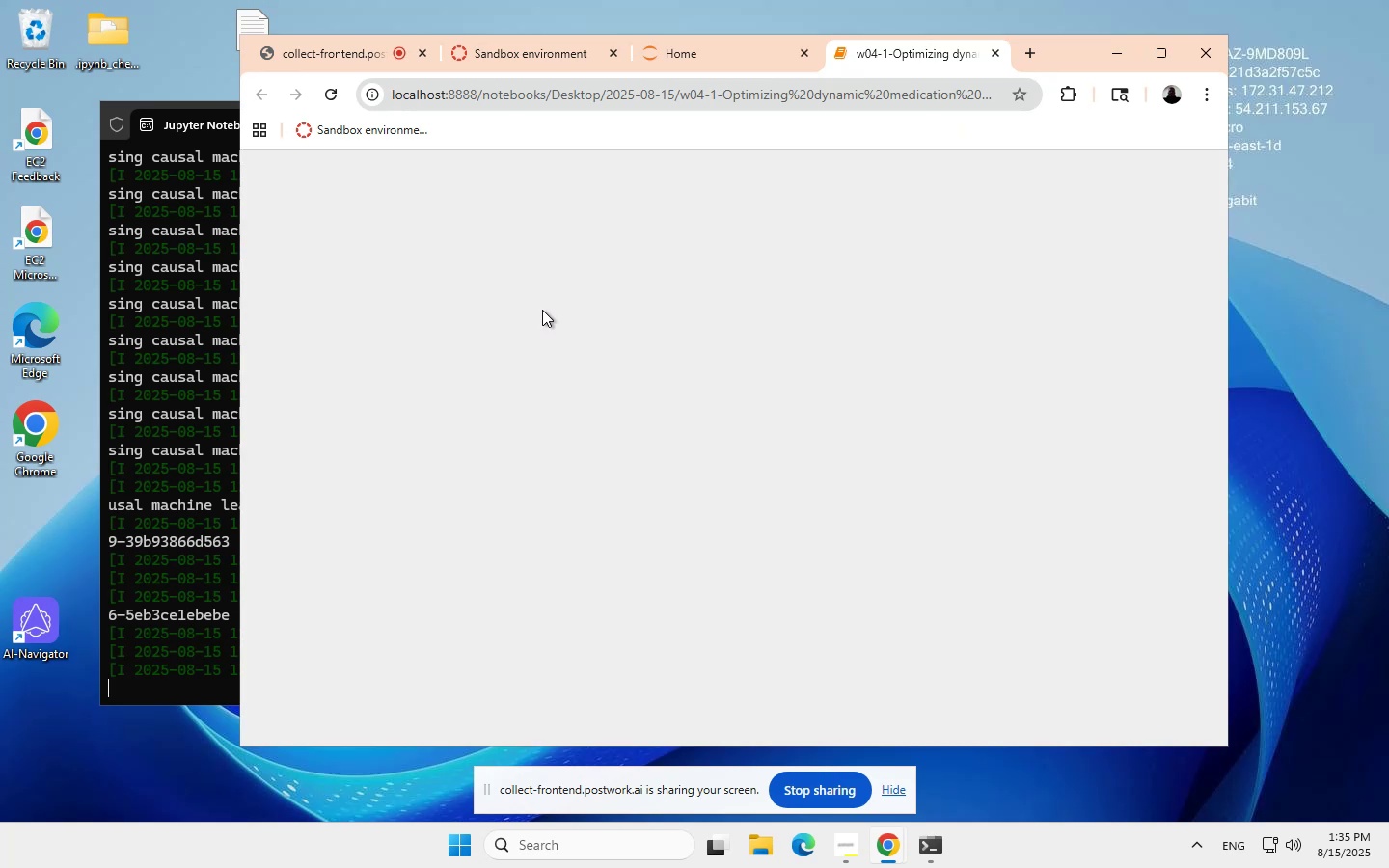 
scroll: coordinate [577, 432], scroll_direction: down, amount: 10.0
 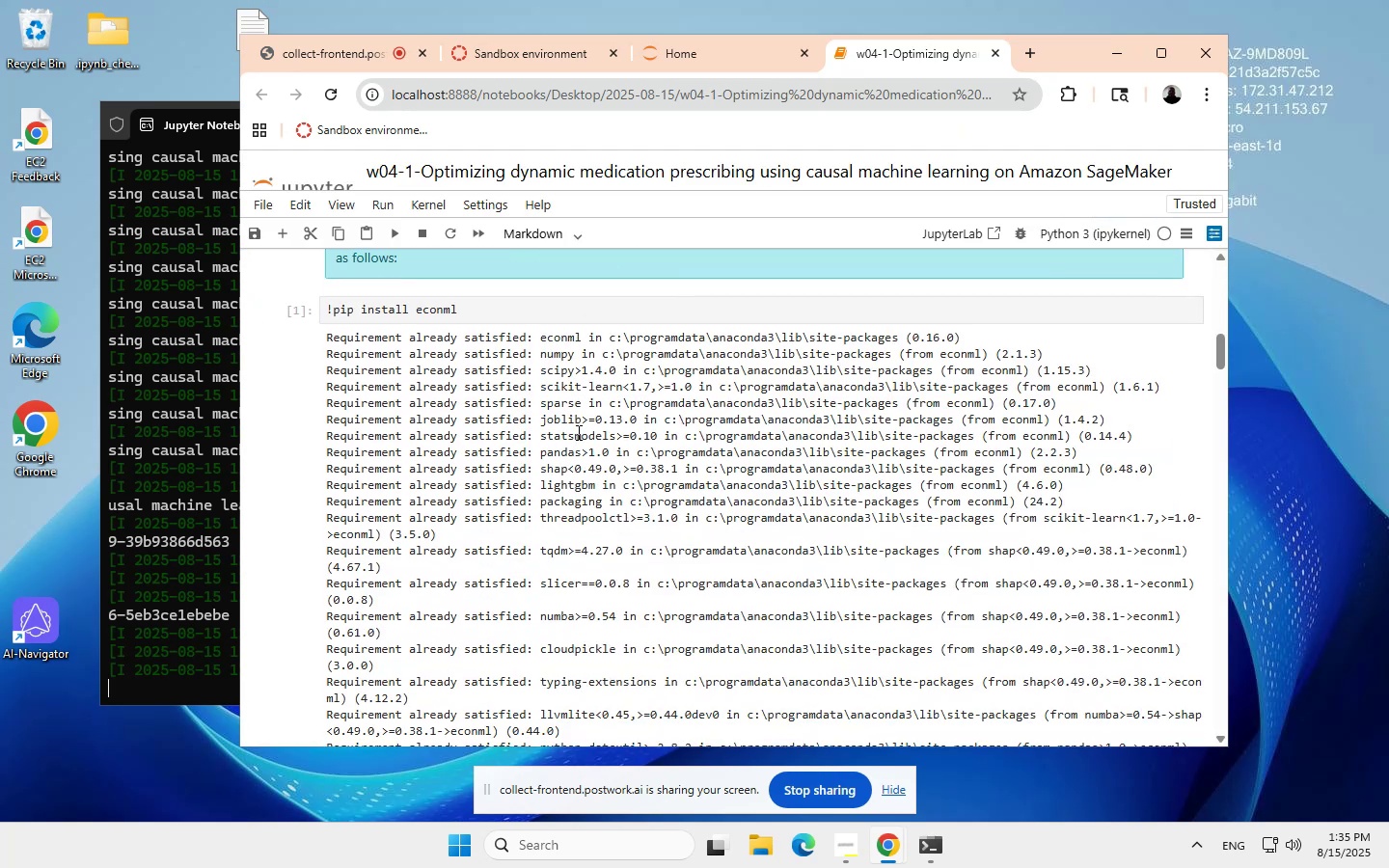 
scroll: coordinate [577, 432], scroll_direction: none, amount: 0.0
 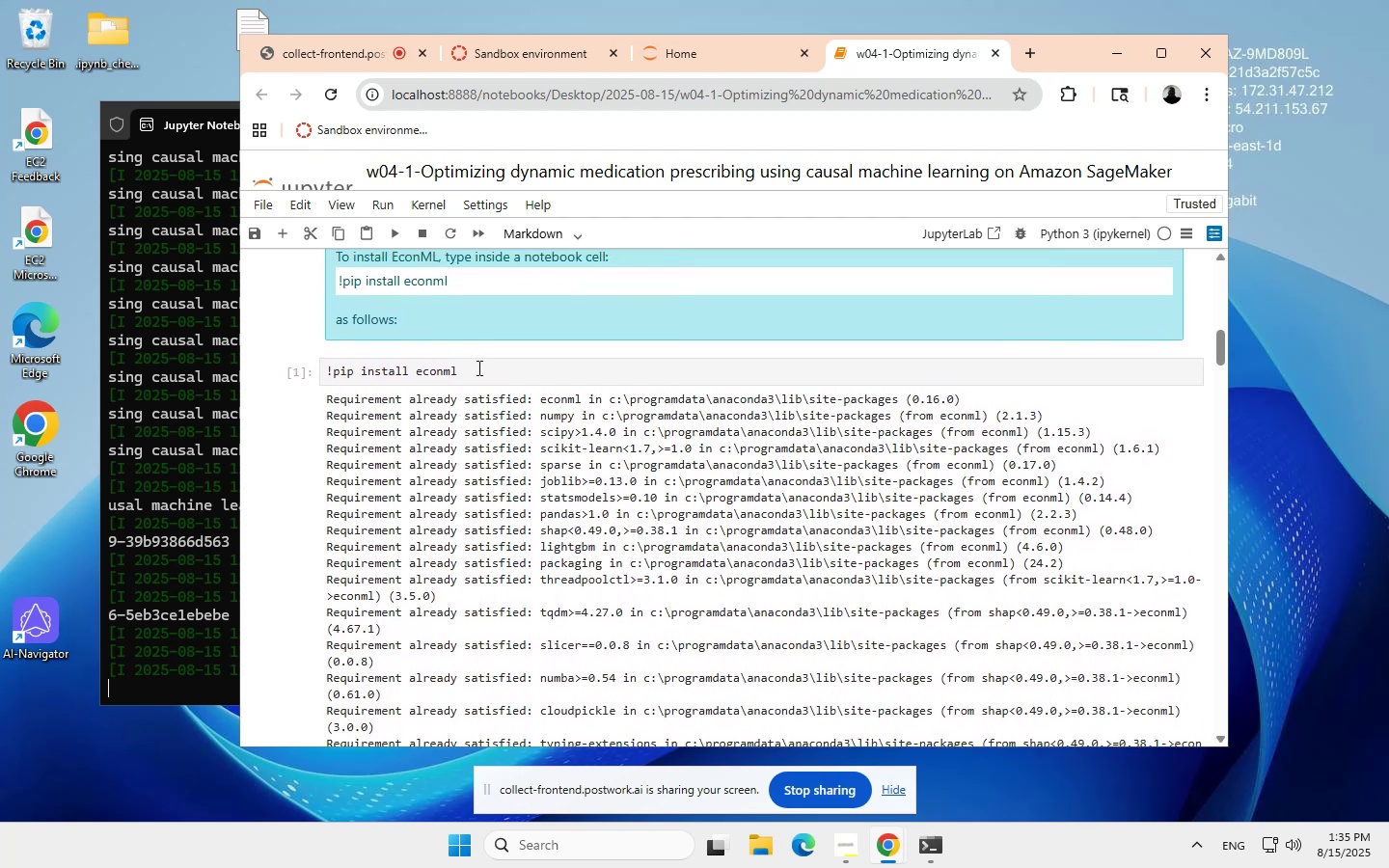 
left_click([472, 368])
 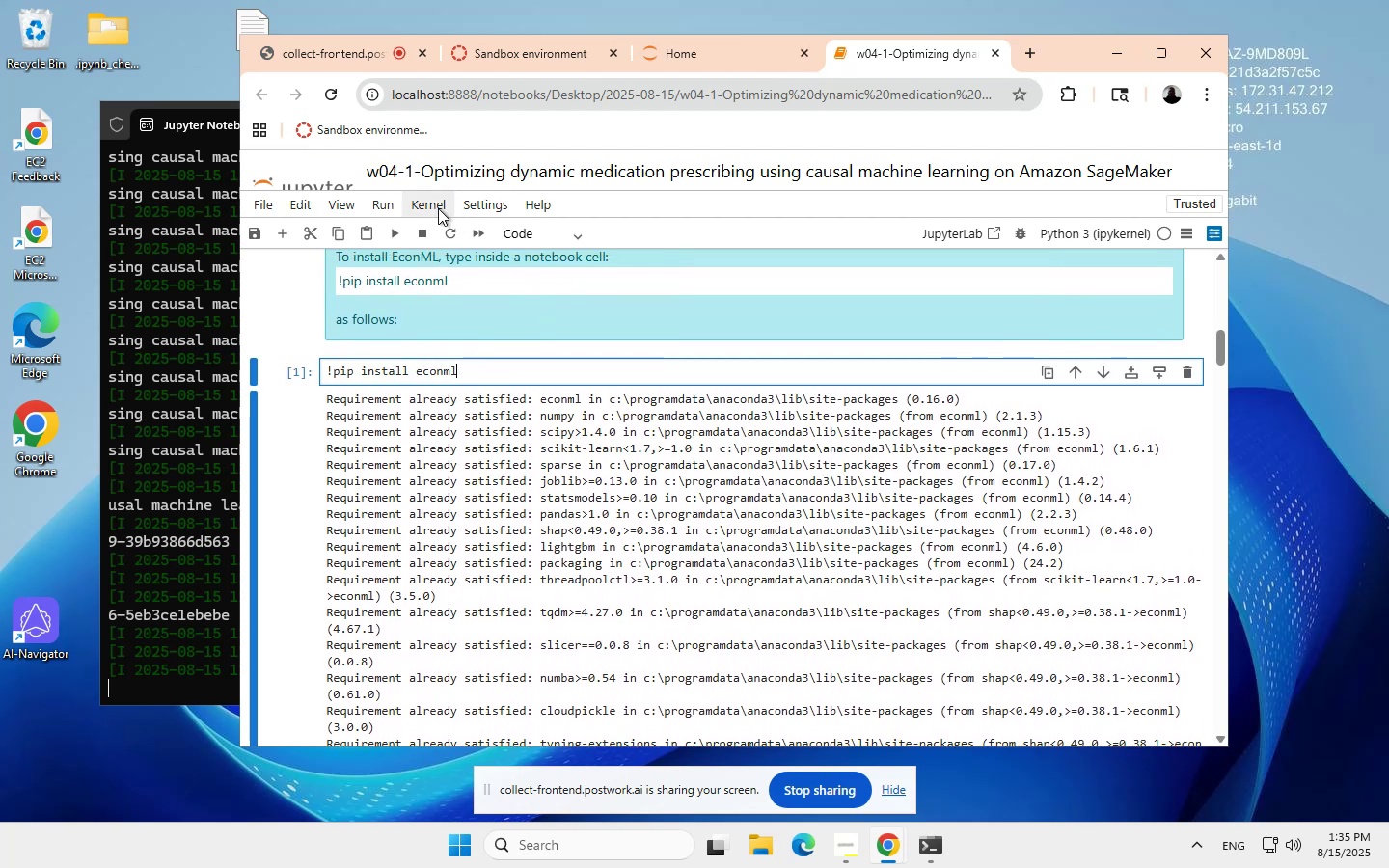 
scroll: coordinate [394, 231], scroll_direction: none, amount: 0.0
 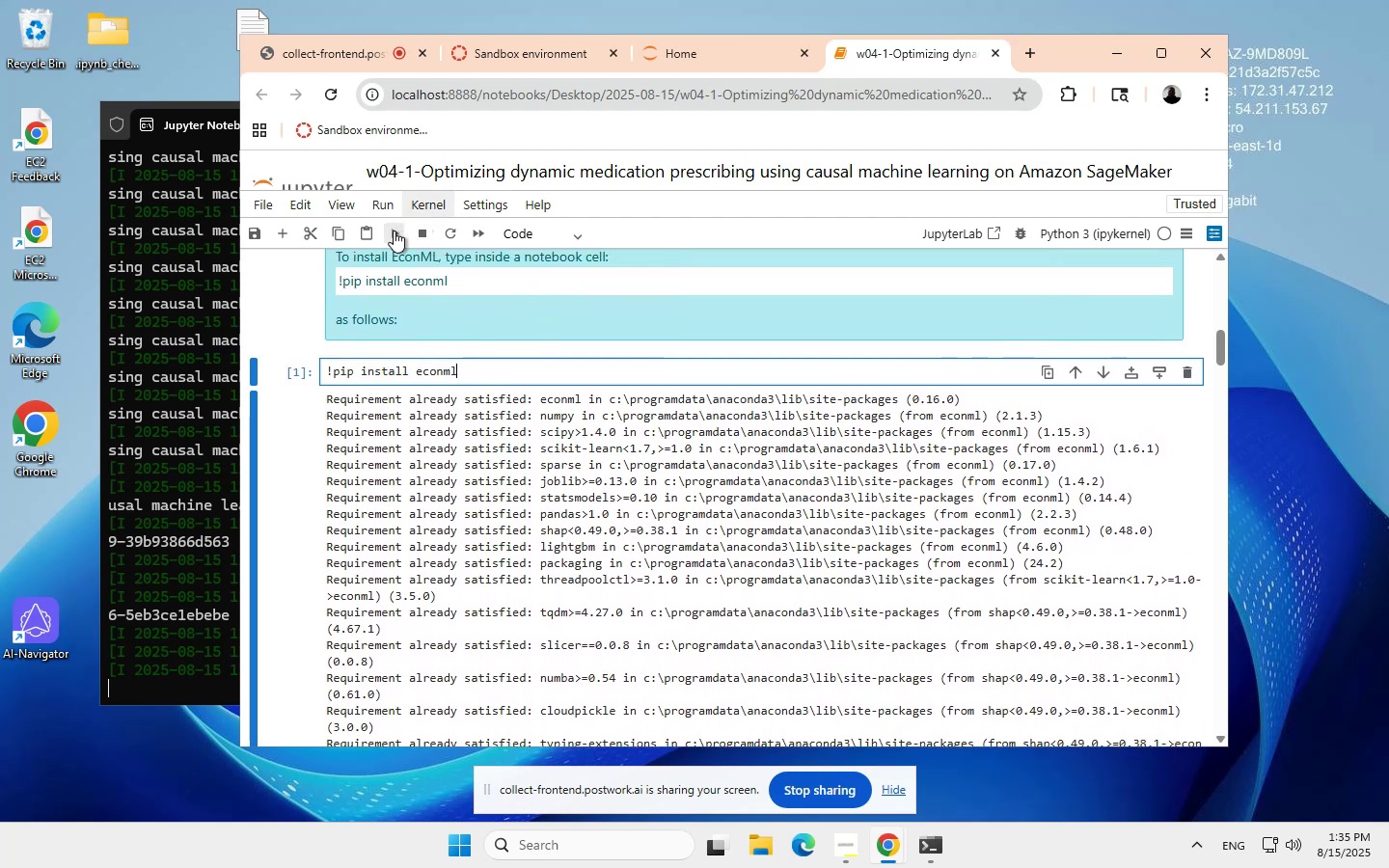 
left_click([394, 231])
 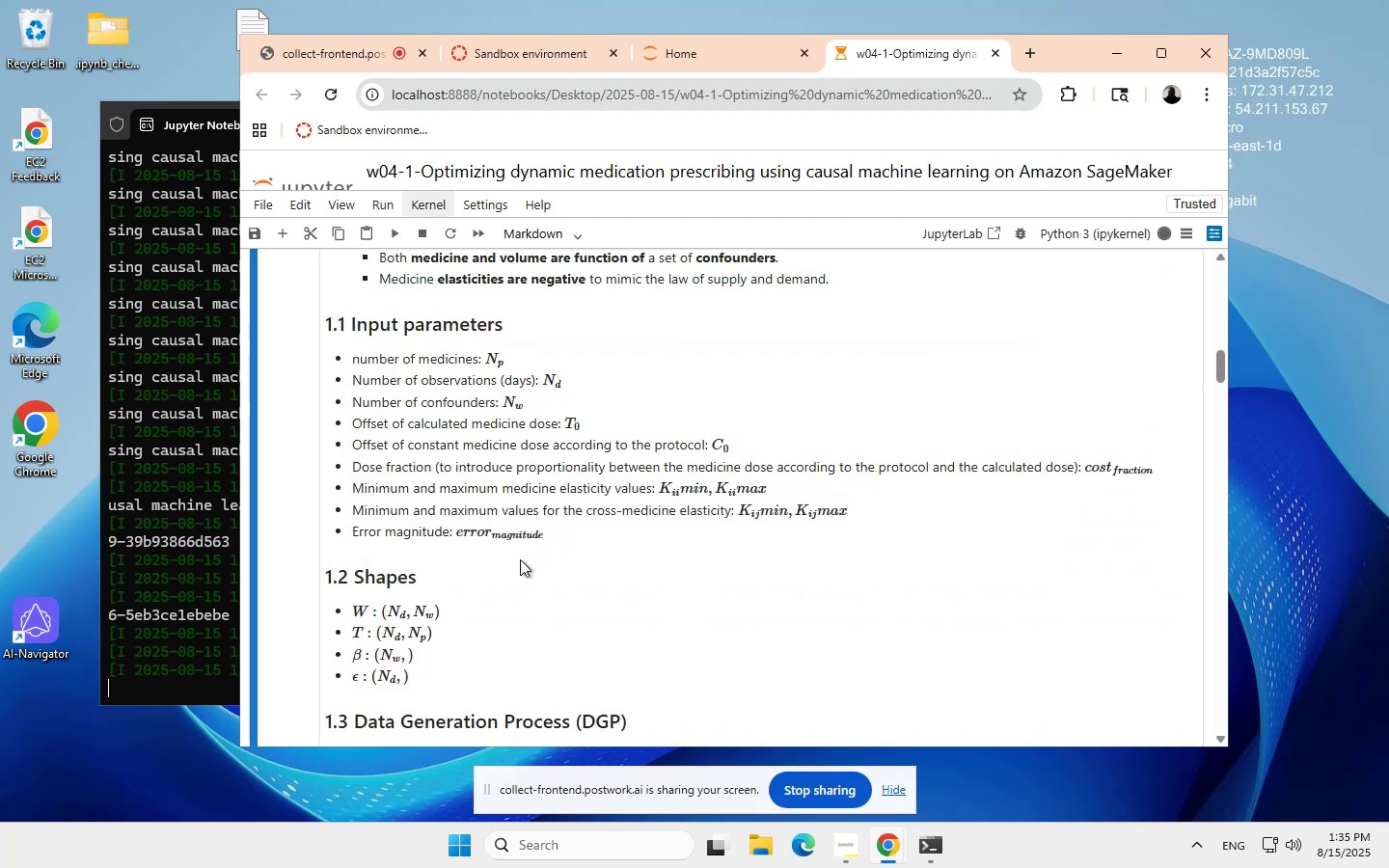 
scroll: coordinate [520, 559], scroll_direction: up, amount: 1.0
 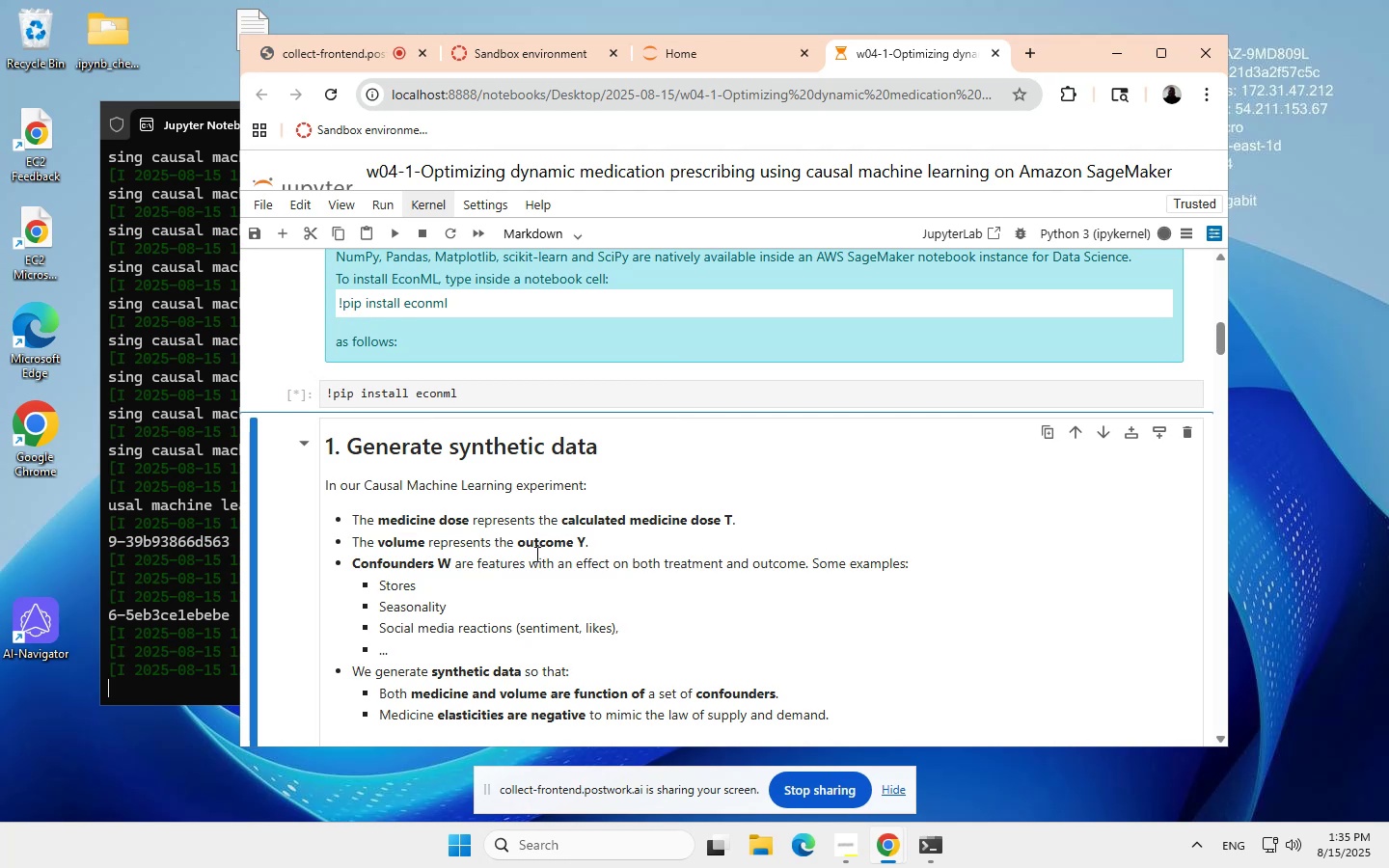 
wait(17.7)
 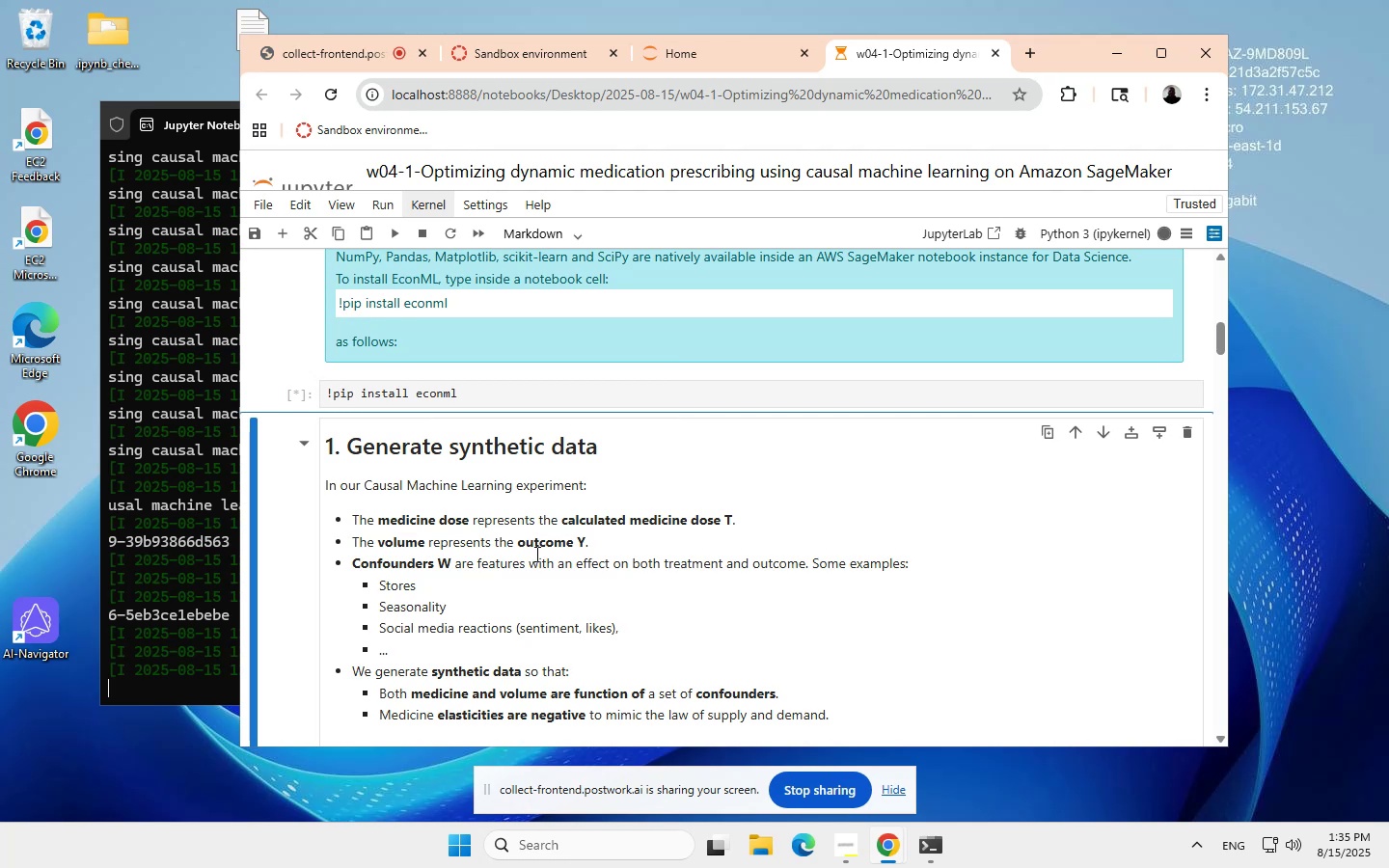 
scroll: coordinate [534, 556], scroll_direction: none, amount: 0.0
 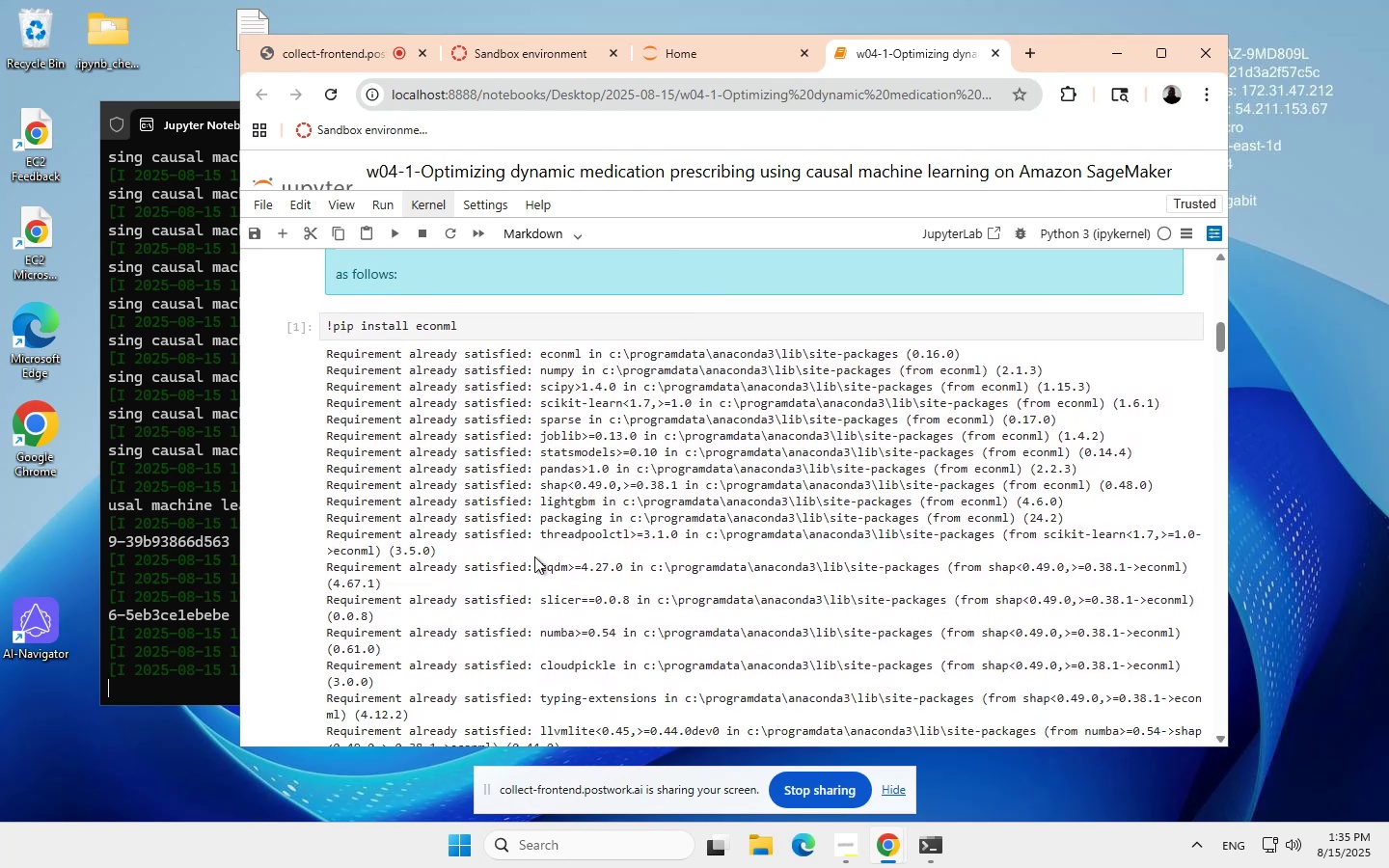 
scroll: coordinate [534, 556], scroll_direction: down, amount: 21.0
 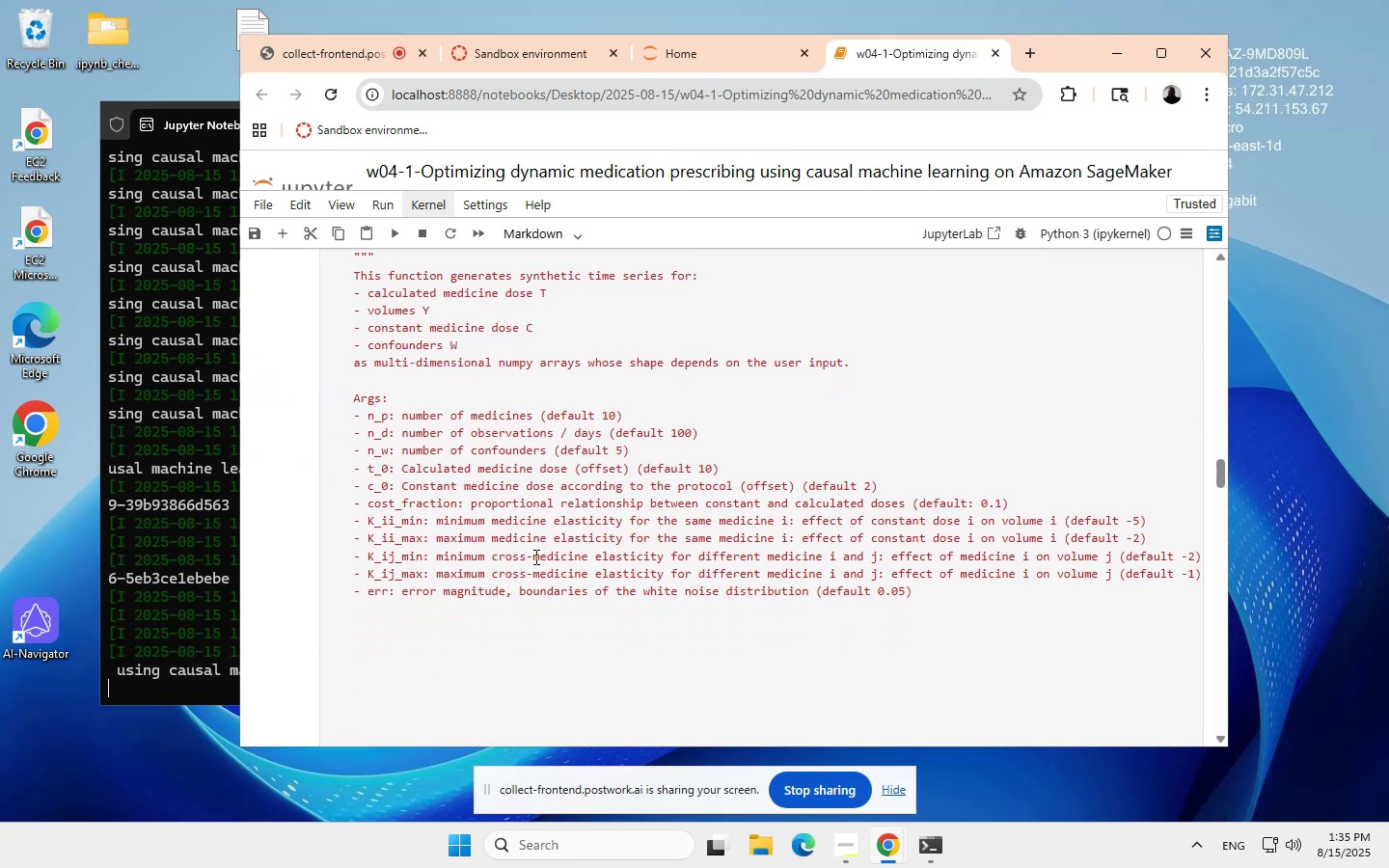 
scroll: coordinate [534, 556], scroll_direction: none, amount: 0.0
 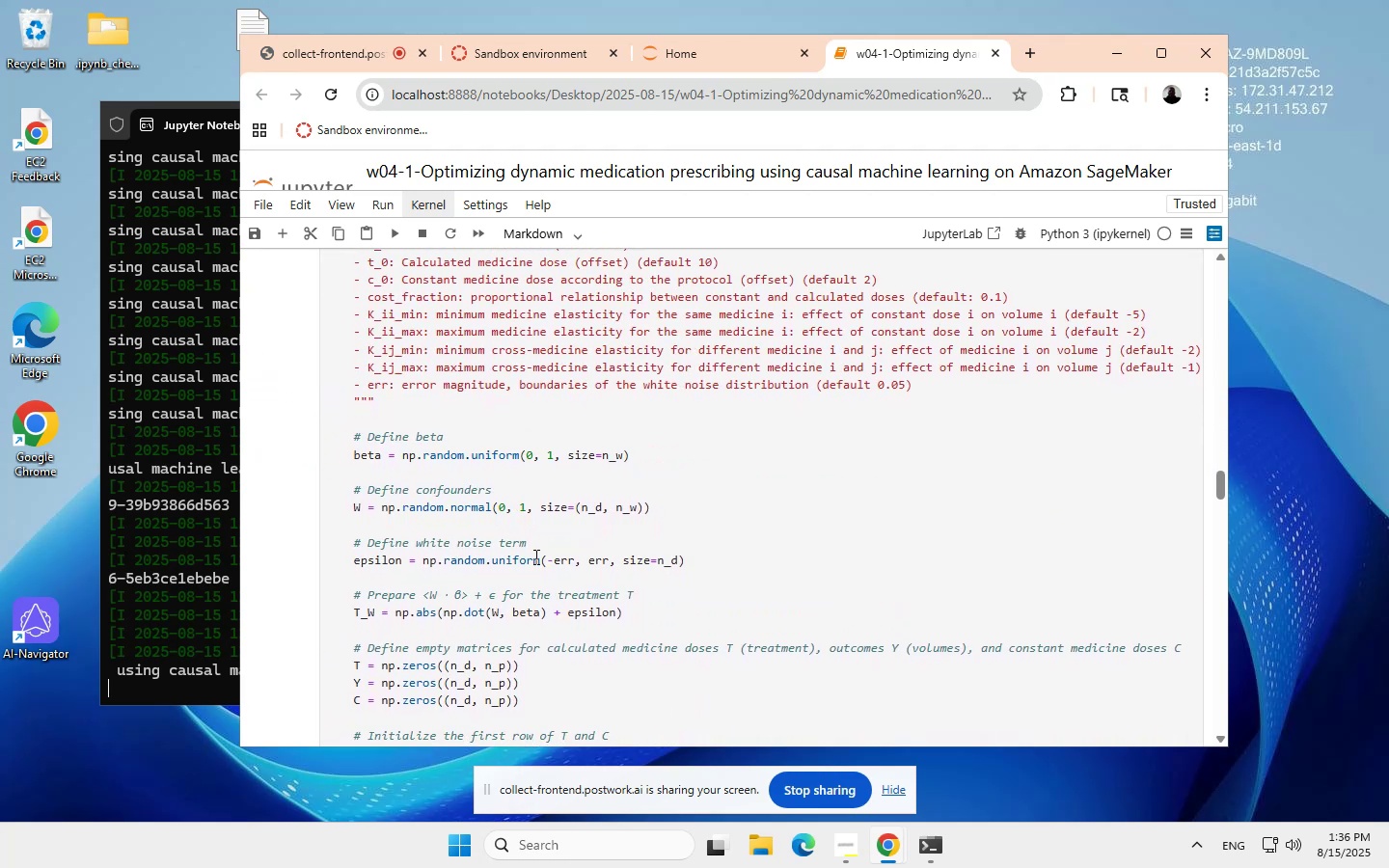 
scroll: coordinate [536, 553], scroll_direction: down, amount: 9.0
 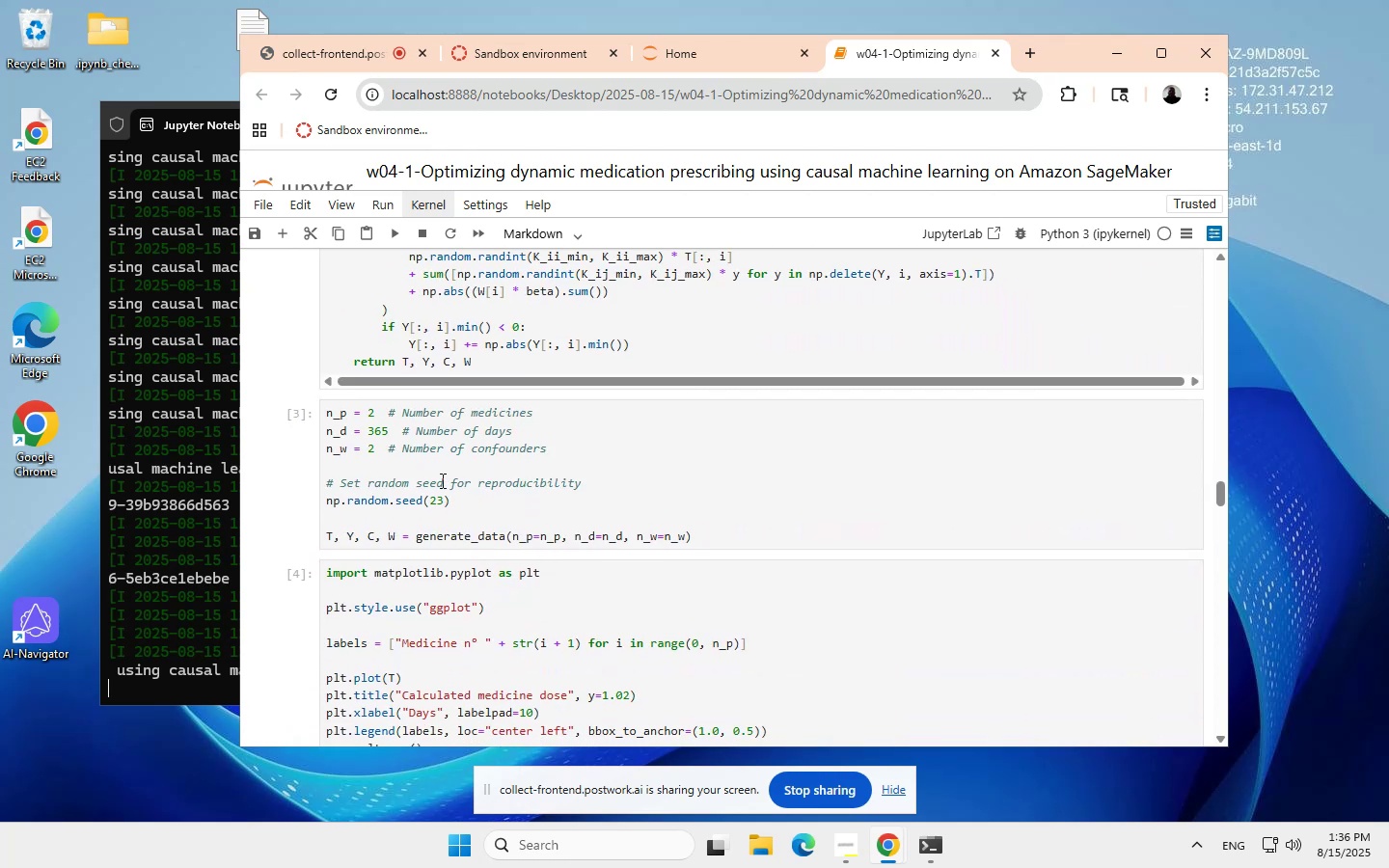 
wait(9.58)
 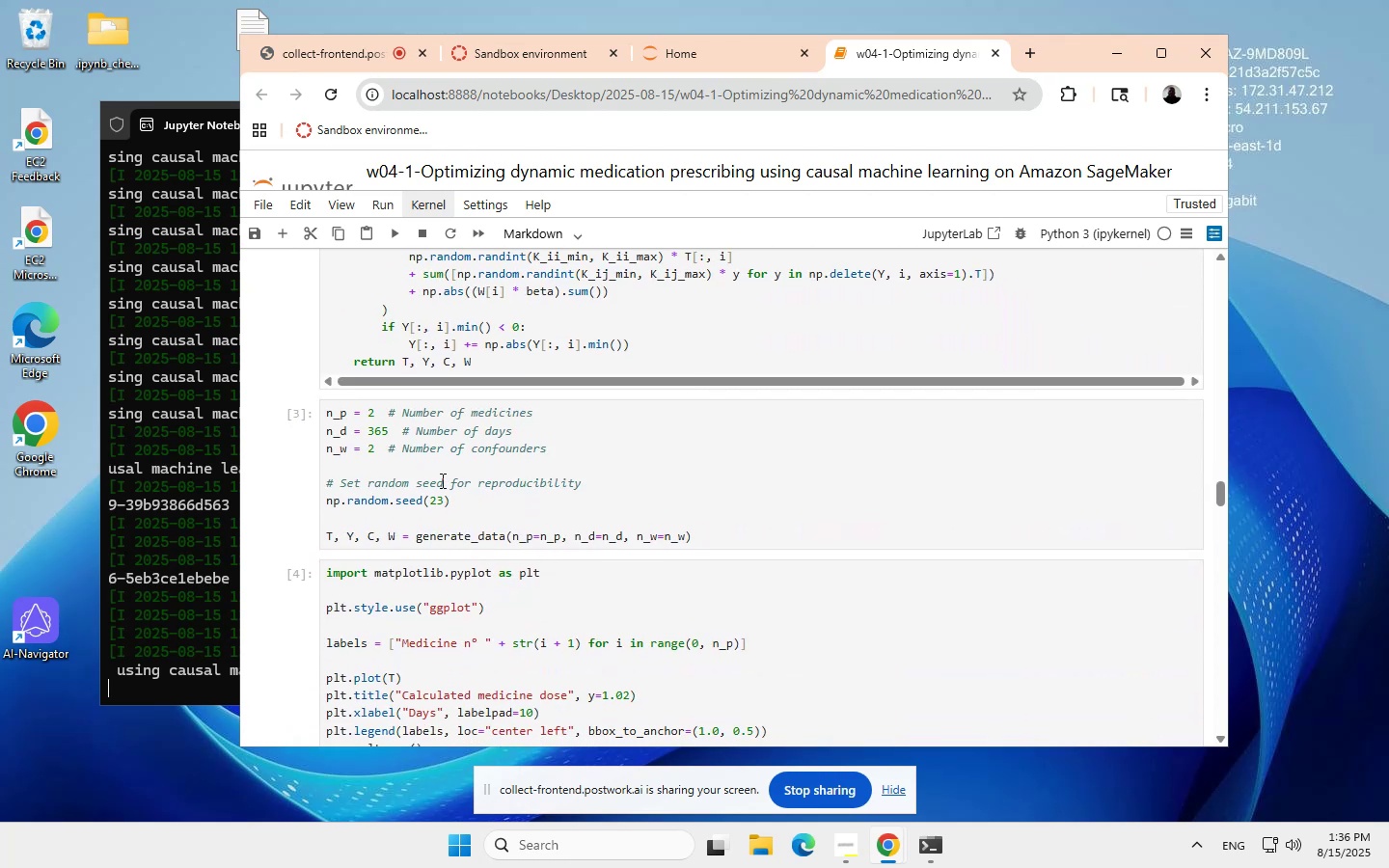 
scroll: coordinate [449, 479], scroll_direction: none, amount: 0.0
 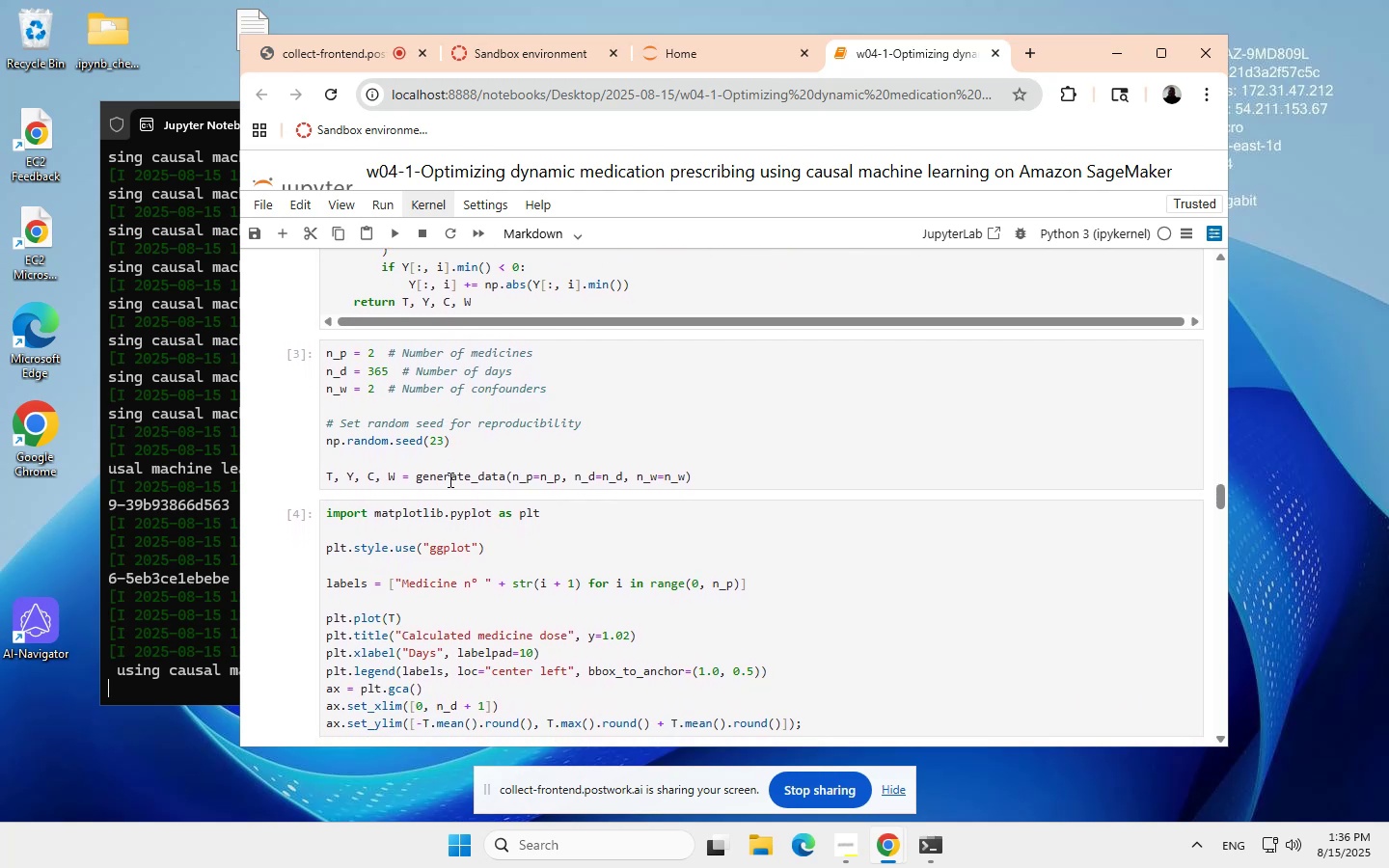 
scroll: coordinate [449, 479], scroll_direction: down, amount: 1.0
 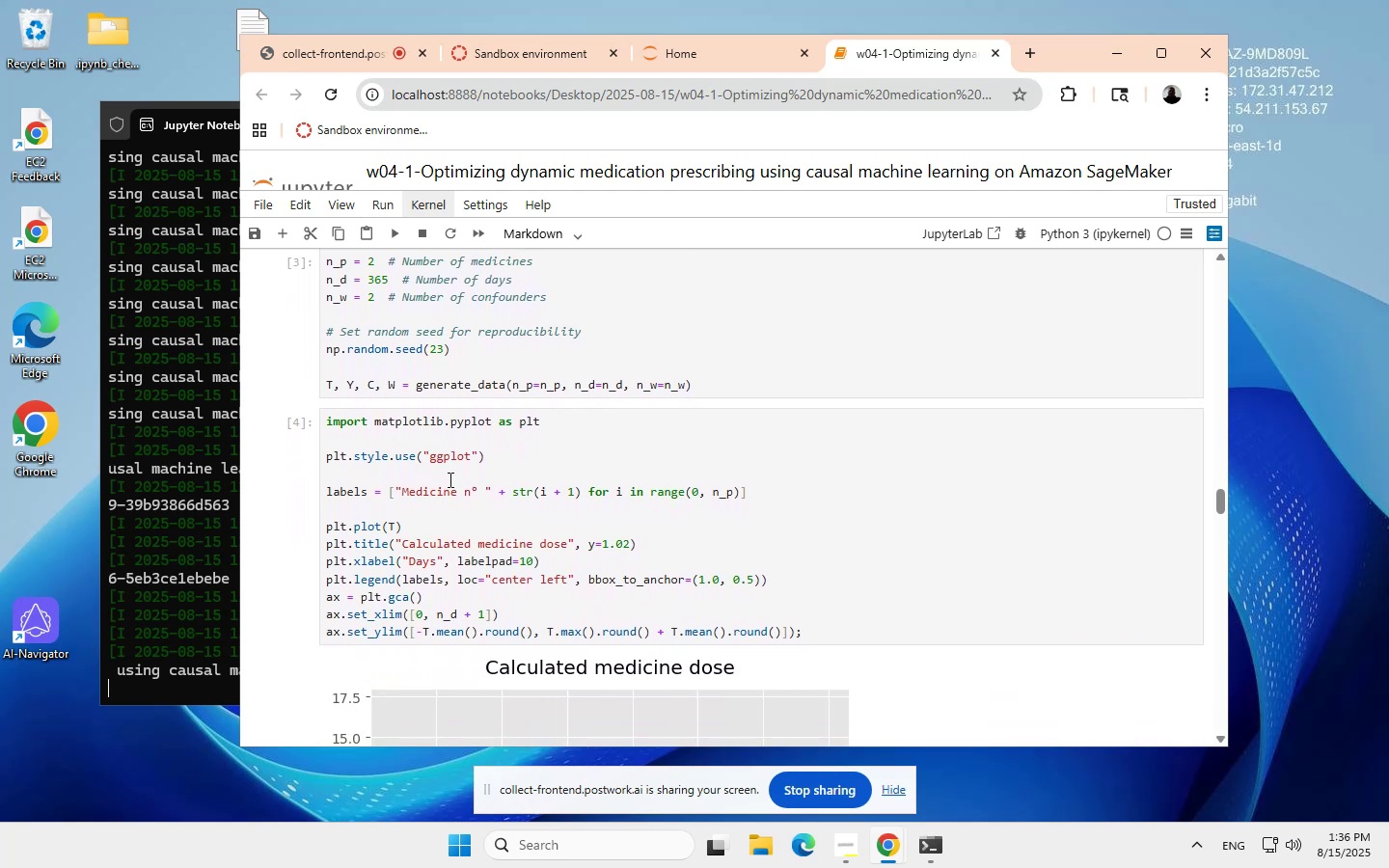 
scroll: coordinate [449, 480], scroll_direction: none, amount: 0.0
 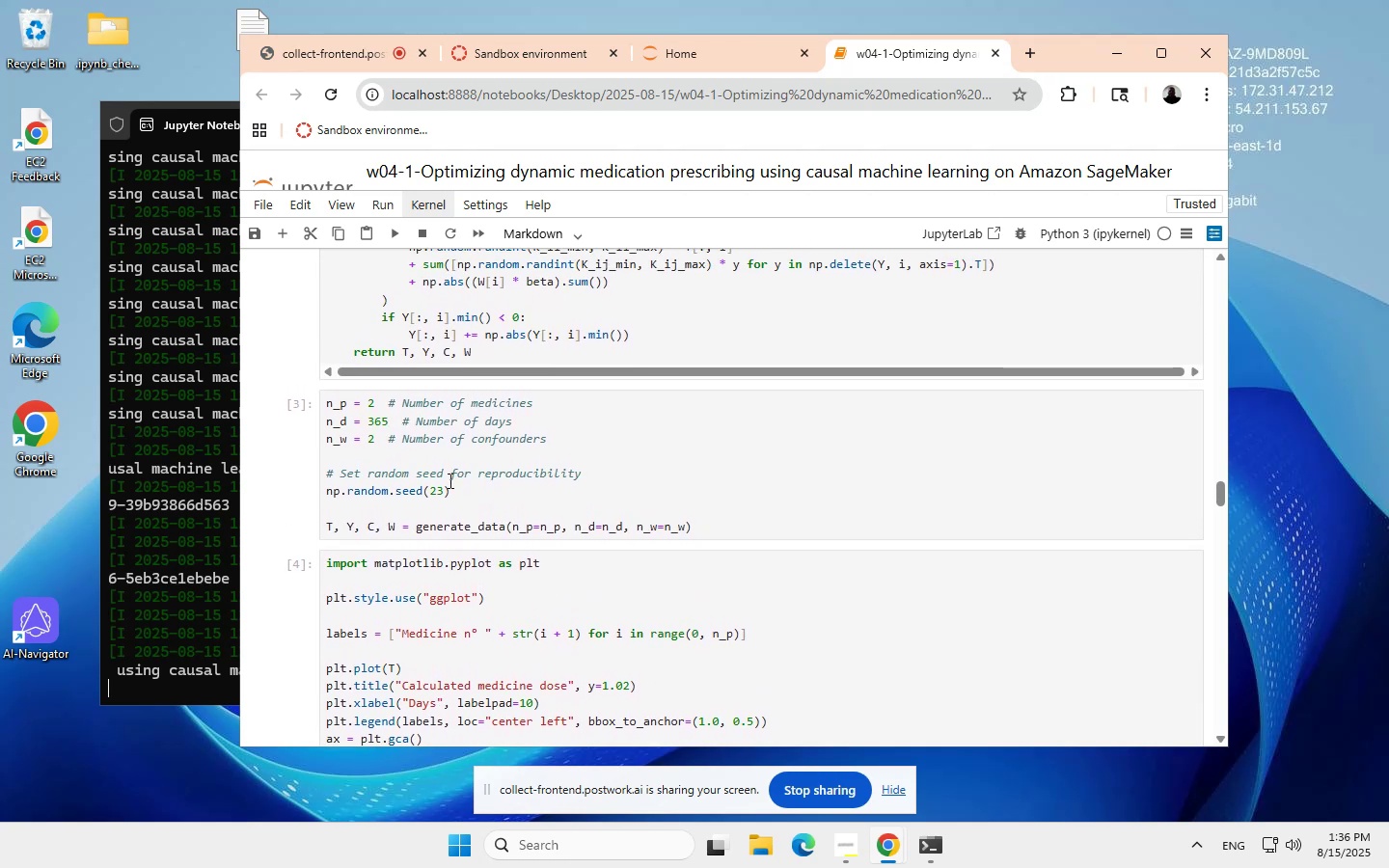 
scroll: coordinate [449, 480], scroll_direction: up, amount: 1.0
 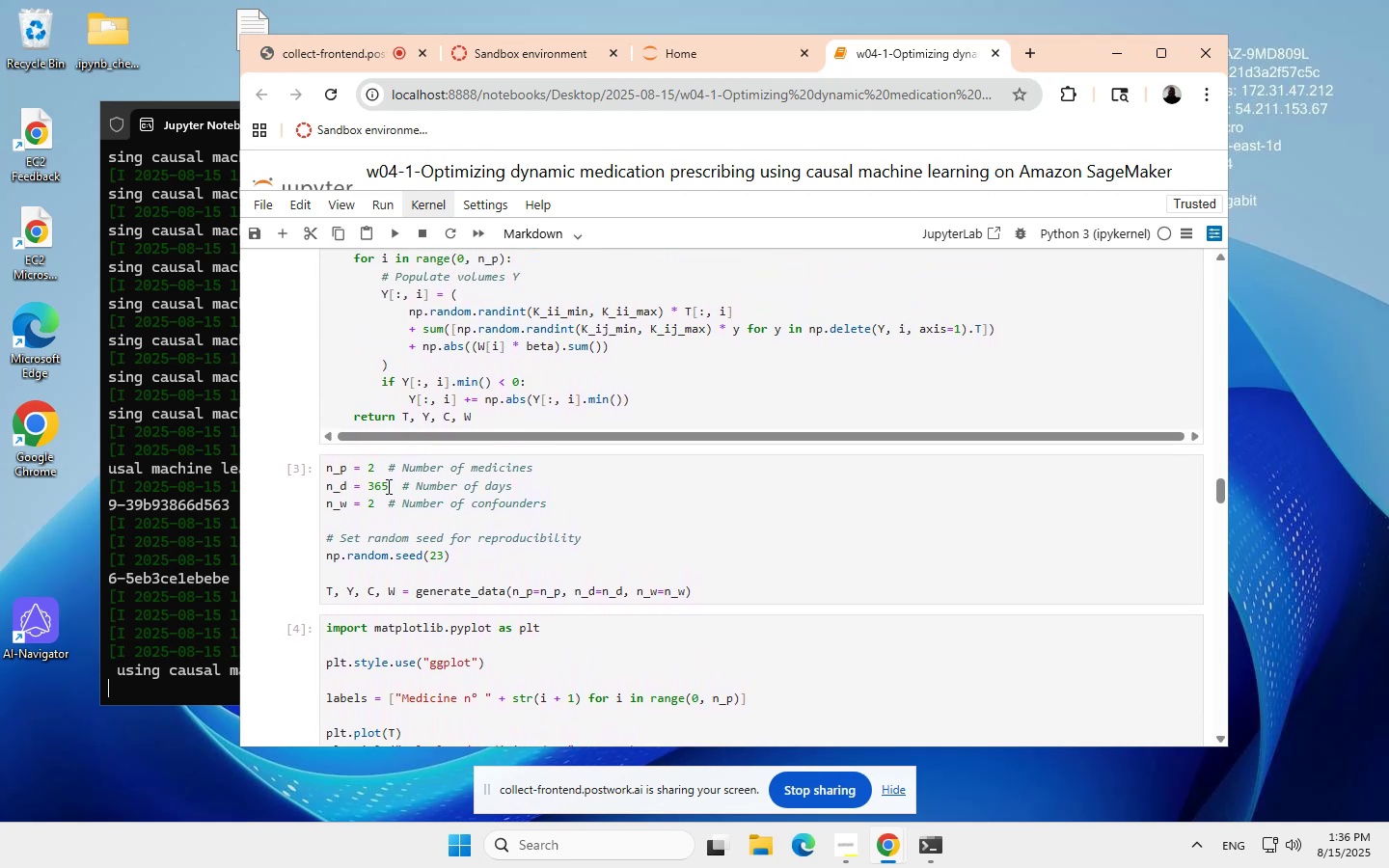 
left_click([387, 486])
 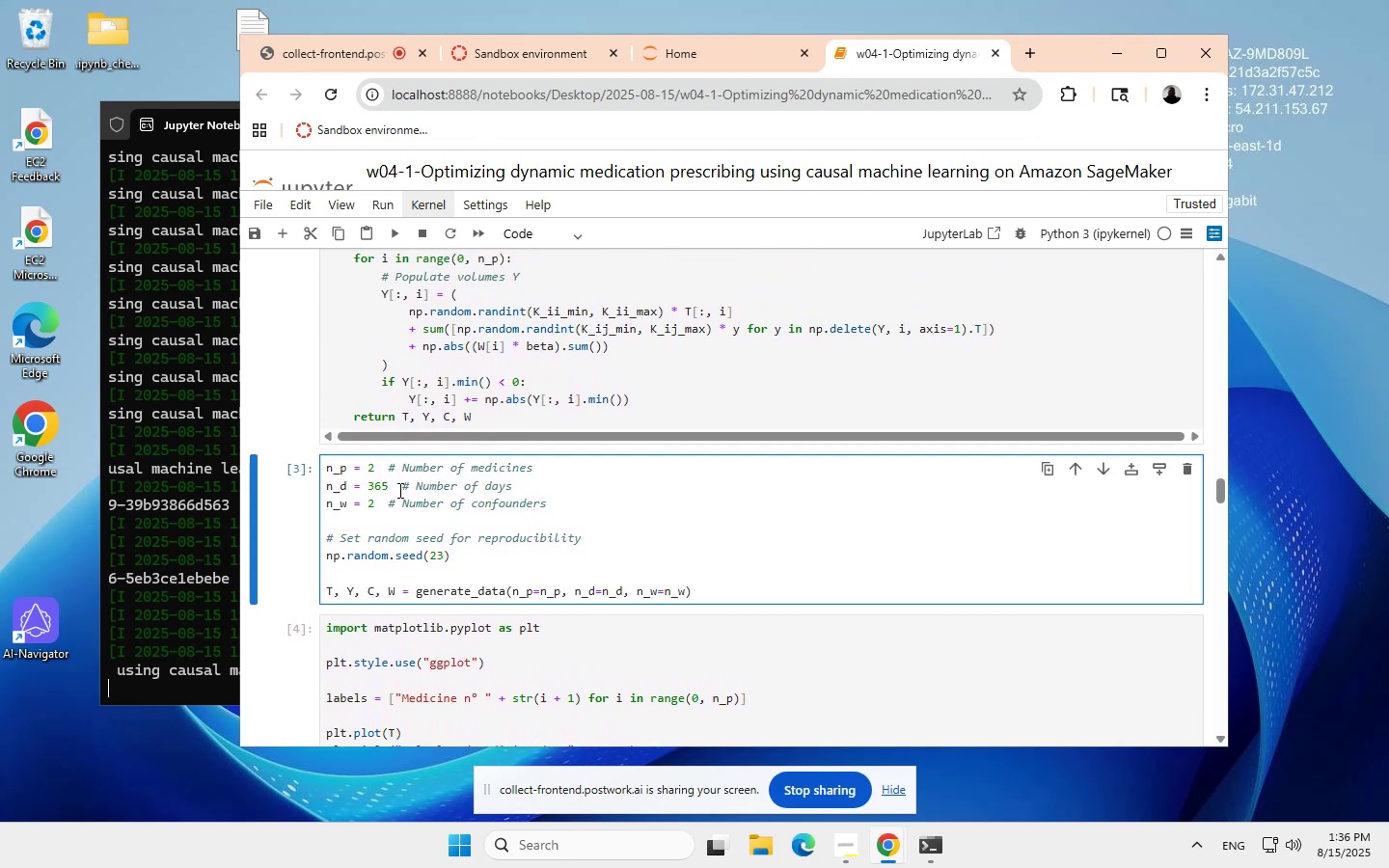 
key(Backspace)
key(Backspace)
type(0)
key(Backspace)
key(Backspace)
type(28)
 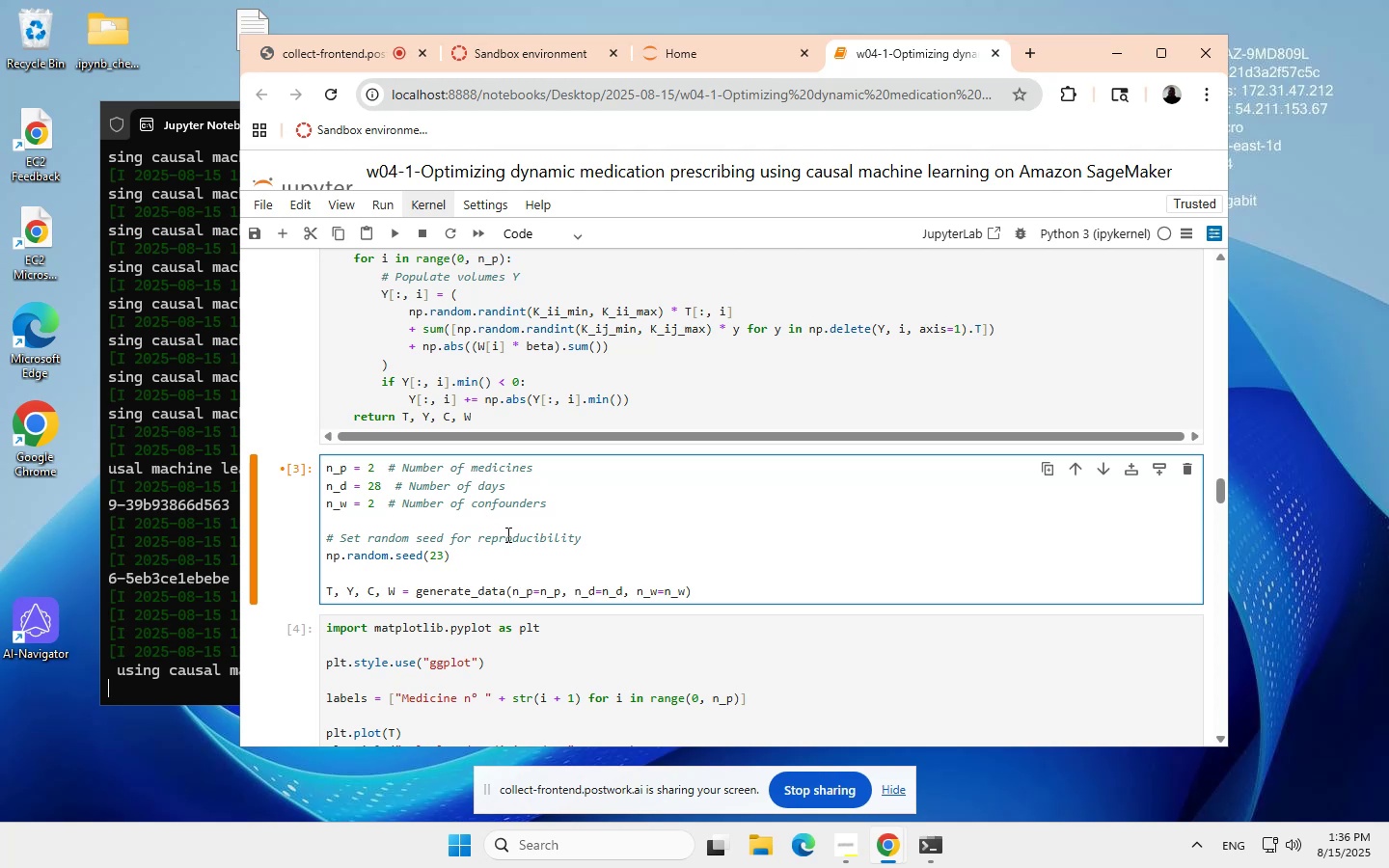 
scroll: coordinate [495, 517], scroll_direction: up, amount: 14.0
 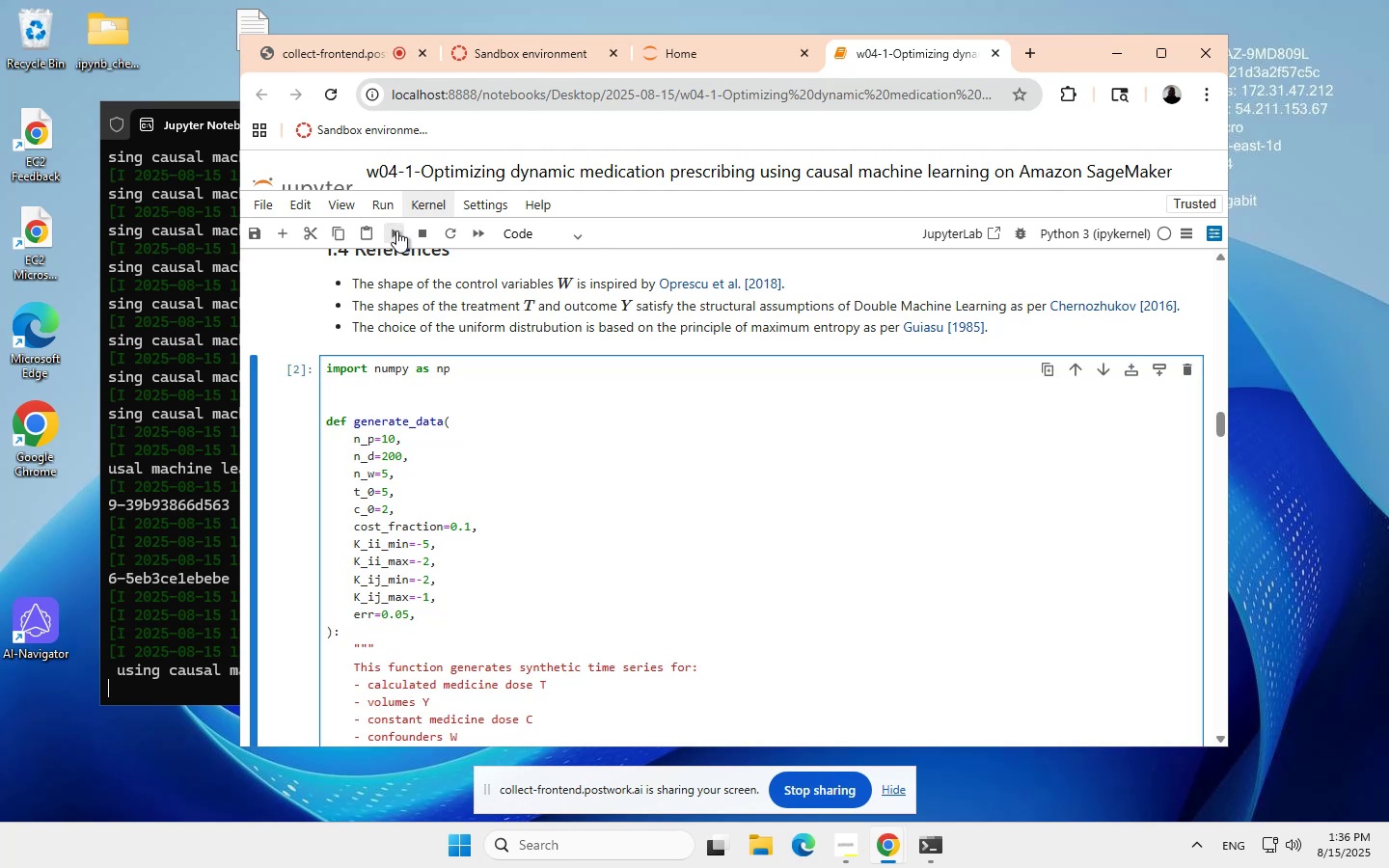 
wait(6.58)
 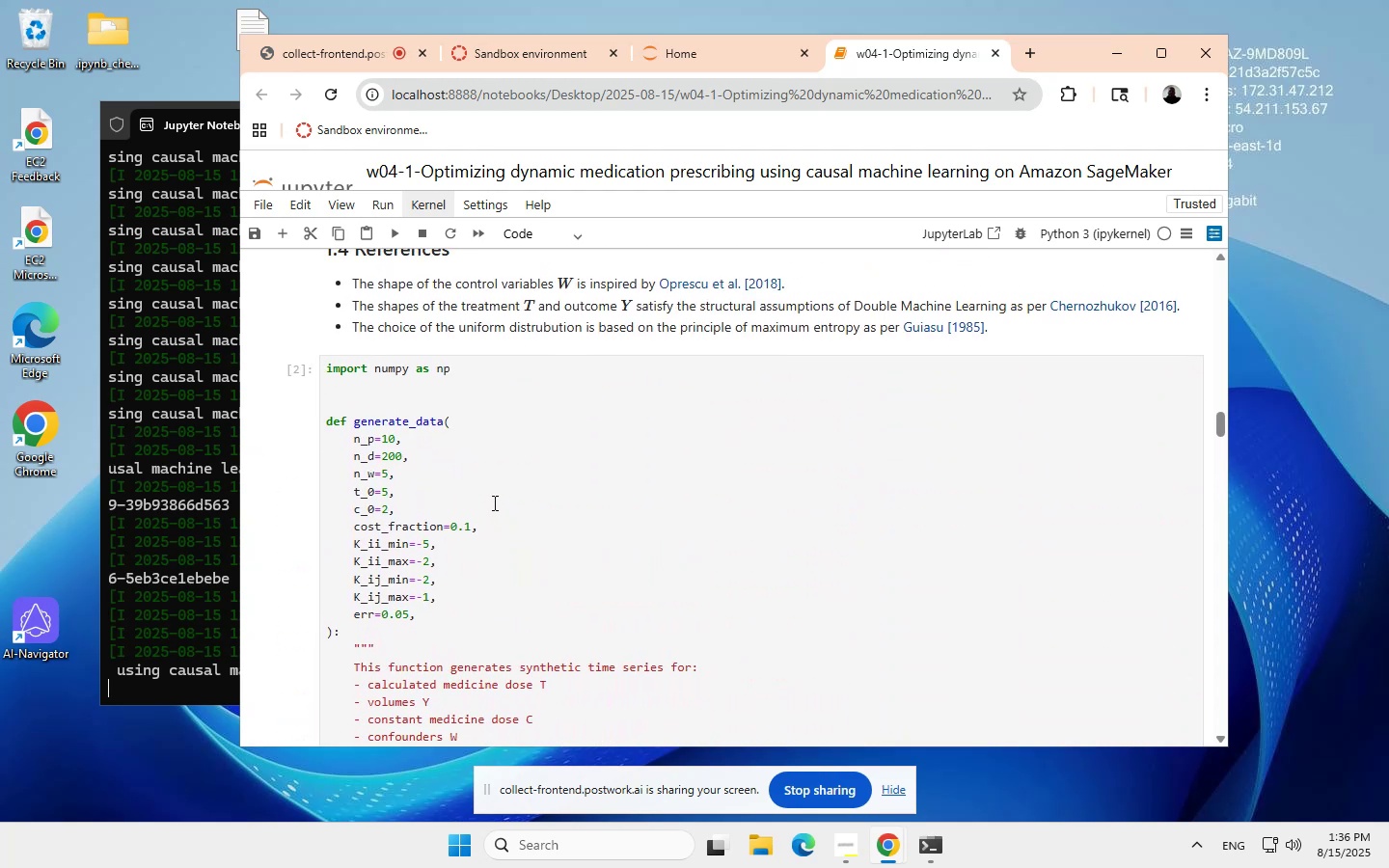 
left_click([395, 230])
 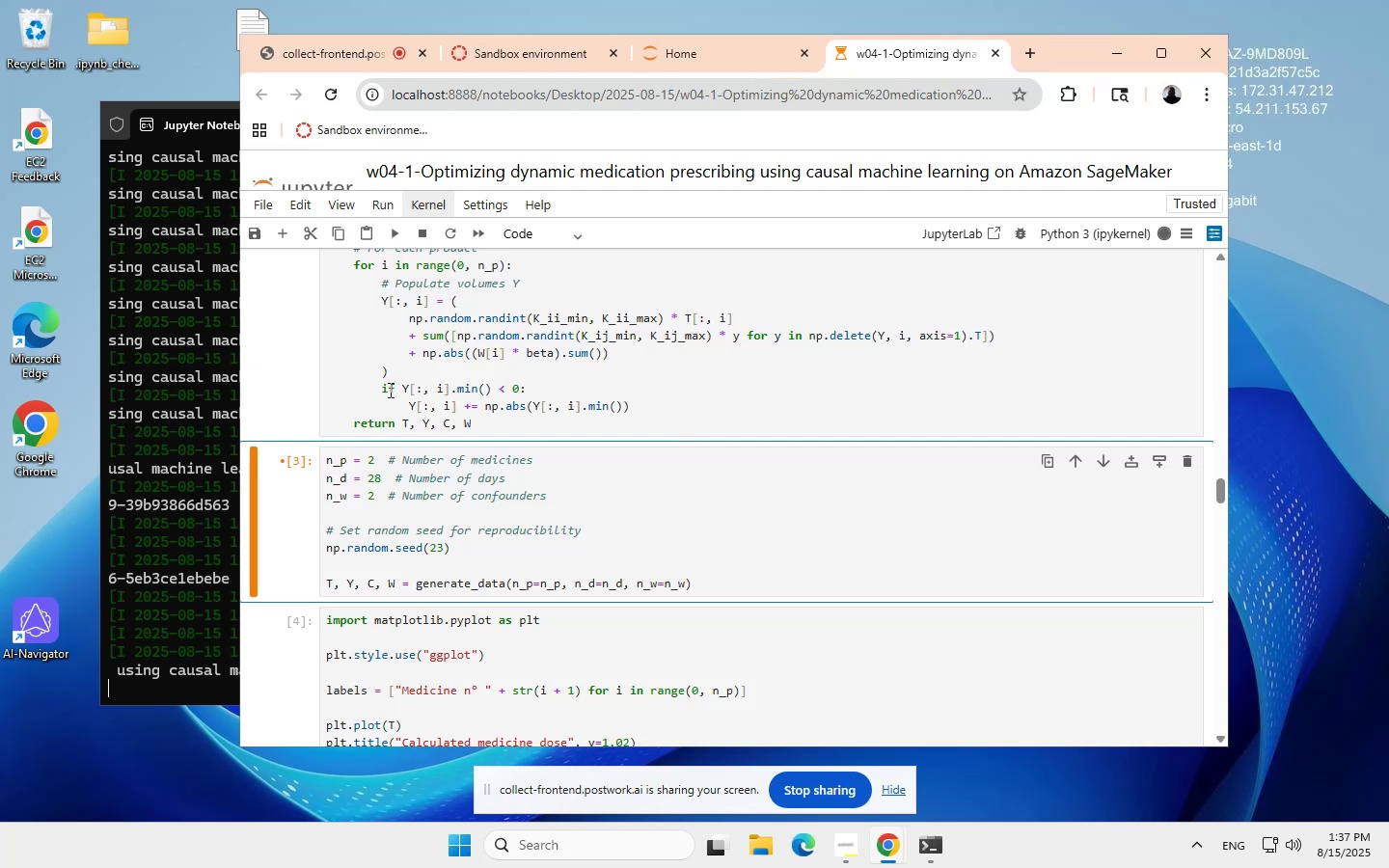 
wait(11.08)
 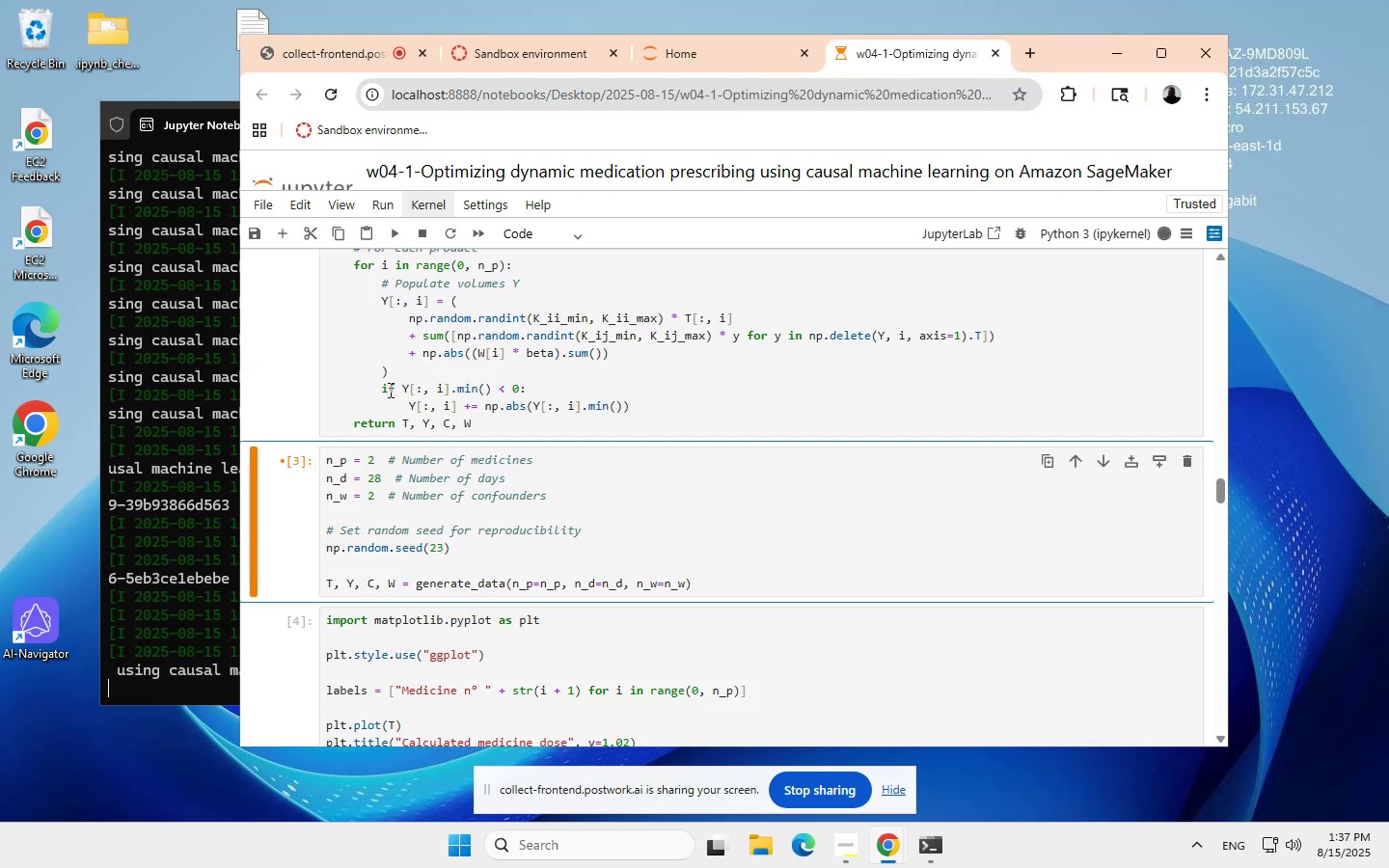 
scroll: coordinate [391, 390], scroll_direction: up, amount: 1.0
 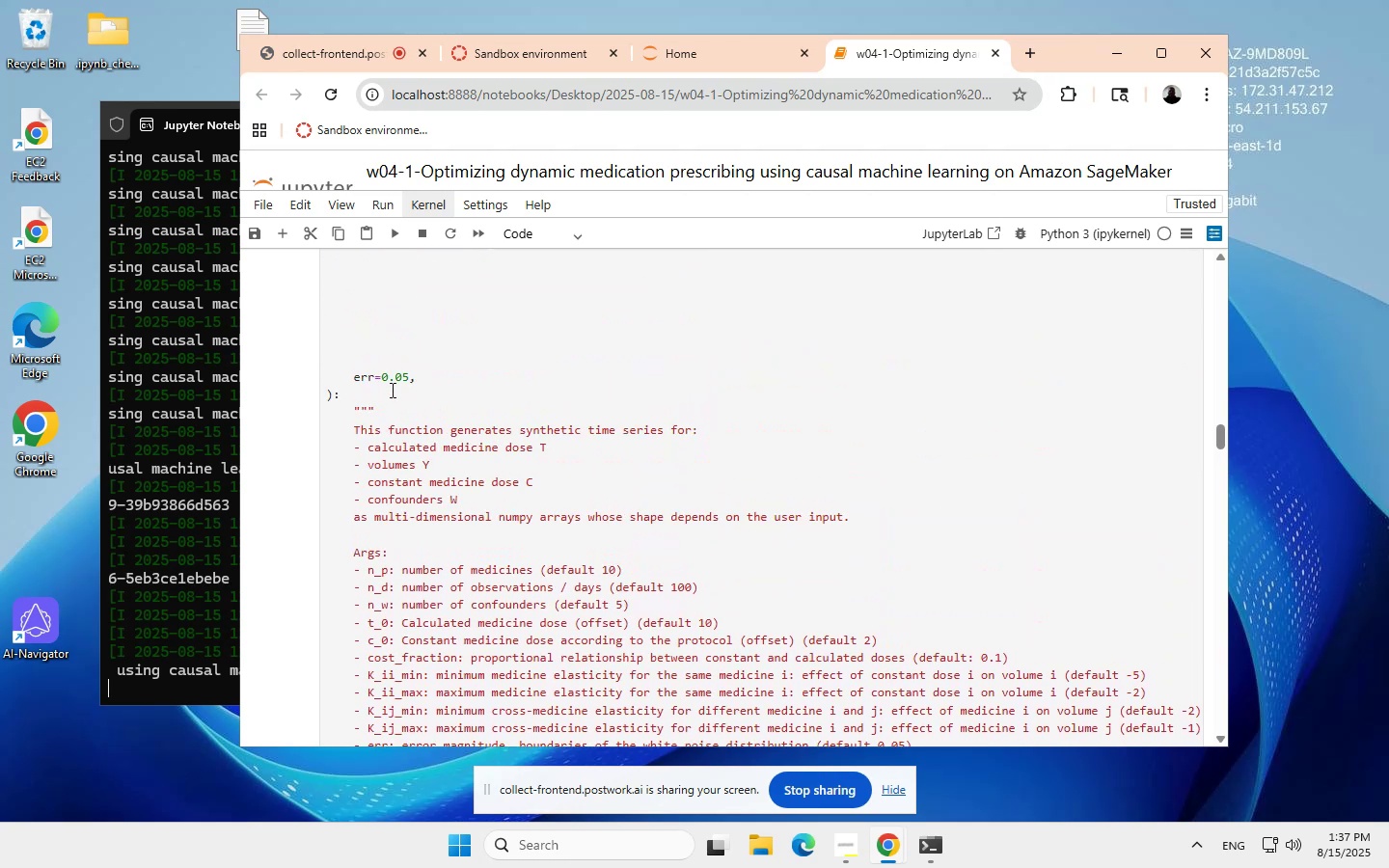 
scroll: coordinate [392, 390], scroll_direction: down, amount: 9.0
 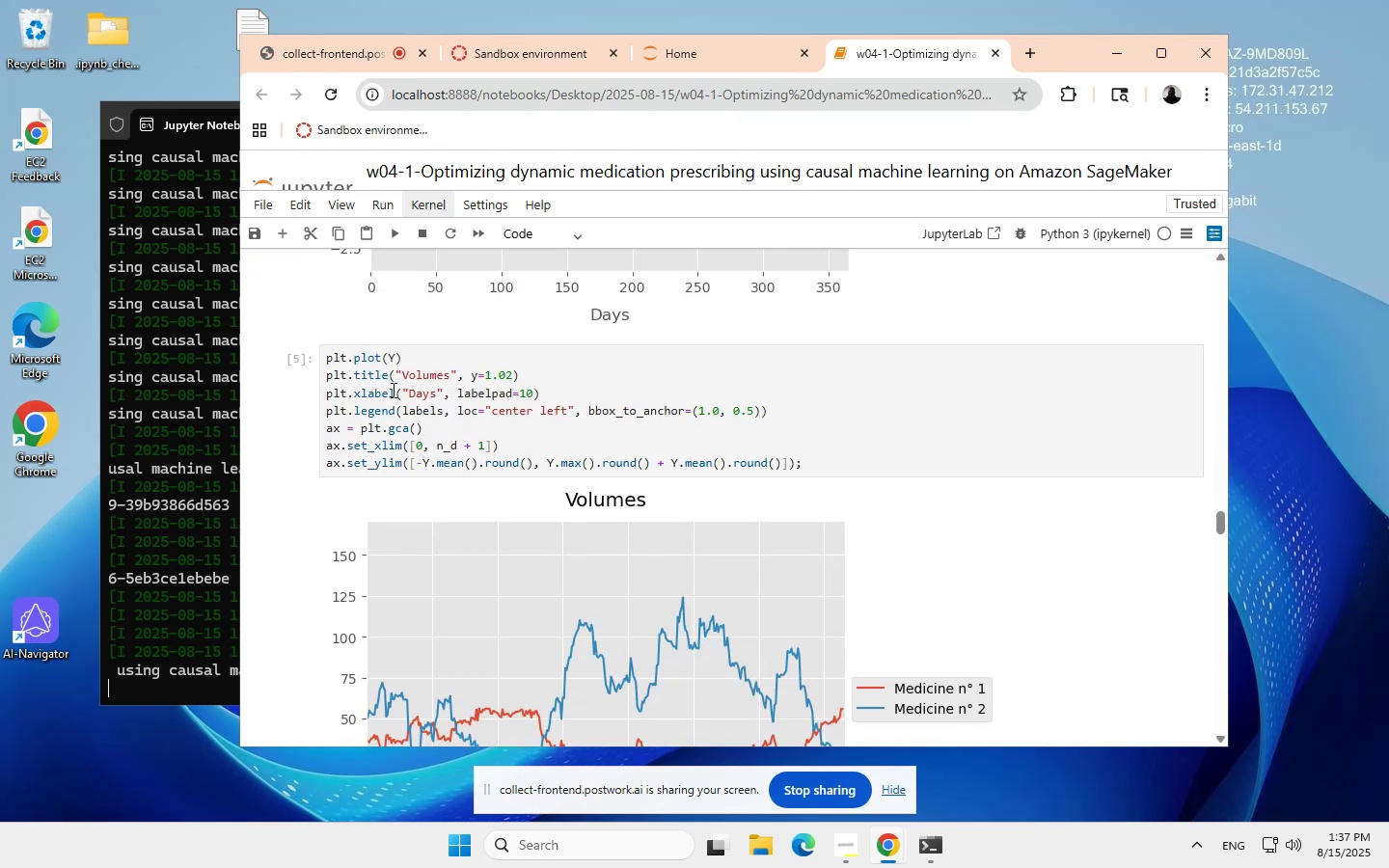 
scroll: coordinate [392, 390], scroll_direction: up, amount: 10.0
 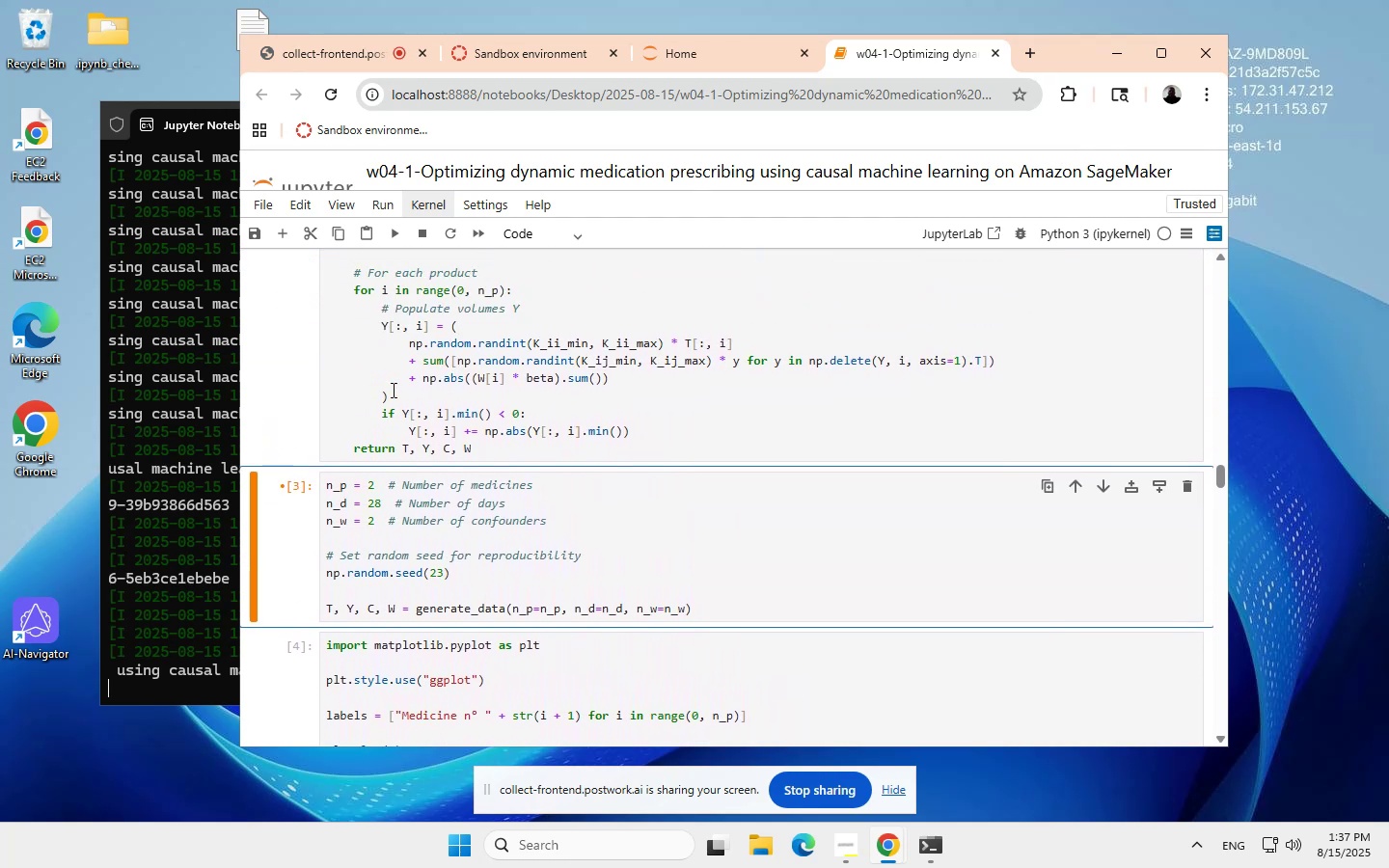 
scroll: coordinate [392, 390], scroll_direction: none, amount: 0.0
 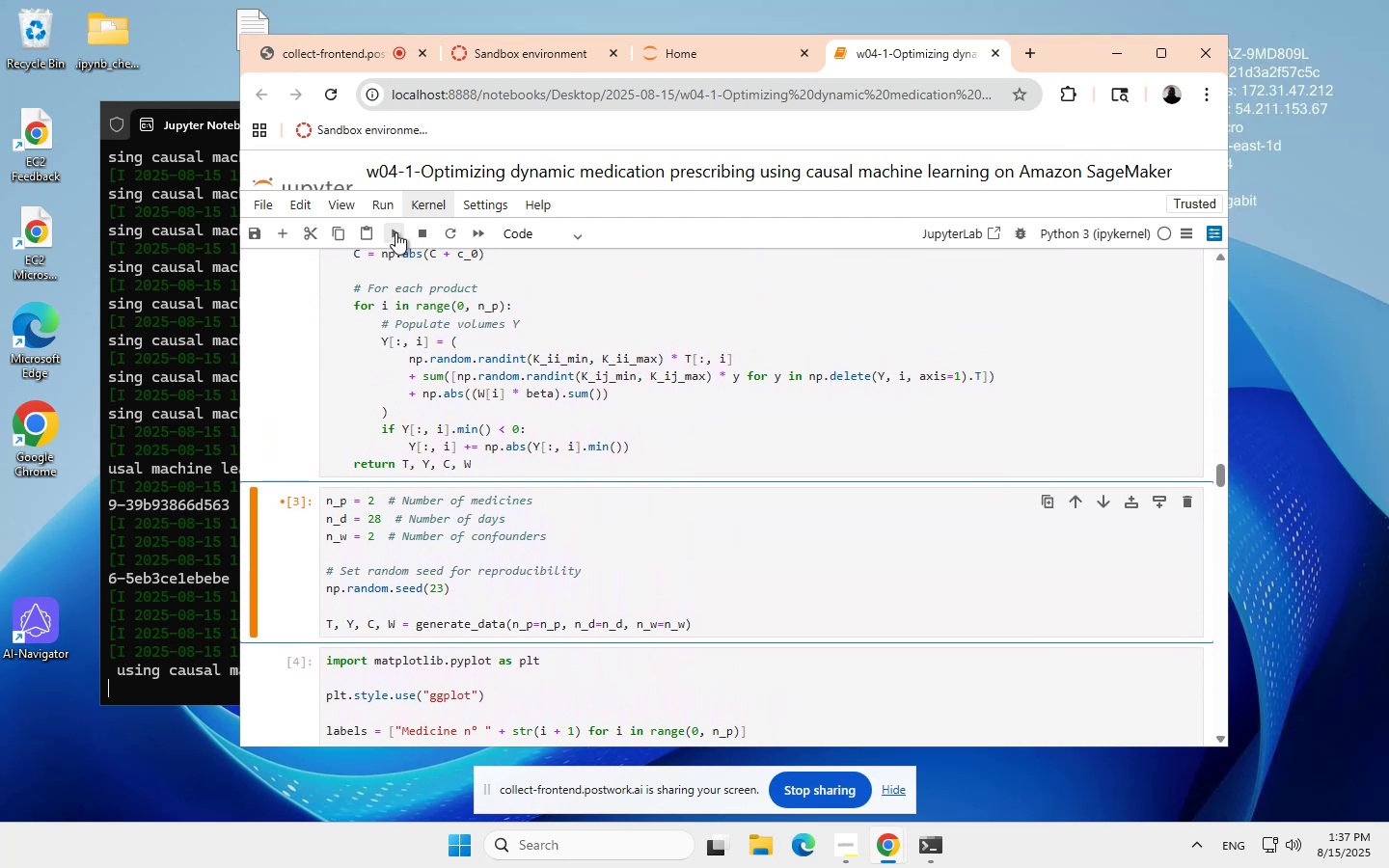 
left_click([395, 231])
 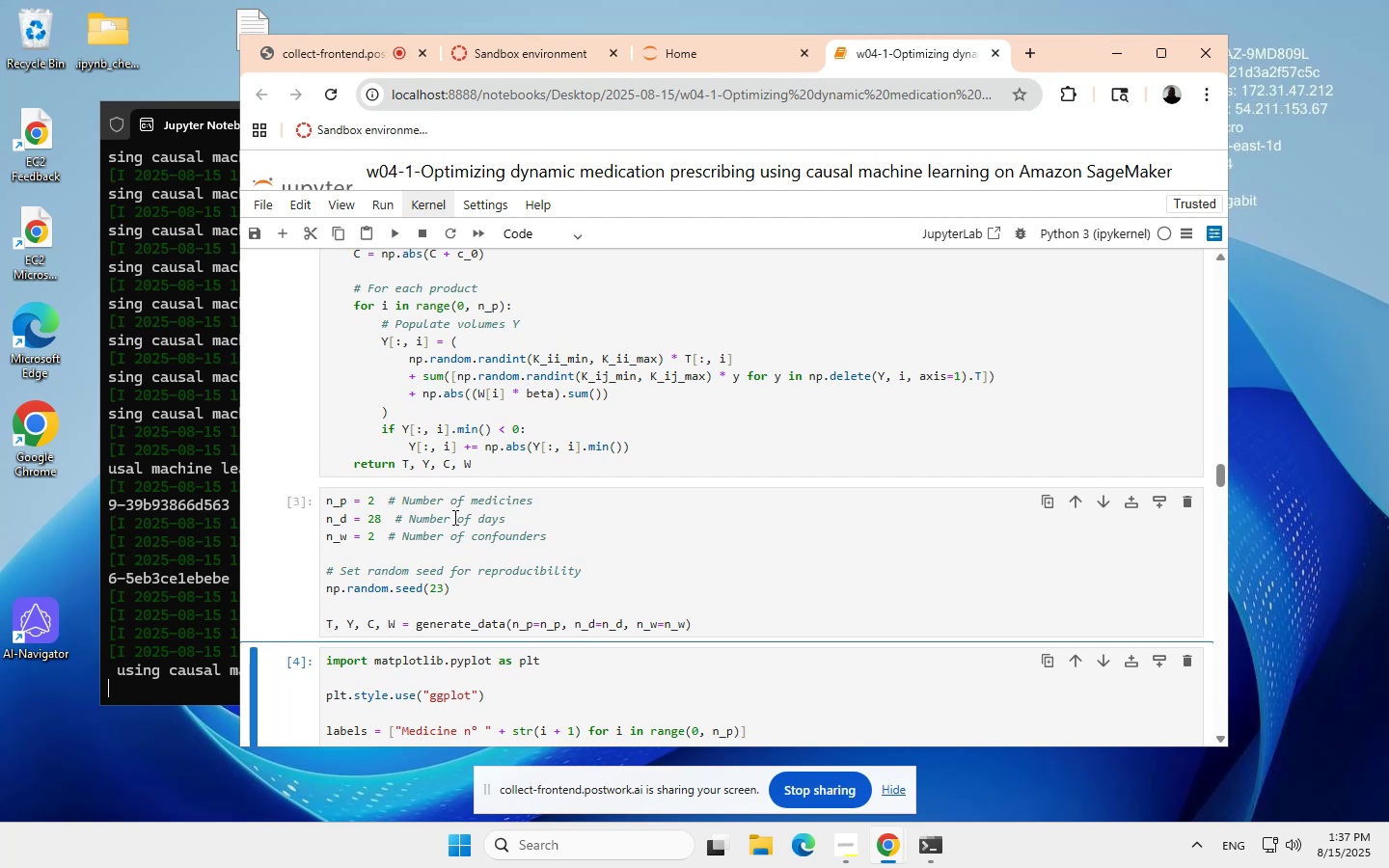 
wait(8.0)
 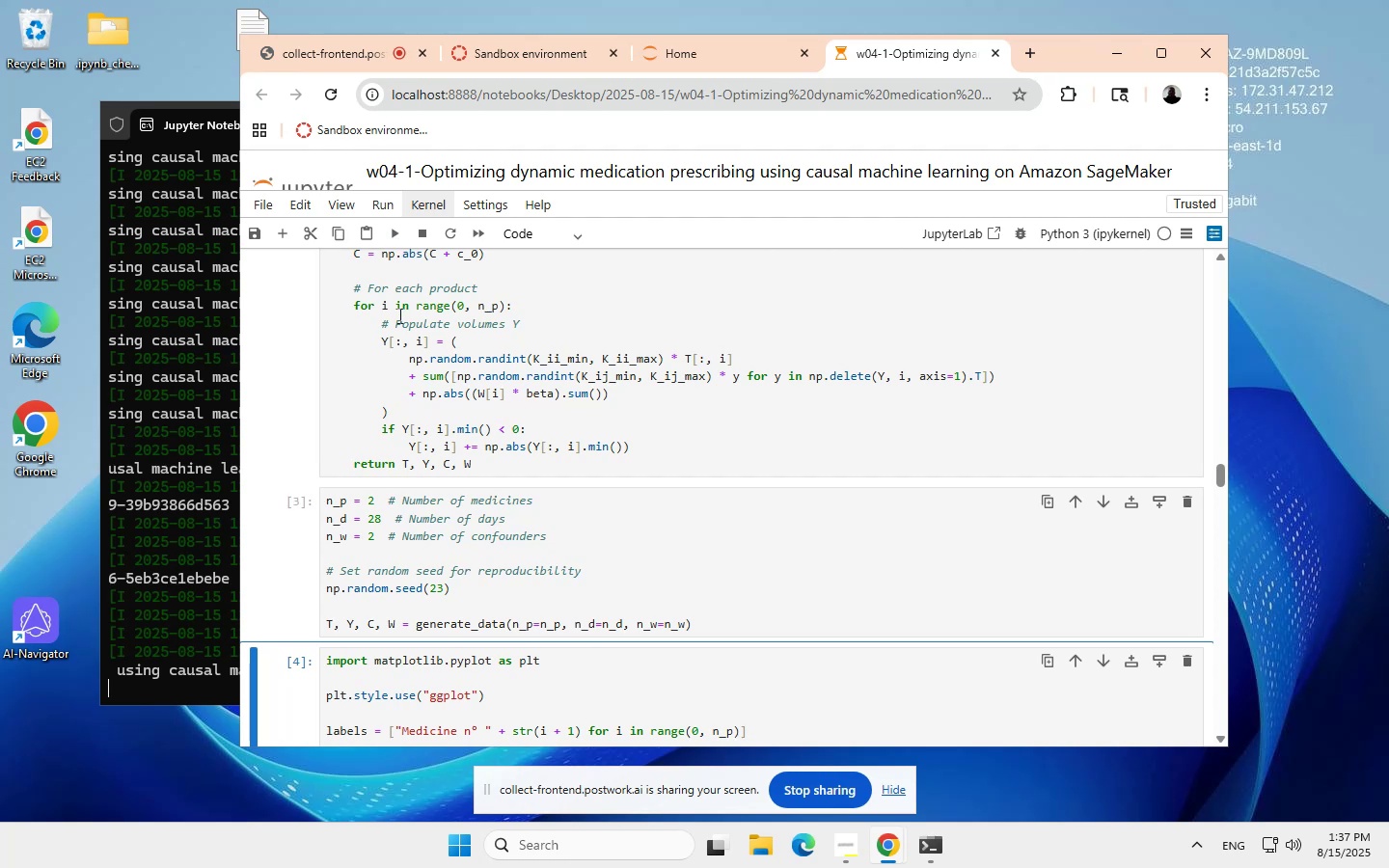 
scroll: coordinate [479, 478], scroll_direction: down, amount: 4.0
 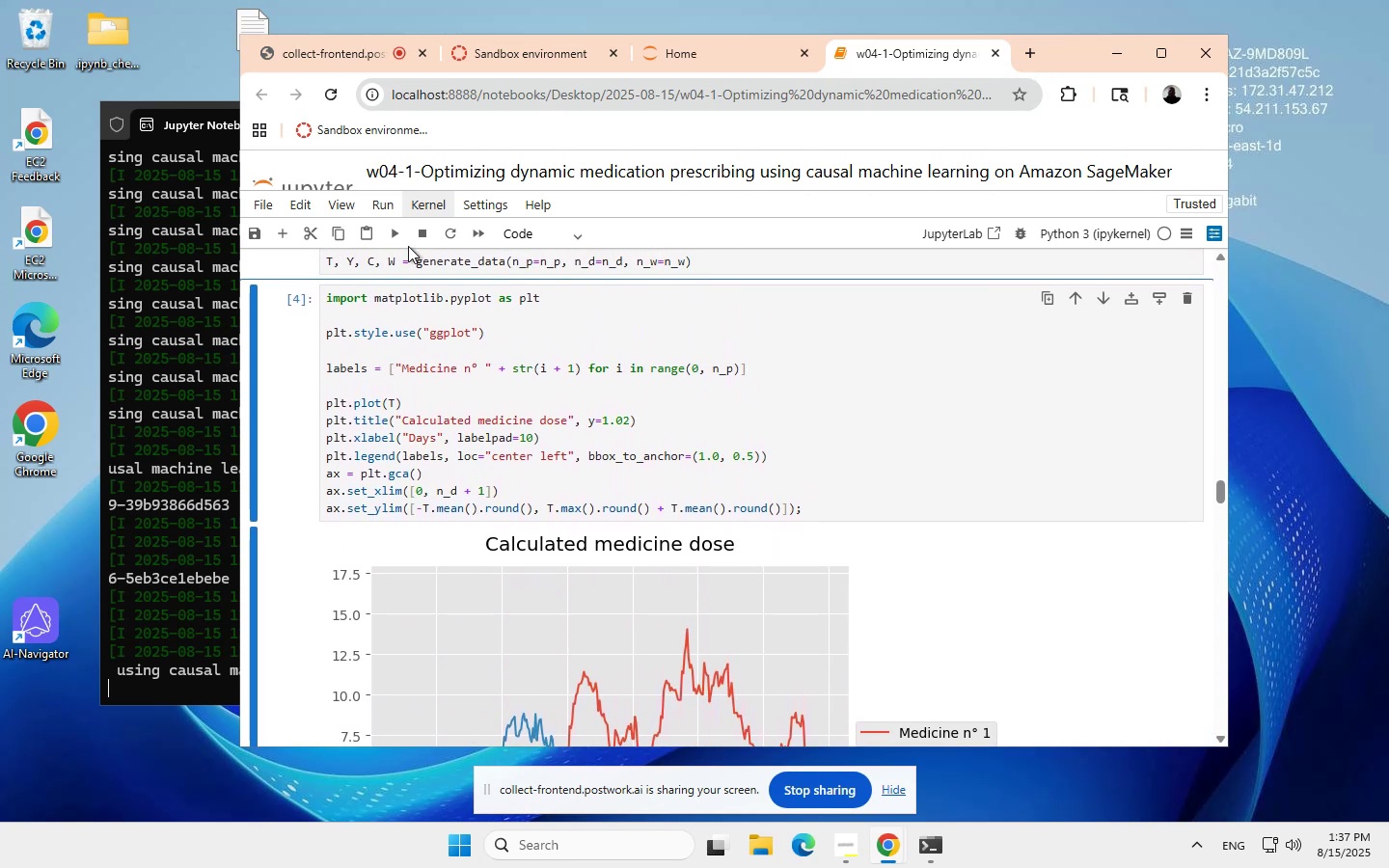 
left_click([397, 229])
 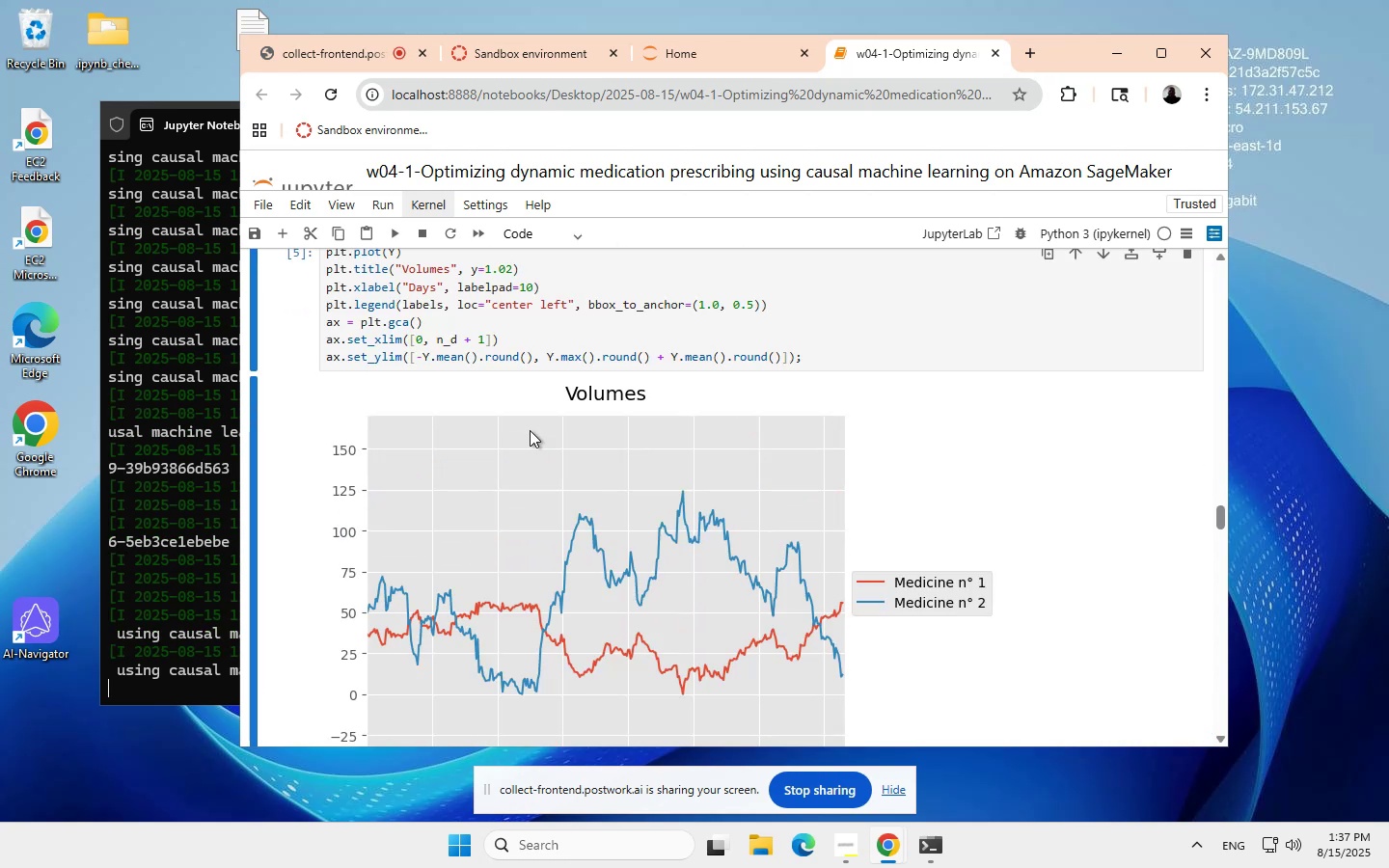 
scroll: coordinate [531, 432], scroll_direction: none, amount: 0.0
 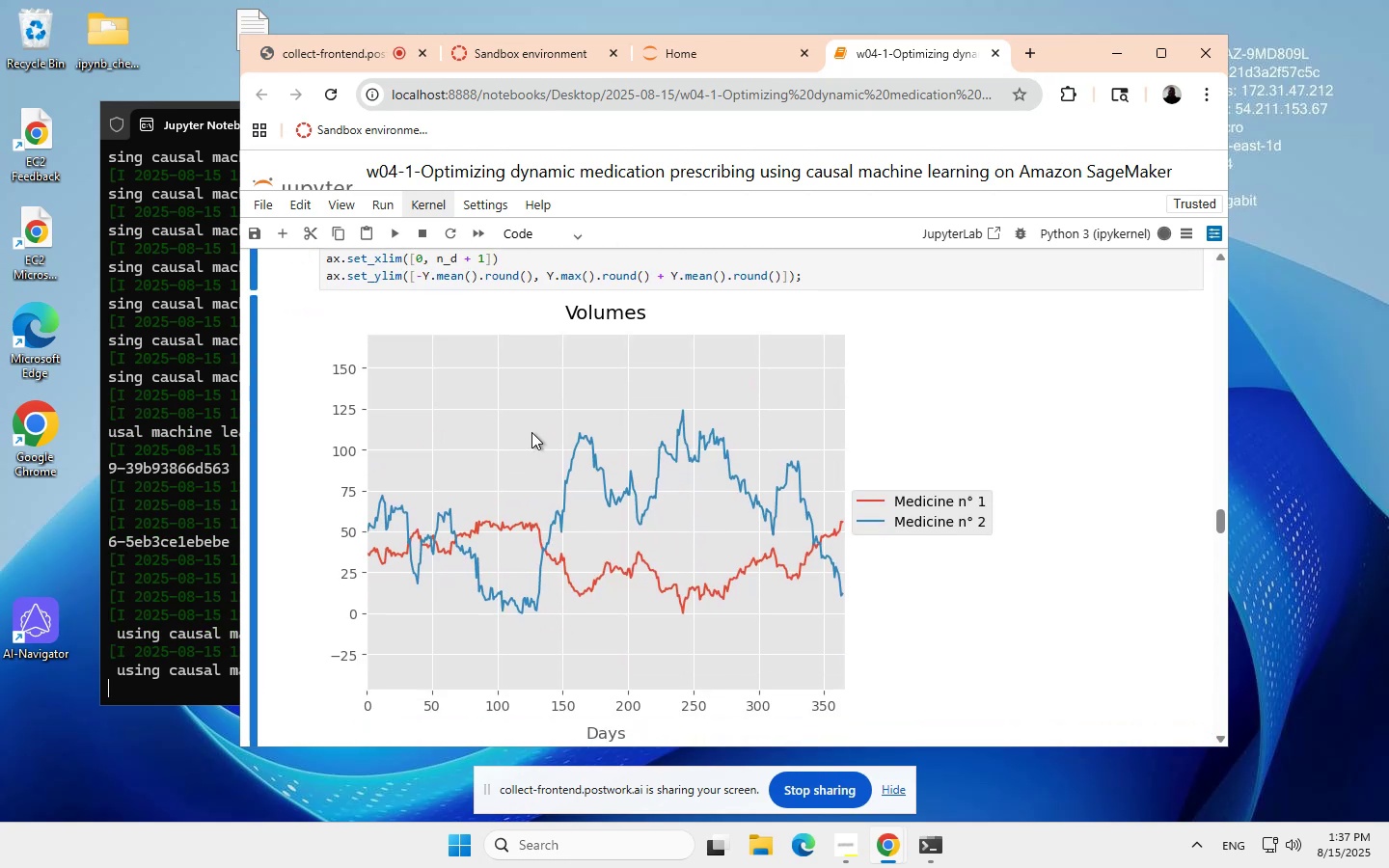 
scroll: coordinate [531, 432], scroll_direction: up, amount: 5.0
 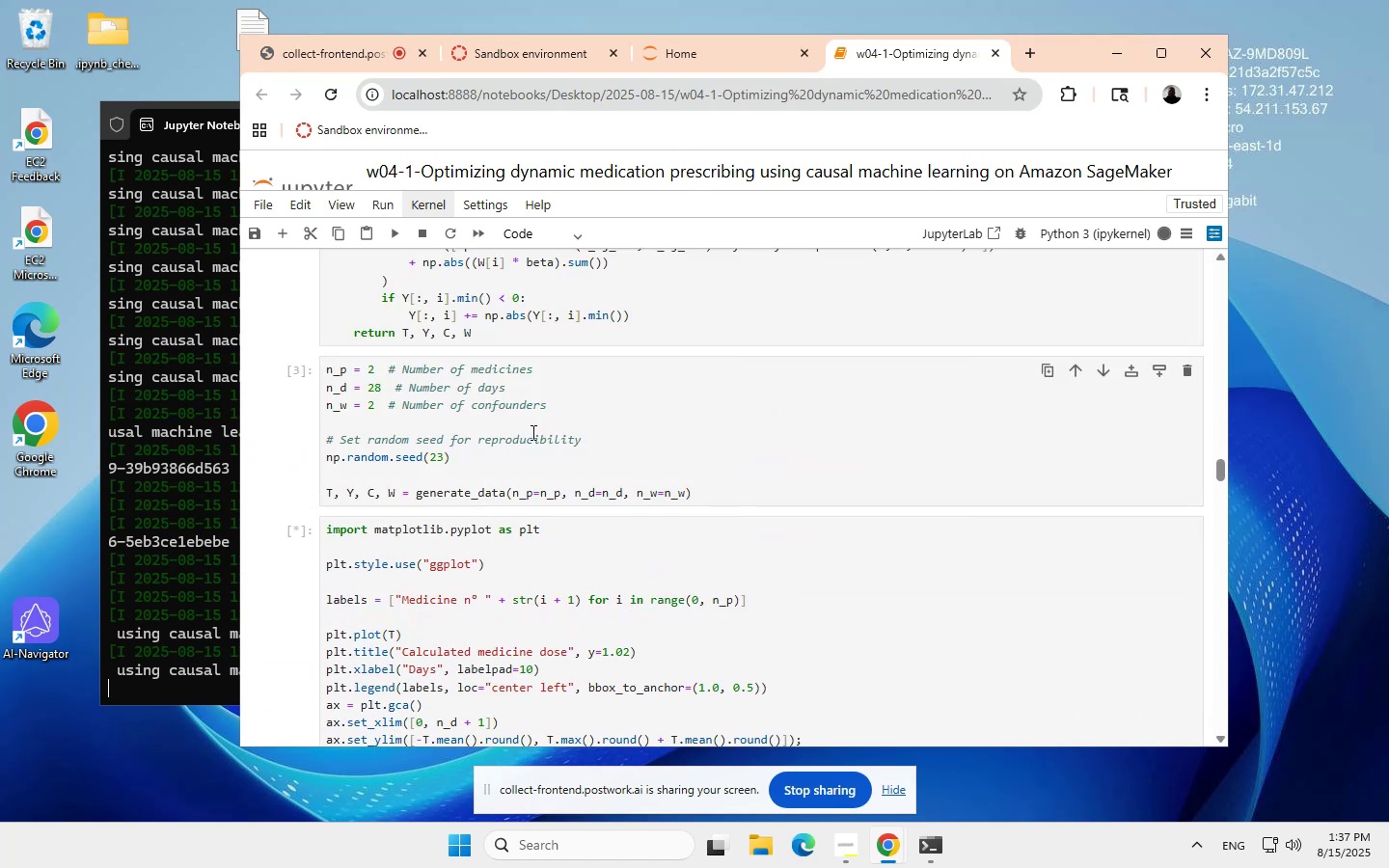 
scroll: coordinate [532, 432], scroll_direction: none, amount: 0.0
 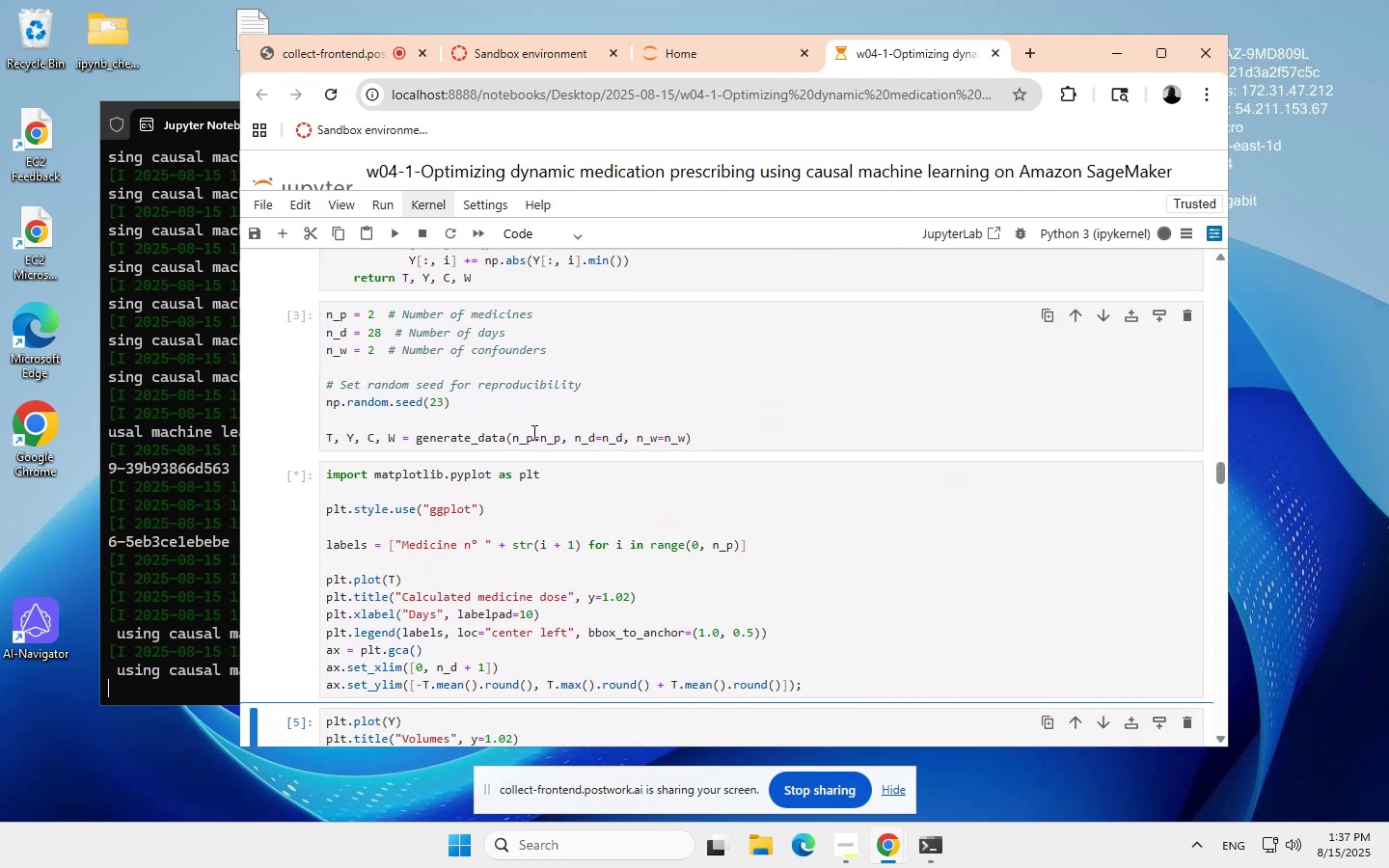 
scroll: coordinate [531, 432], scroll_direction: up, amount: 4.0
 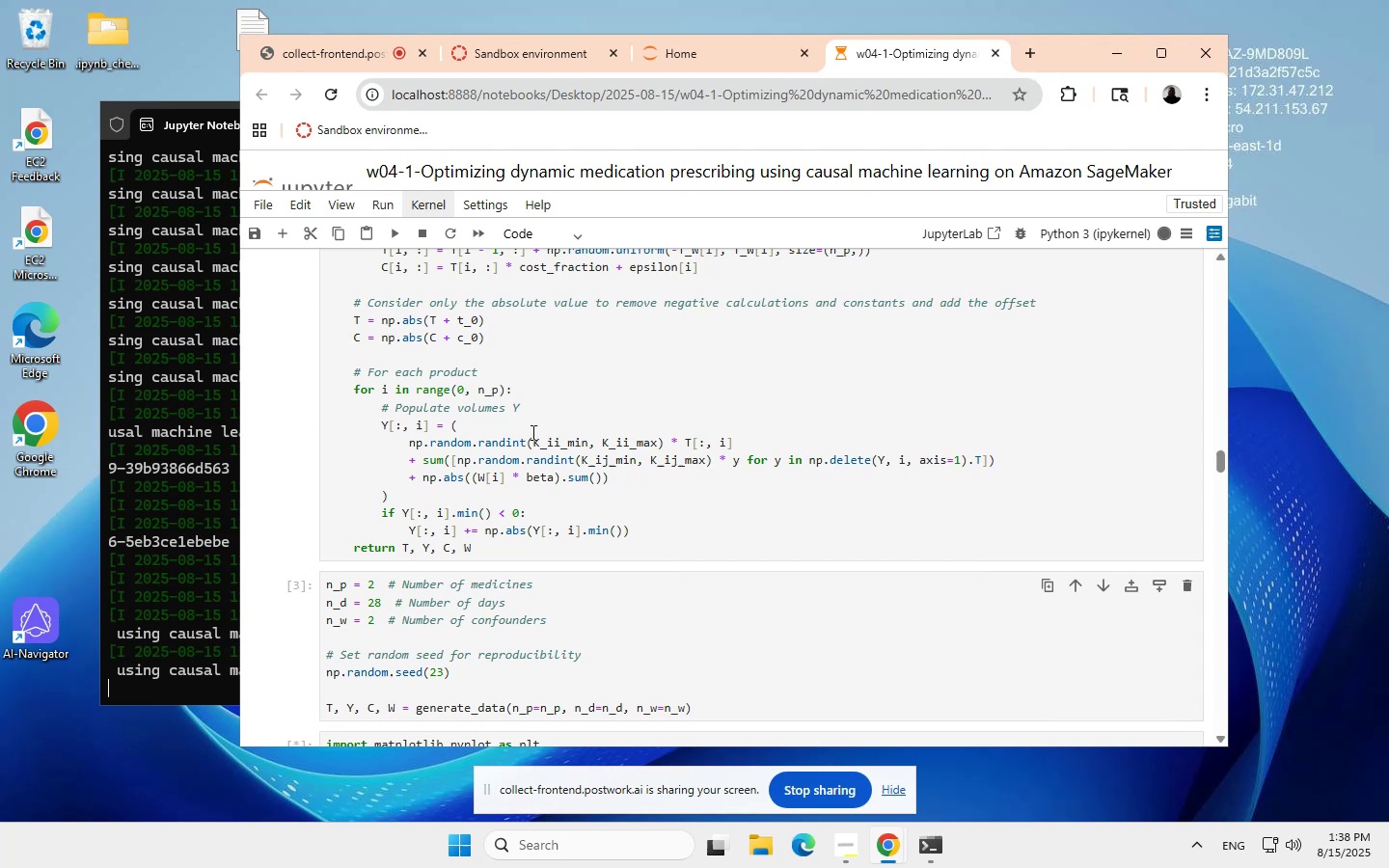 
scroll: coordinate [531, 432], scroll_direction: down, amount: 4.0
 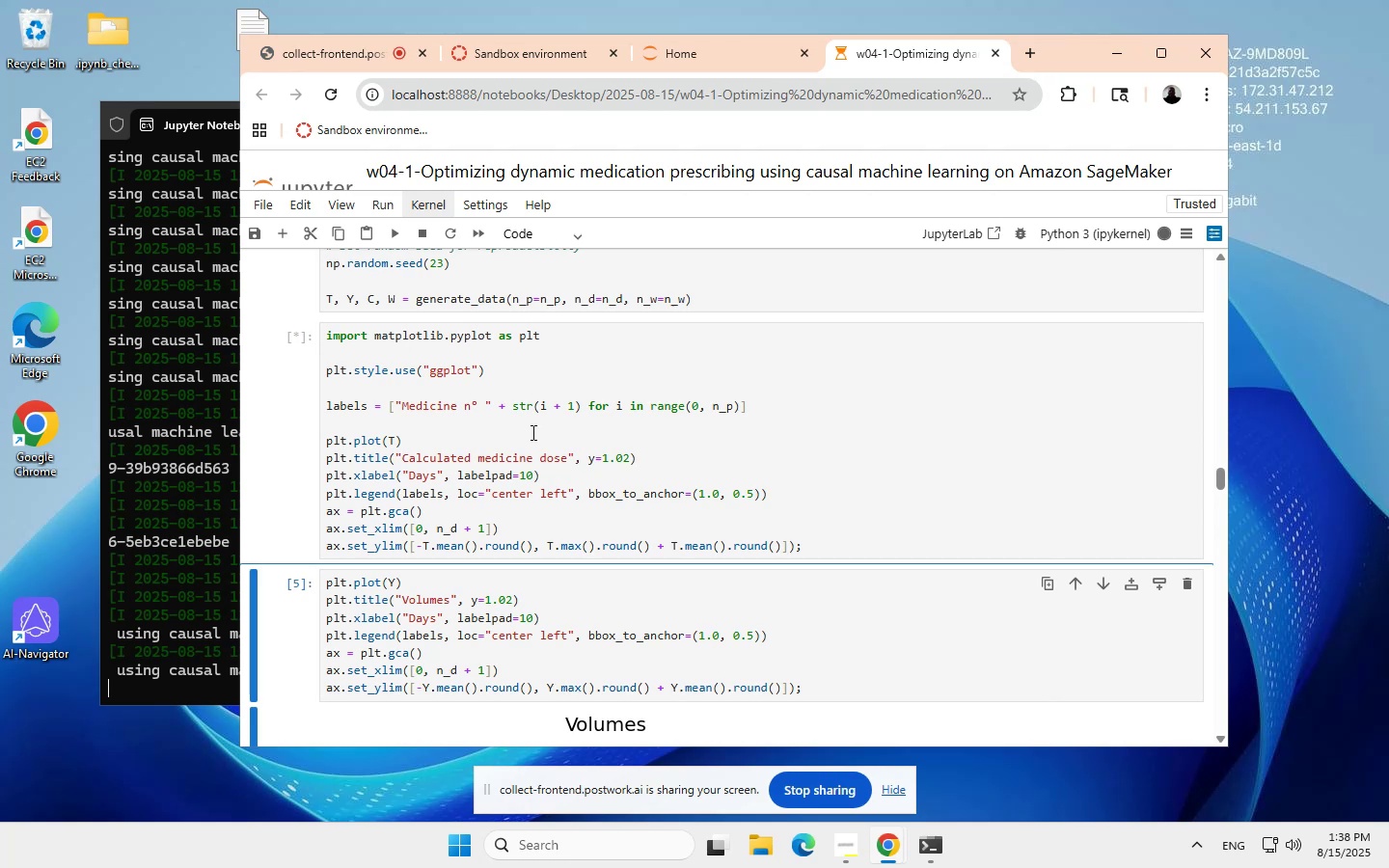 
wait(11.89)
 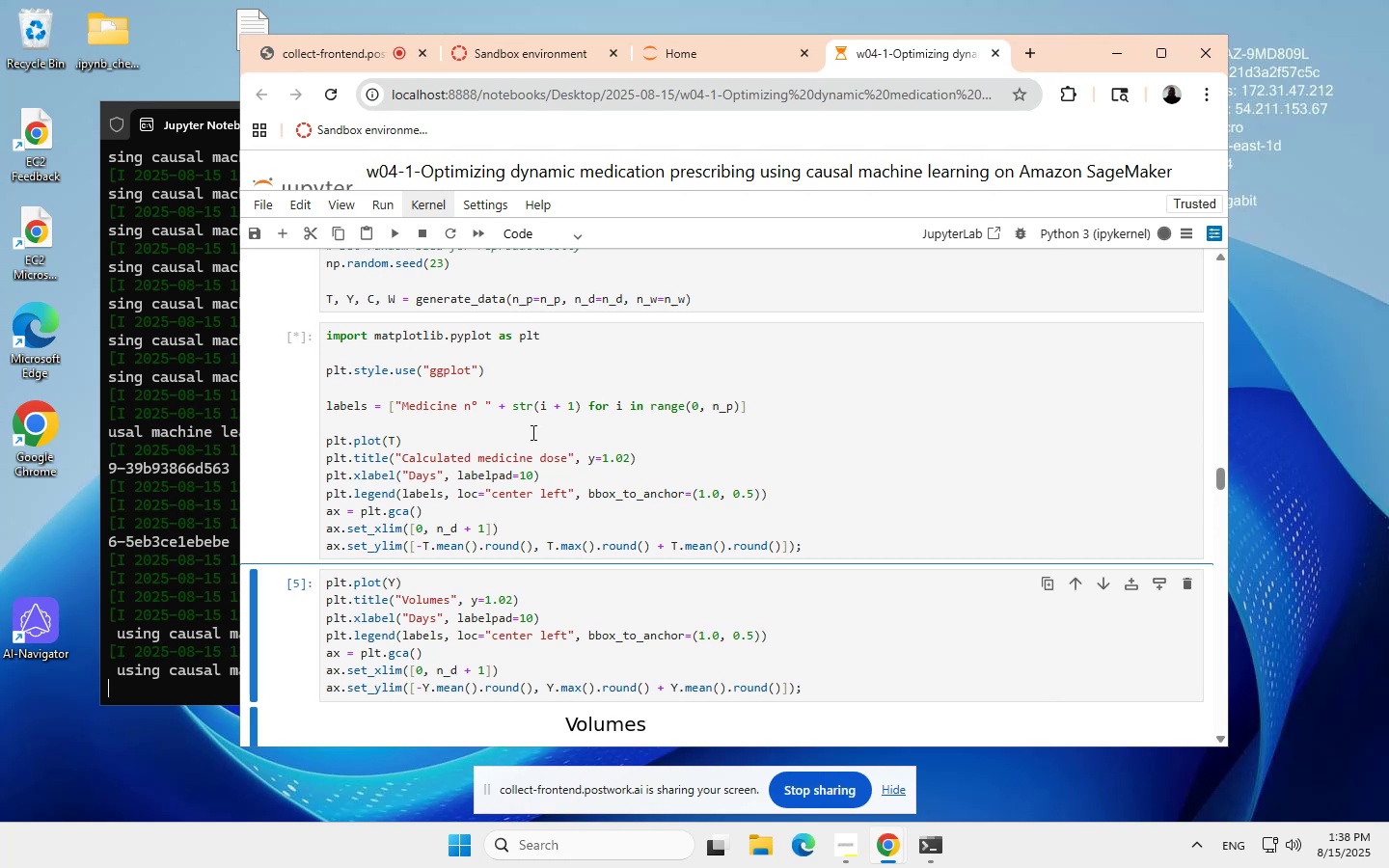 
scroll: coordinate [532, 430], scroll_direction: down, amount: 3.0
 